 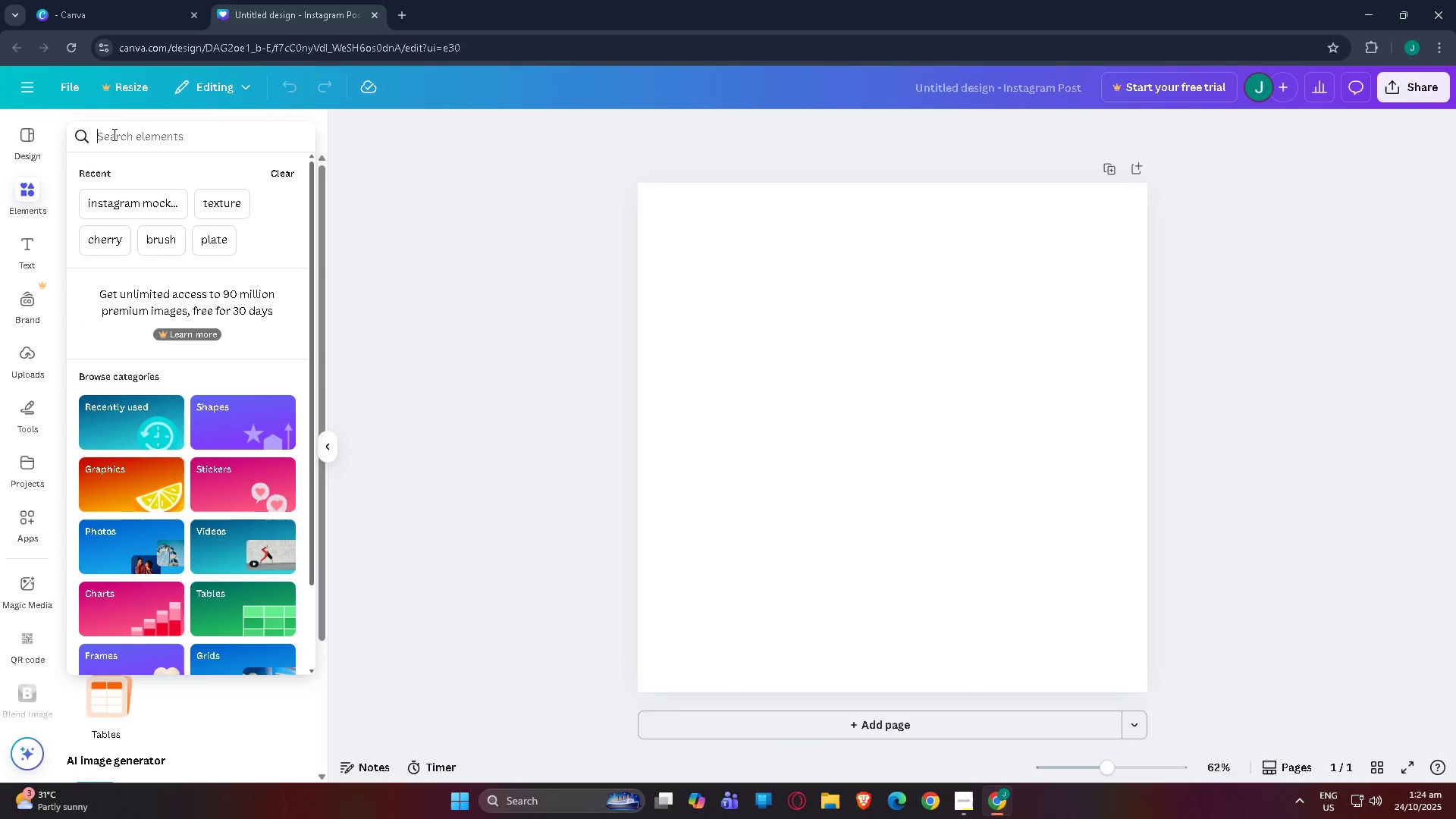 
type(denim)
 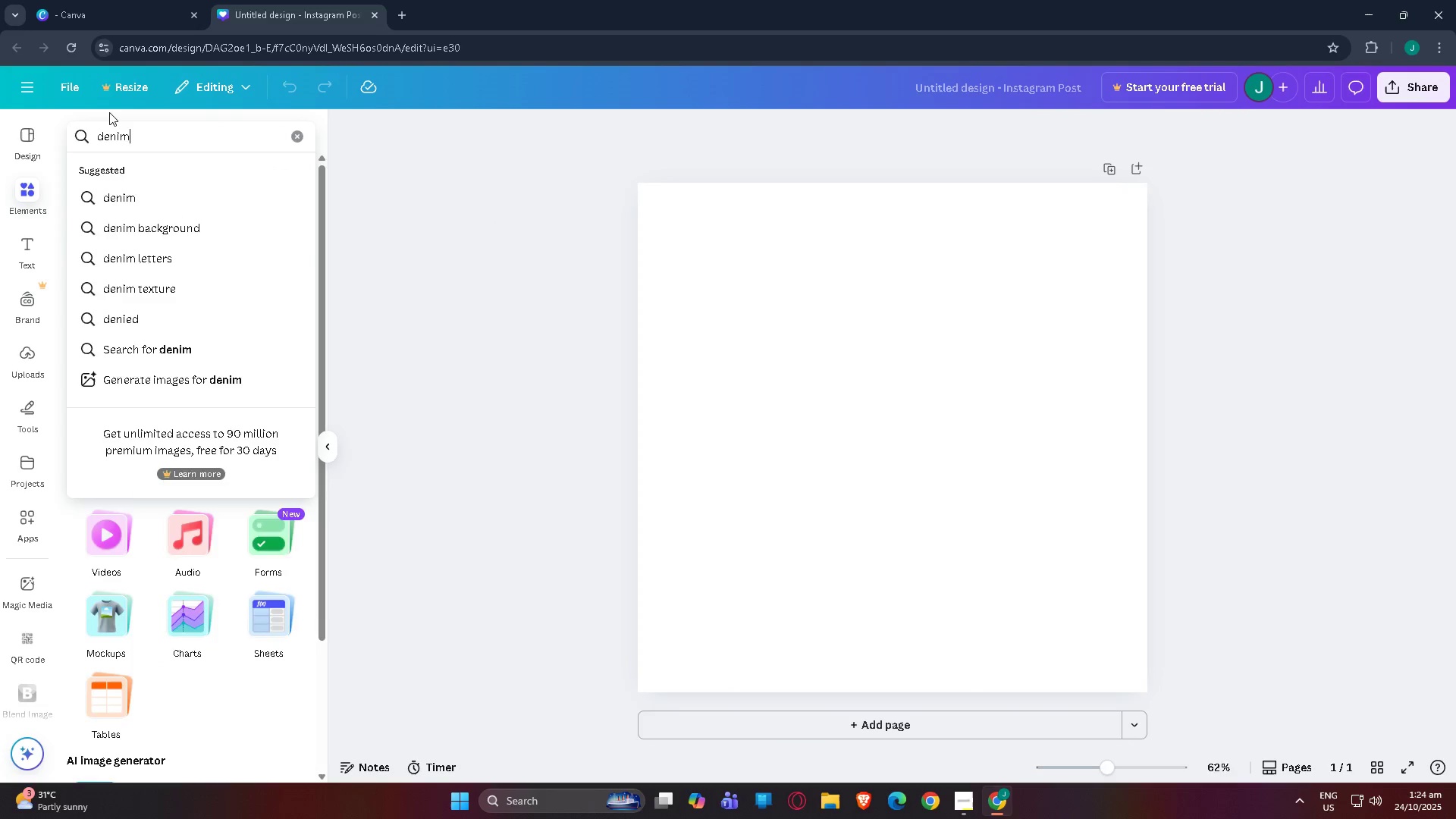 
key(Enter)
 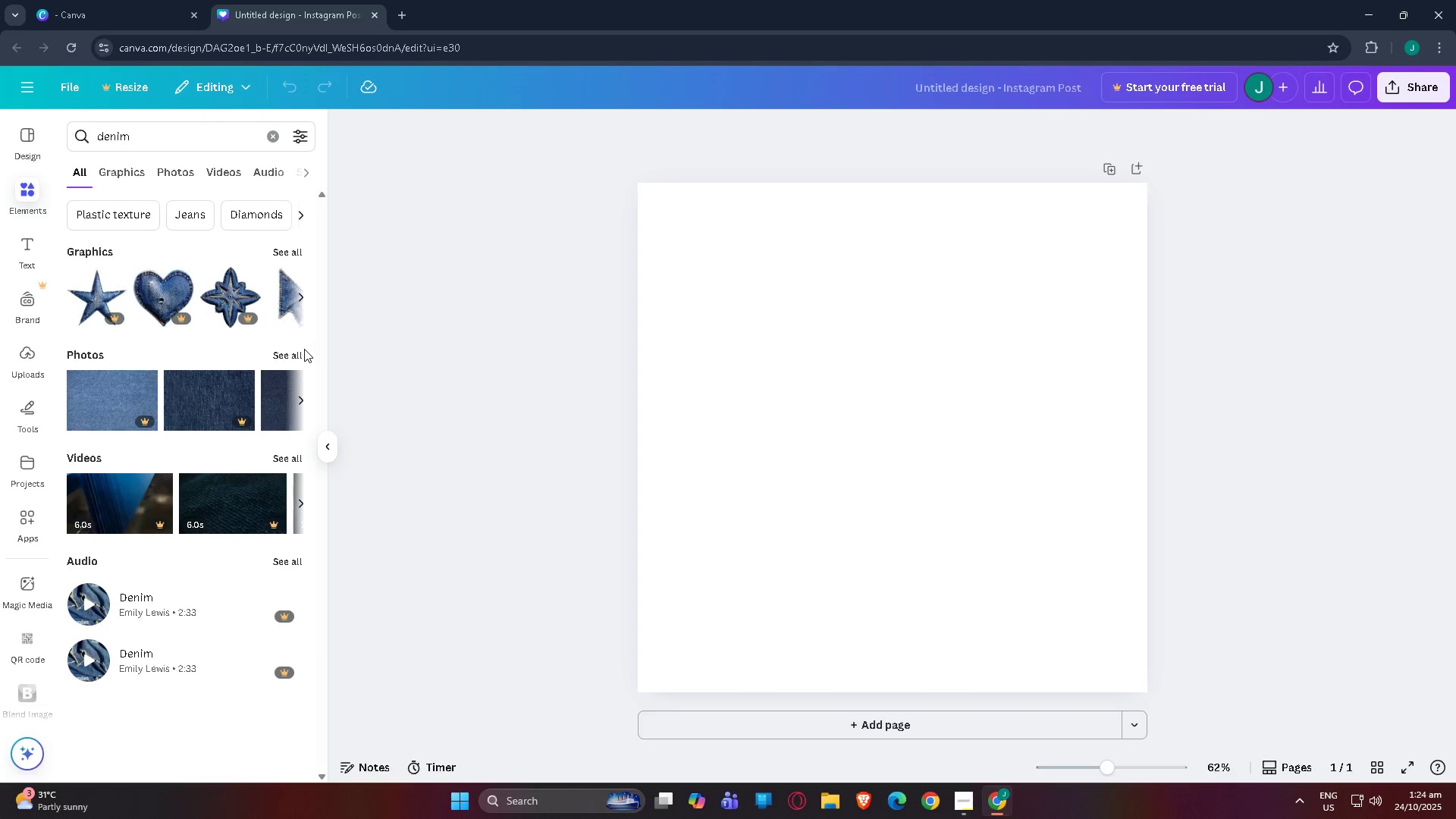 
left_click([115, 178])
 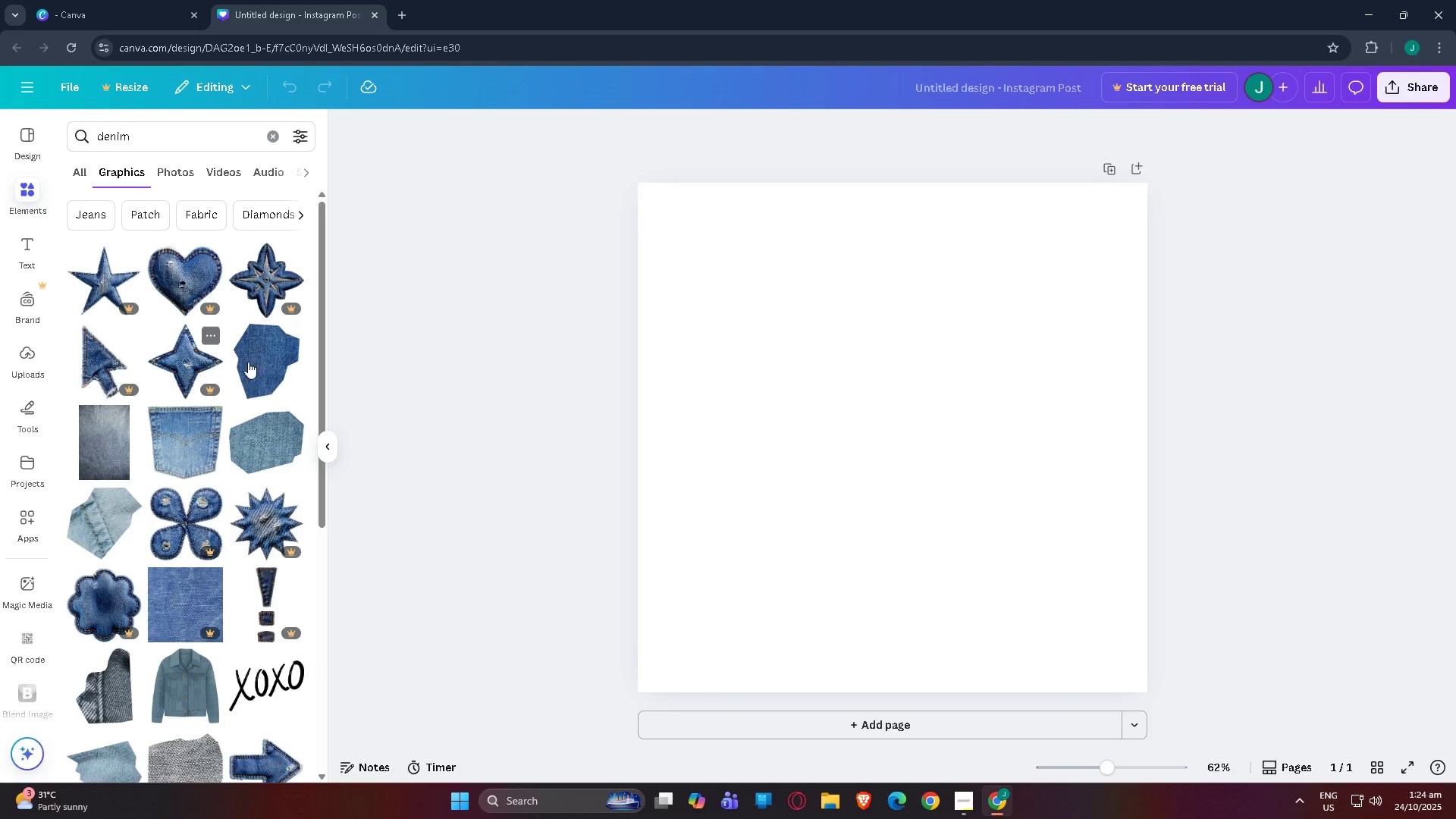 
scroll: coordinate [199, 428], scroll_direction: down, amount: 22.0
 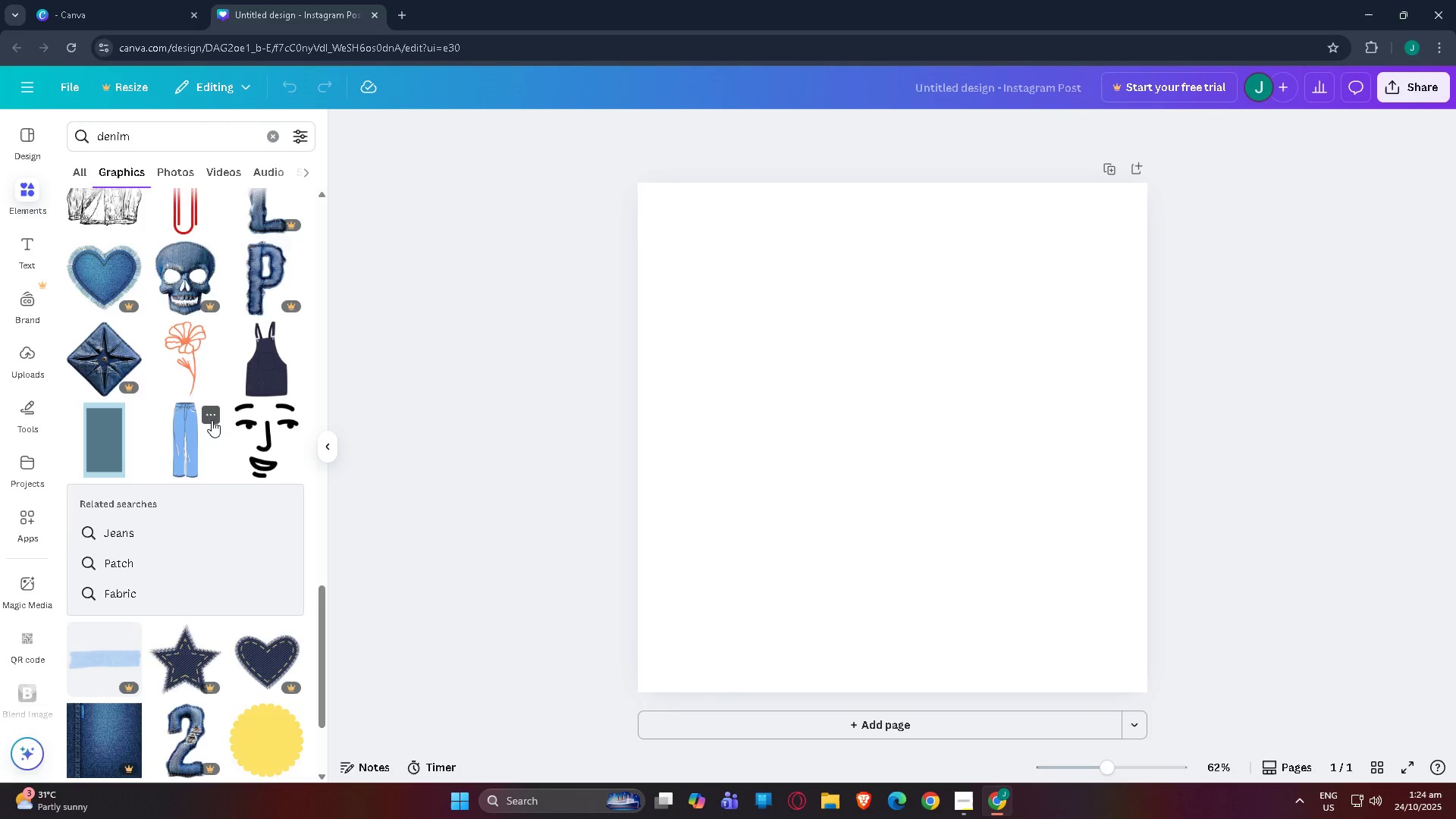 
scroll: coordinate [114, 510], scroll_direction: down, amount: 10.0
 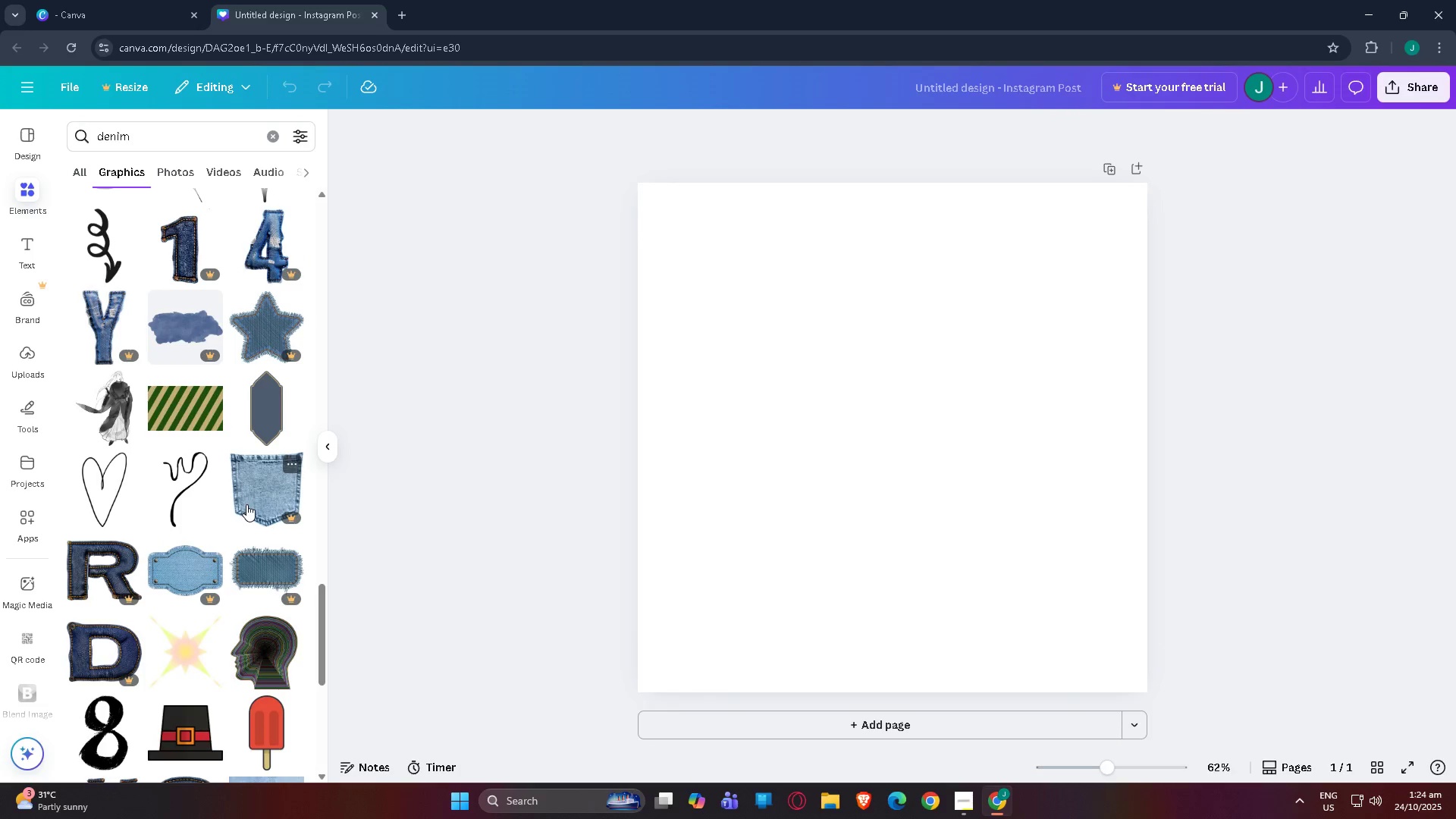 
scroll: coordinate [225, 504], scroll_direction: up, amount: 35.0
 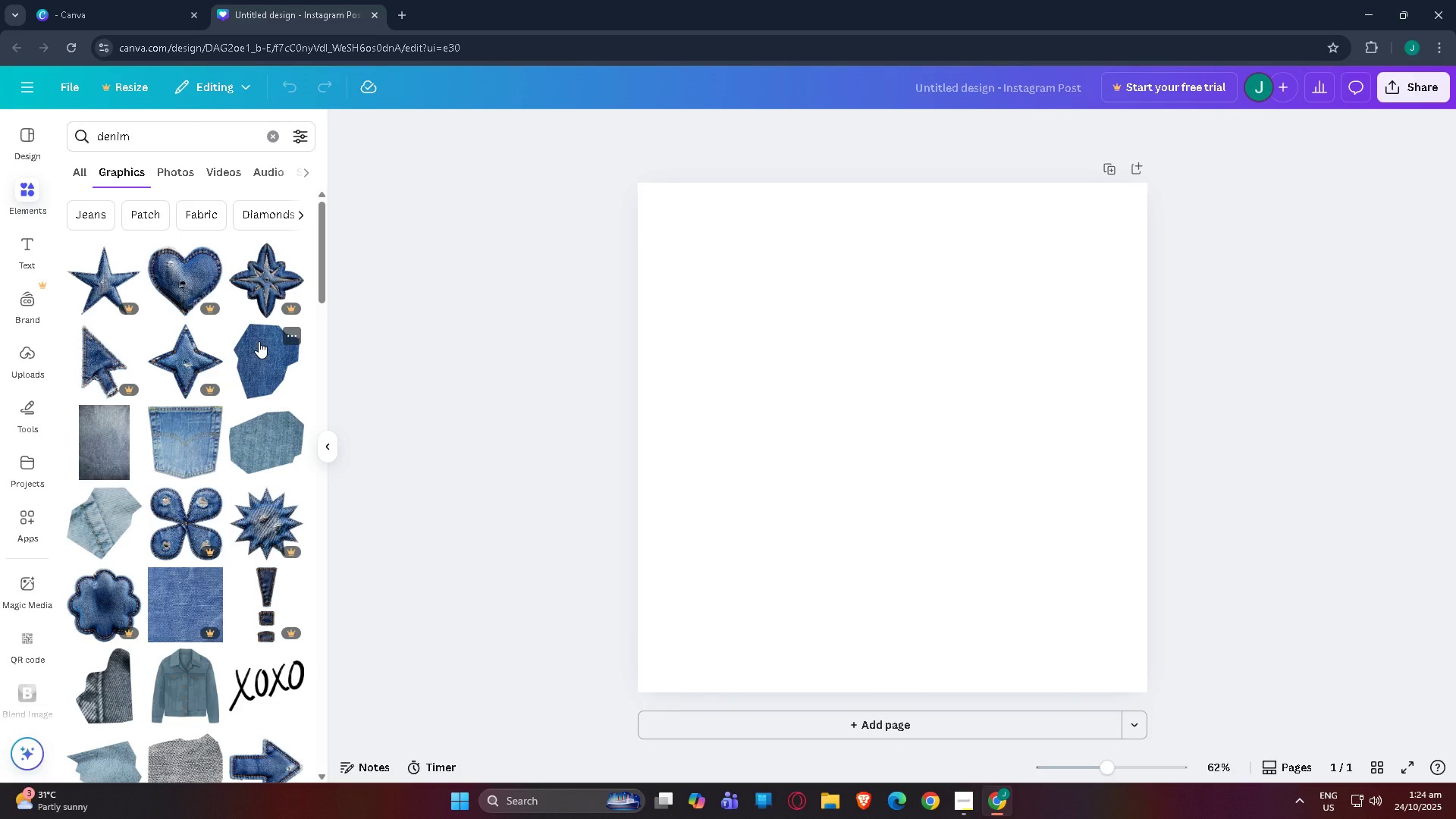 
left_click([259, 341])
 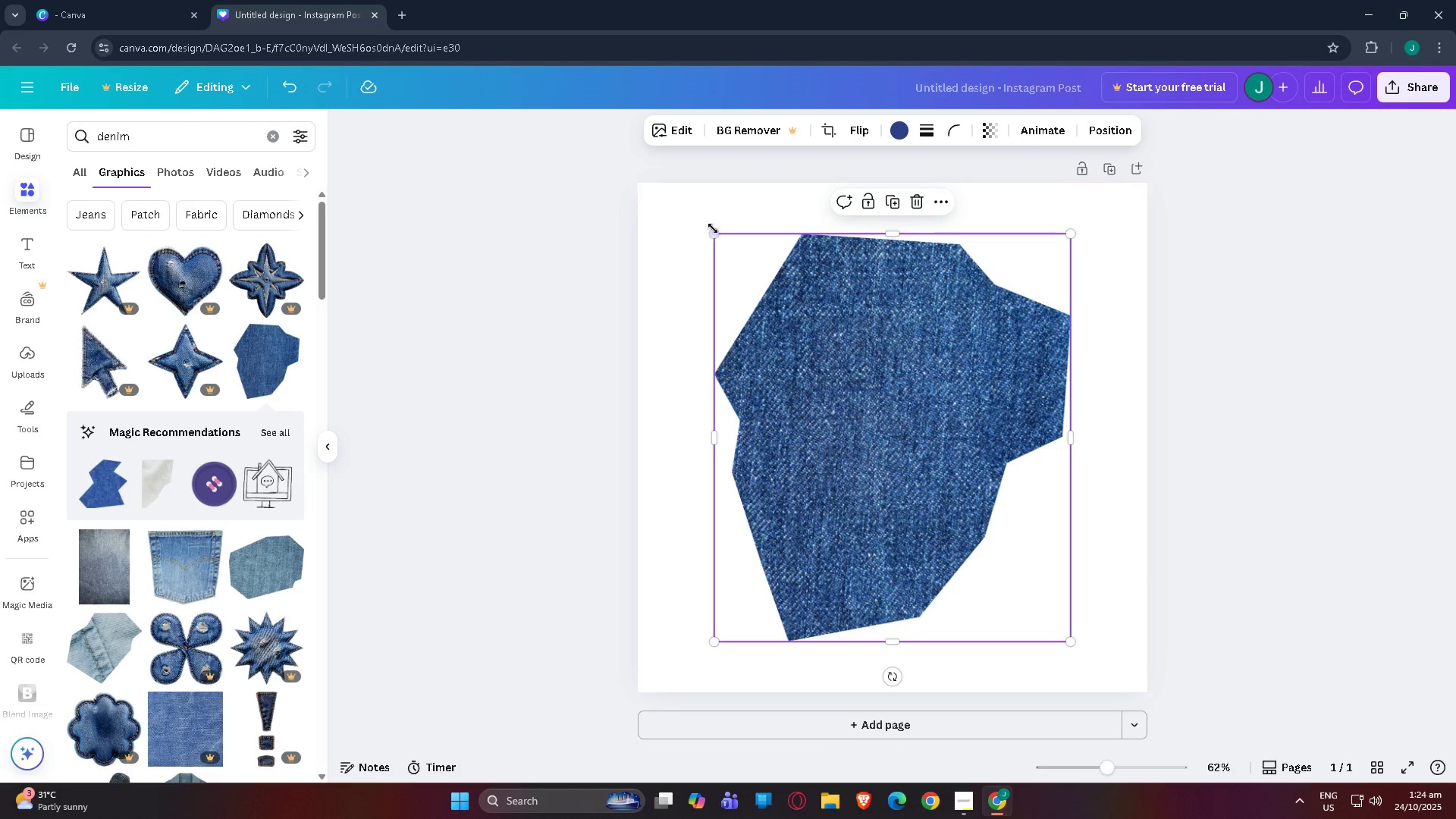 
left_click_drag(start_coordinate=[713, 230], to_coordinate=[418, 155])
 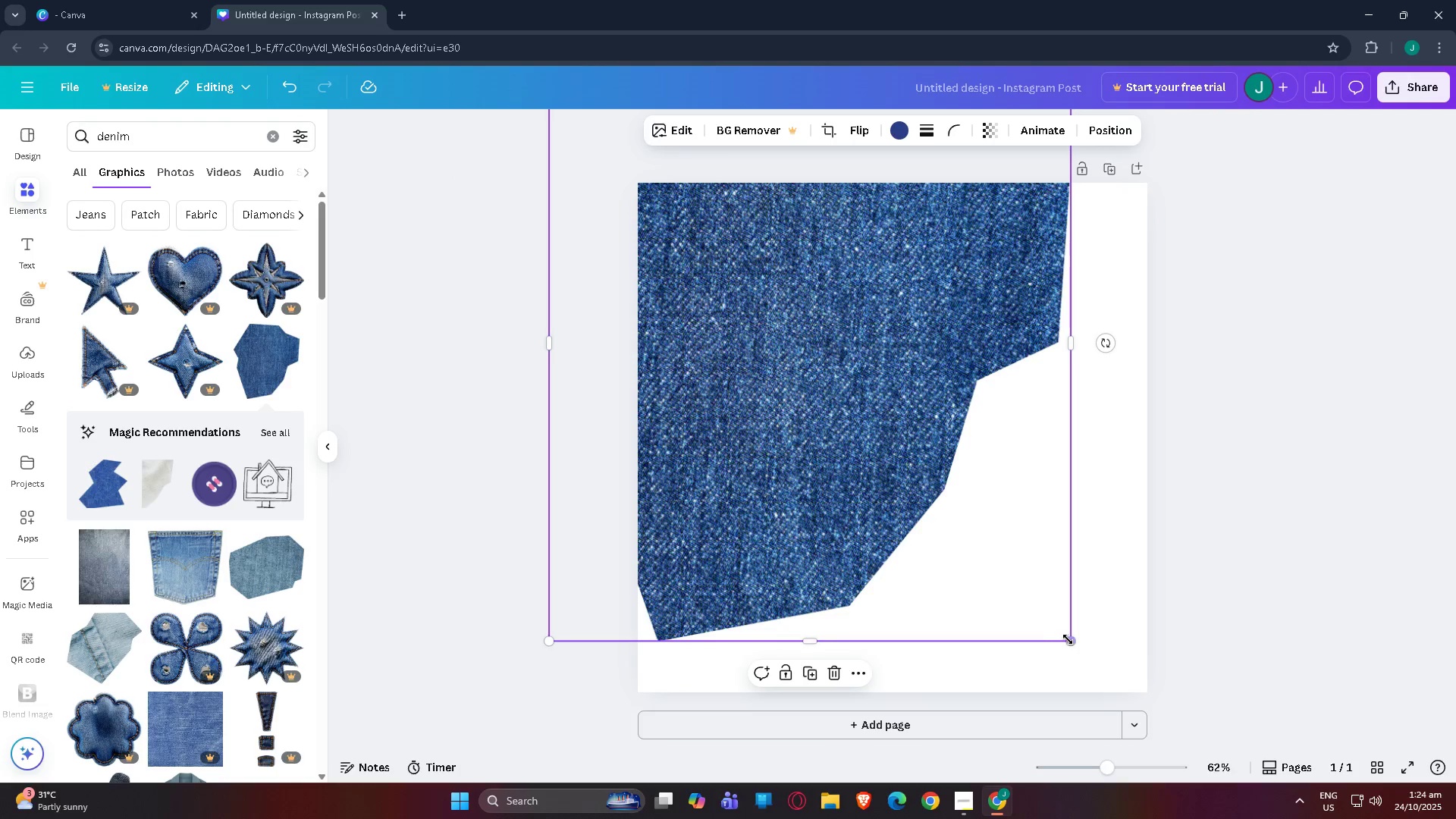 
left_click_drag(start_coordinate=[1072, 642], to_coordinate=[1085, 651])
 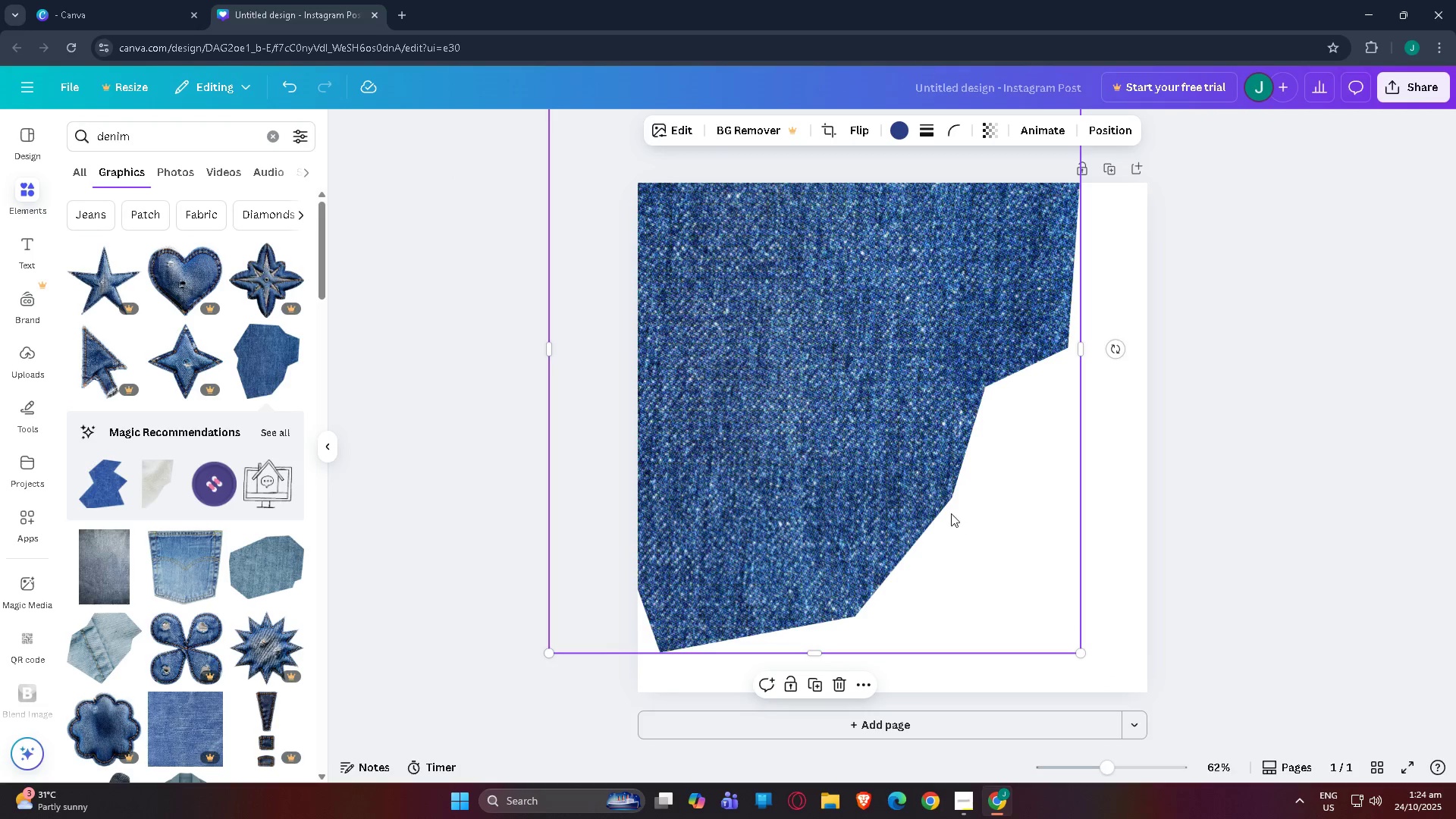 
left_click_drag(start_coordinate=[950, 513], to_coordinate=[927, 567])
 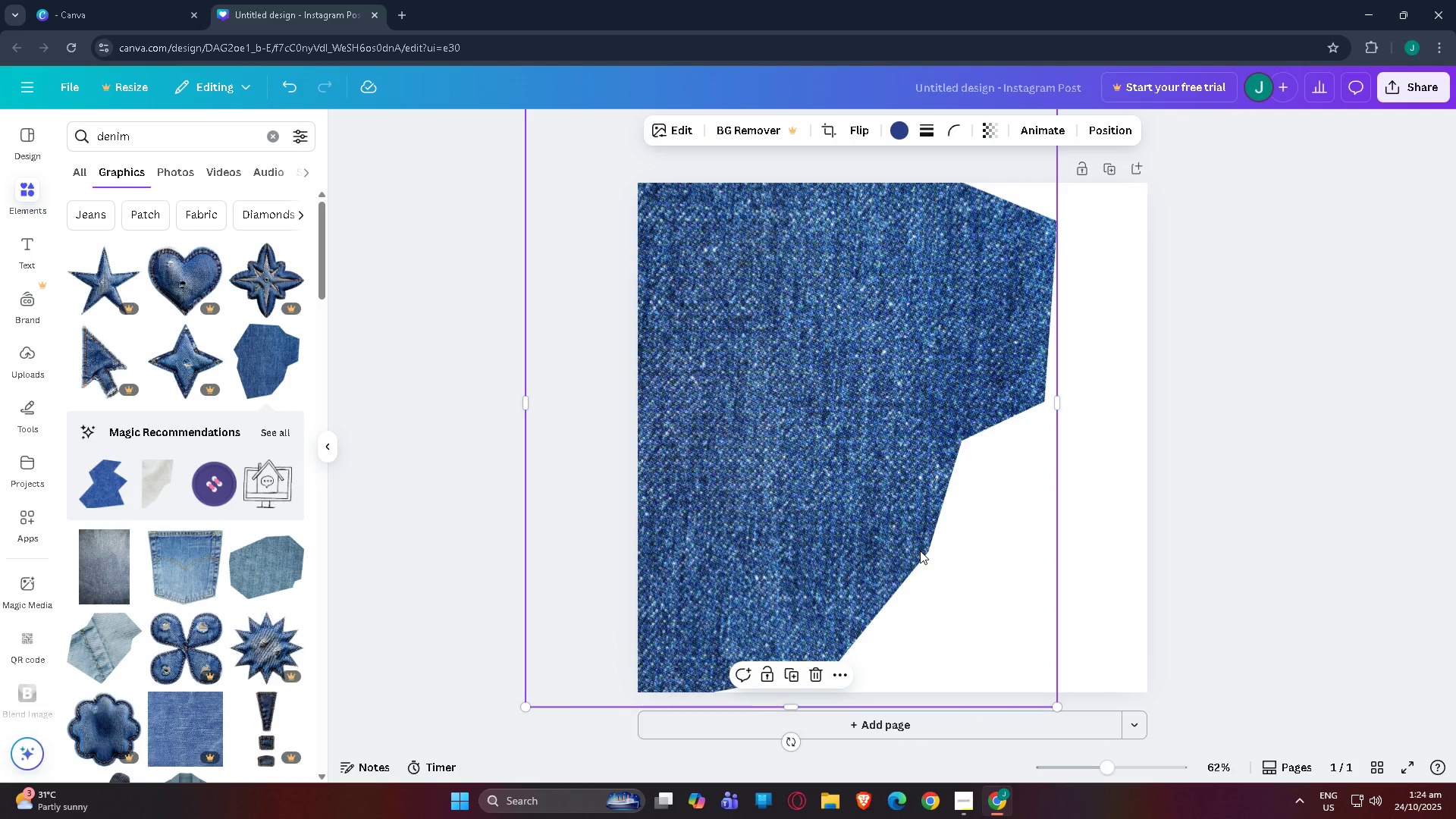 
wait(5.47)
 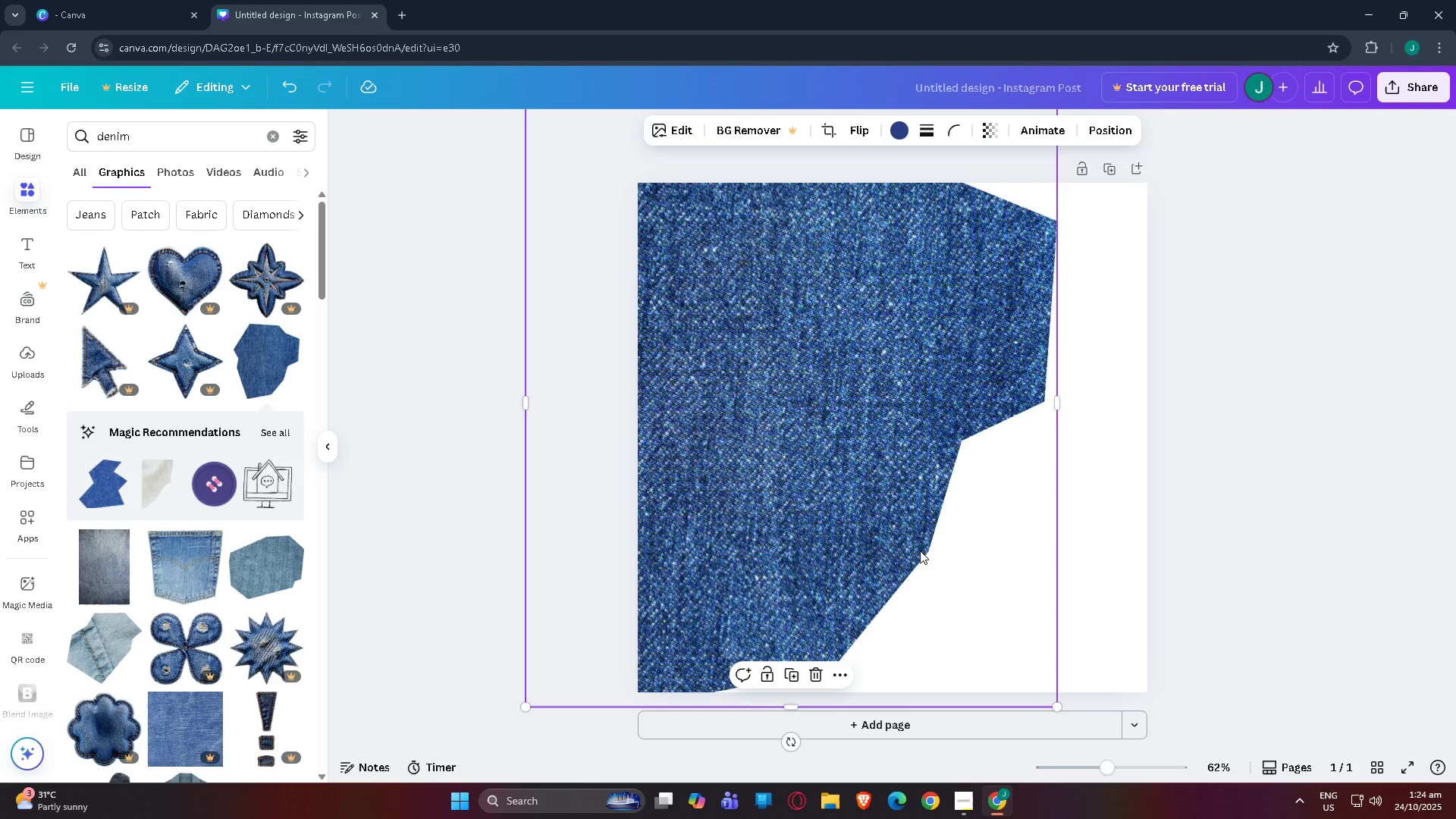 
key(Control+C)
 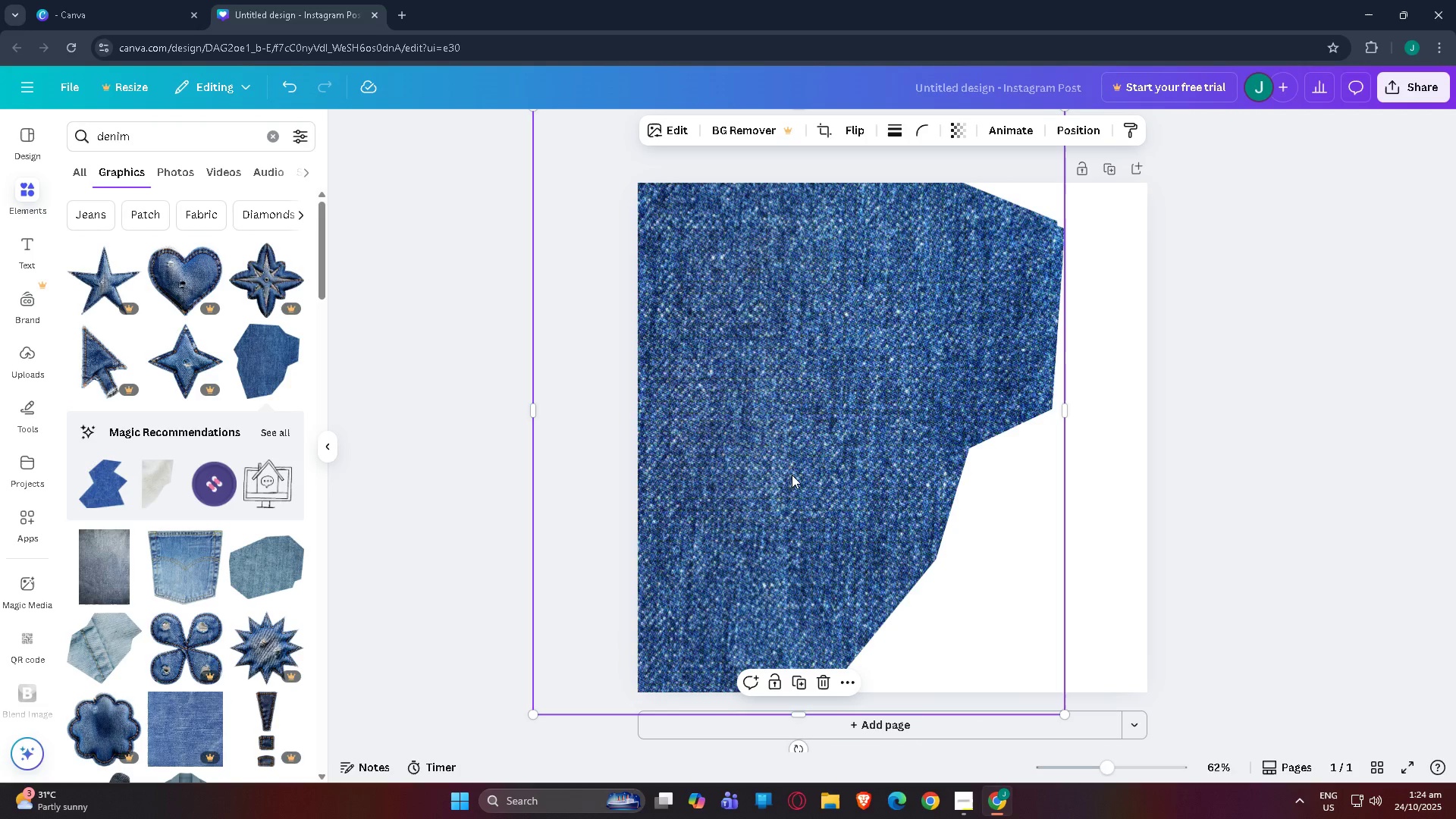 
key(Control+V)
 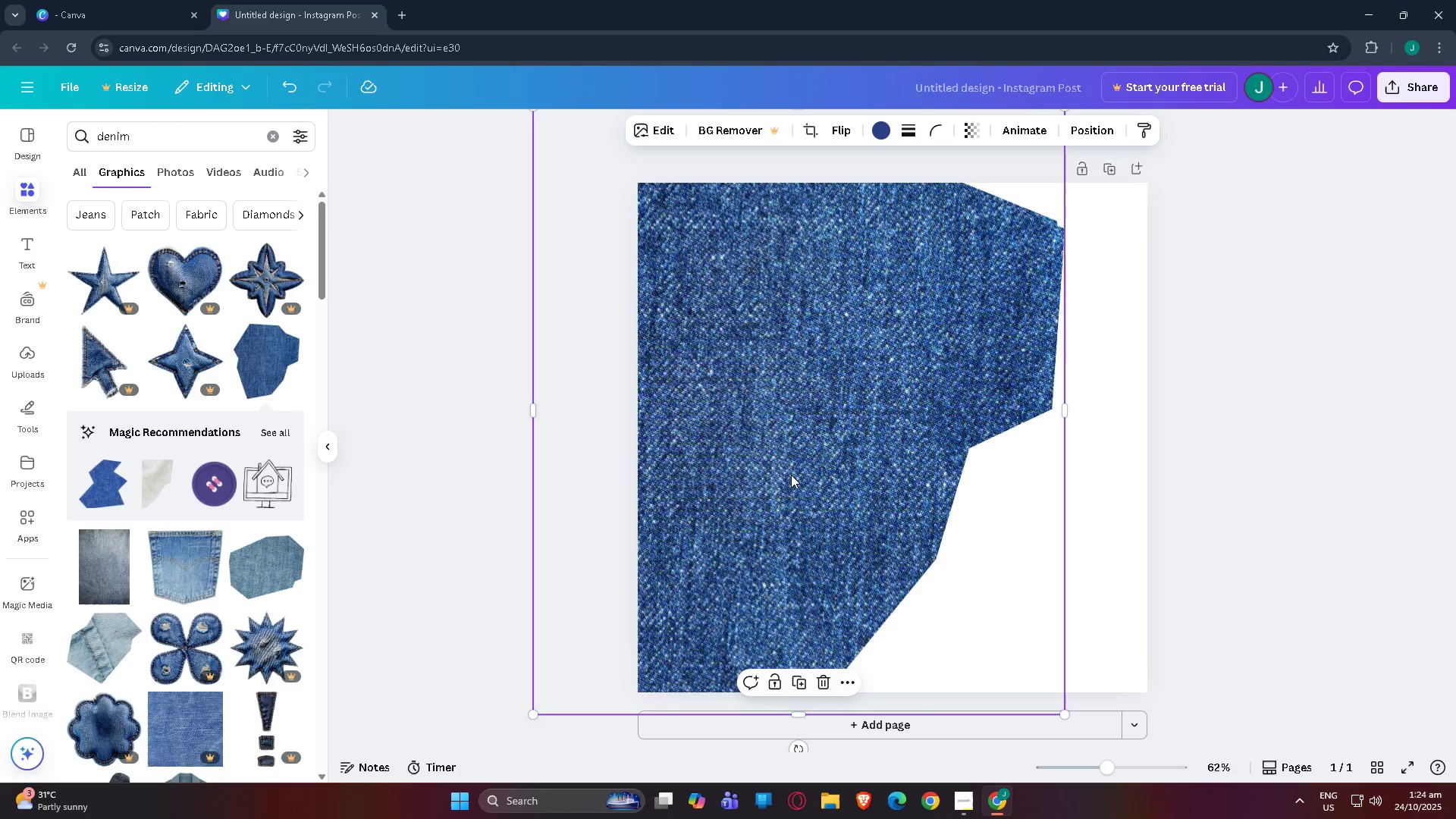 
left_click_drag(start_coordinate=[791, 475], to_coordinate=[882, 562])
 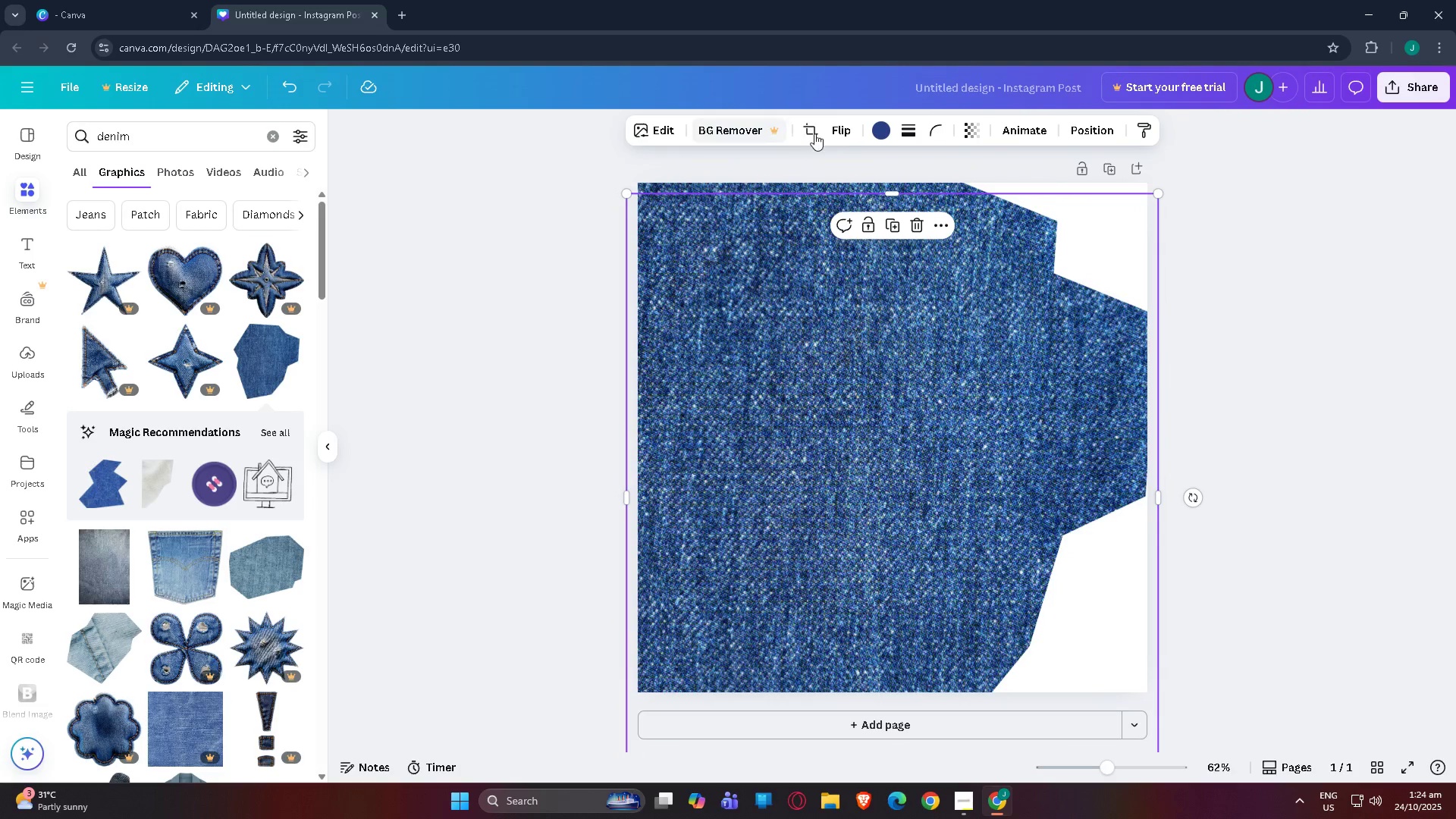 
left_click([844, 132])
 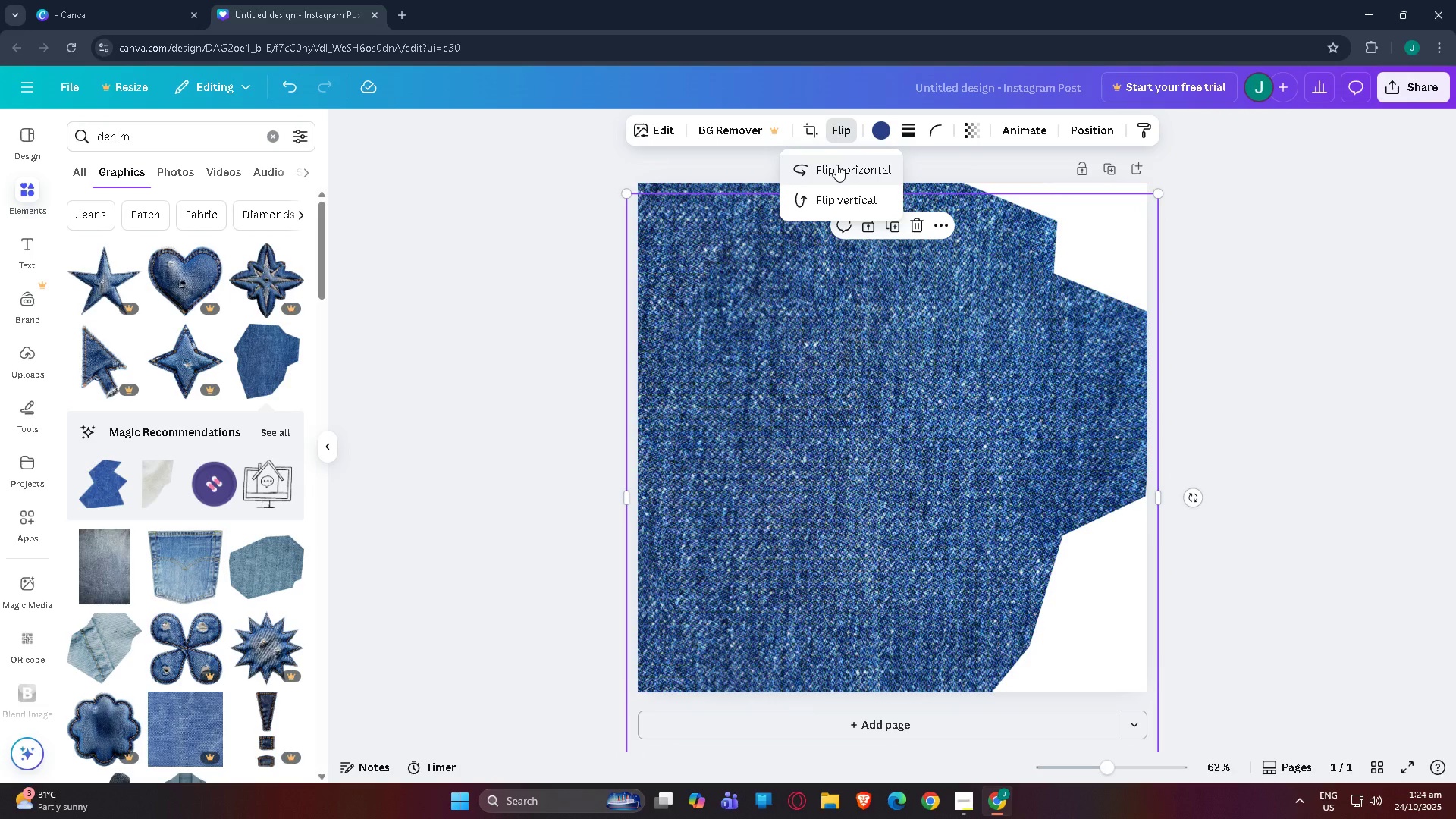 
left_click([836, 165])
 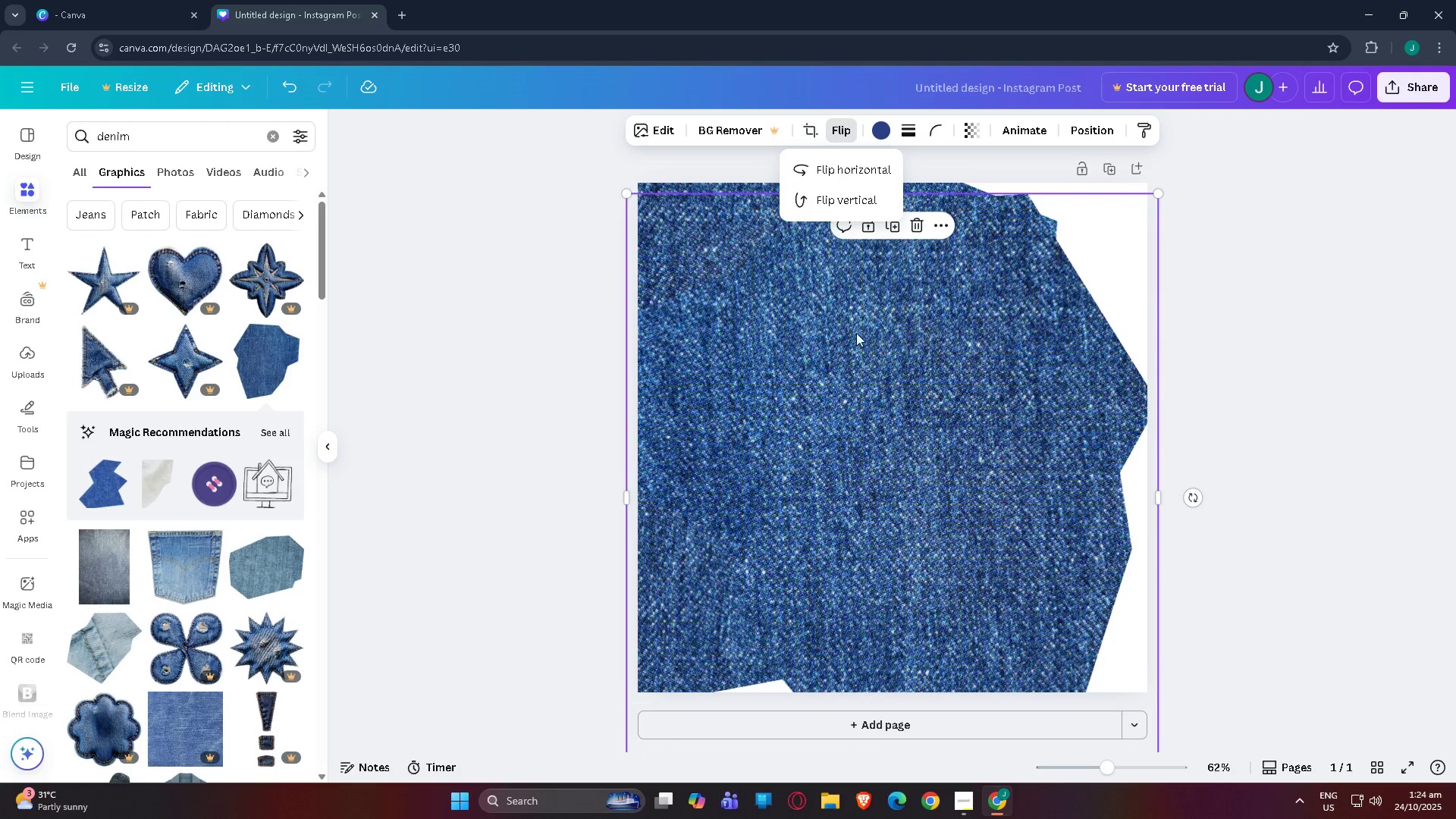 
left_click_drag(start_coordinate=[872, 336], to_coordinate=[966, 252])
 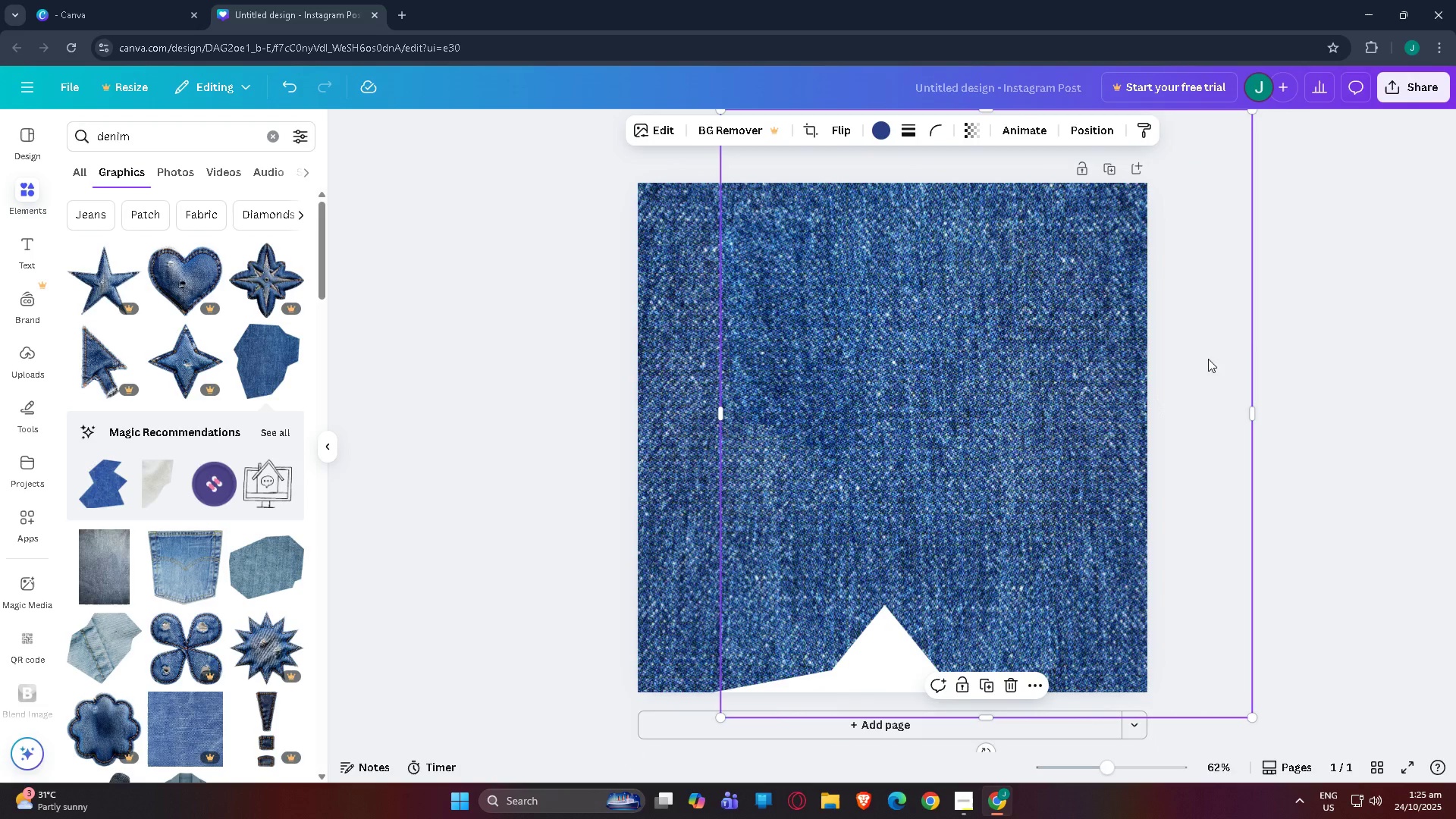 
left_click([1242, 337])
 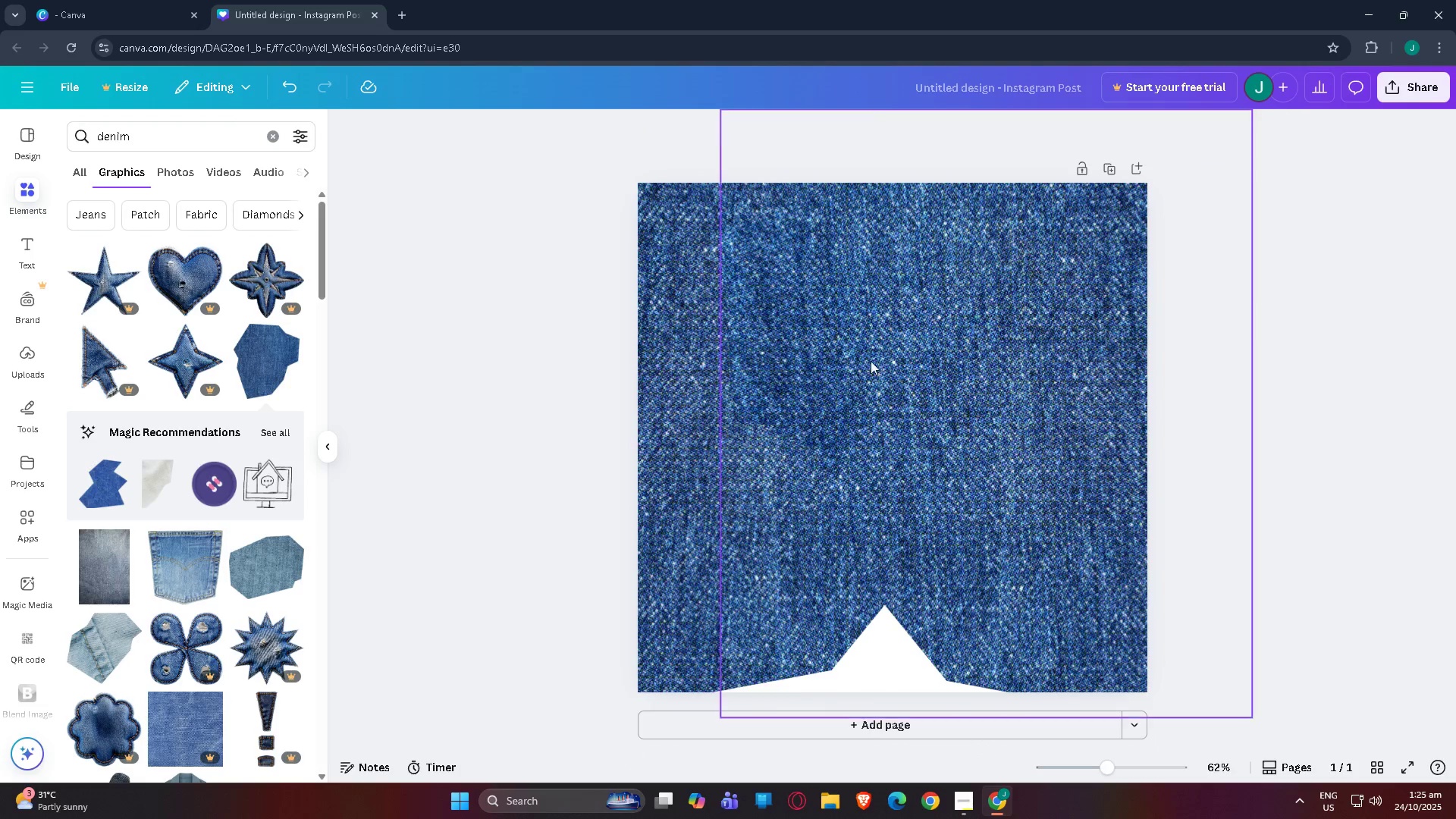 
left_click([858, 361])
 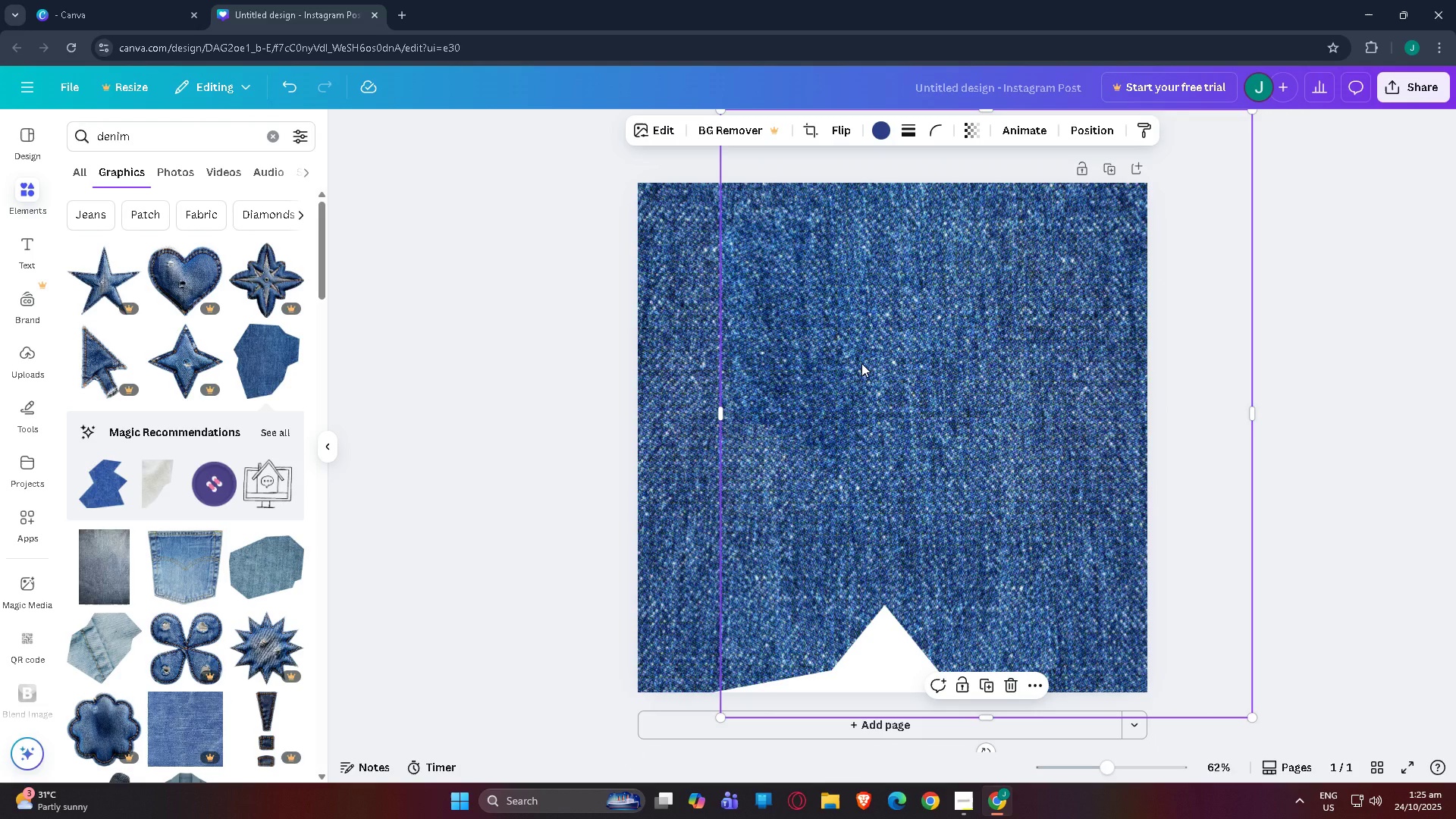 
key(Control+C)
 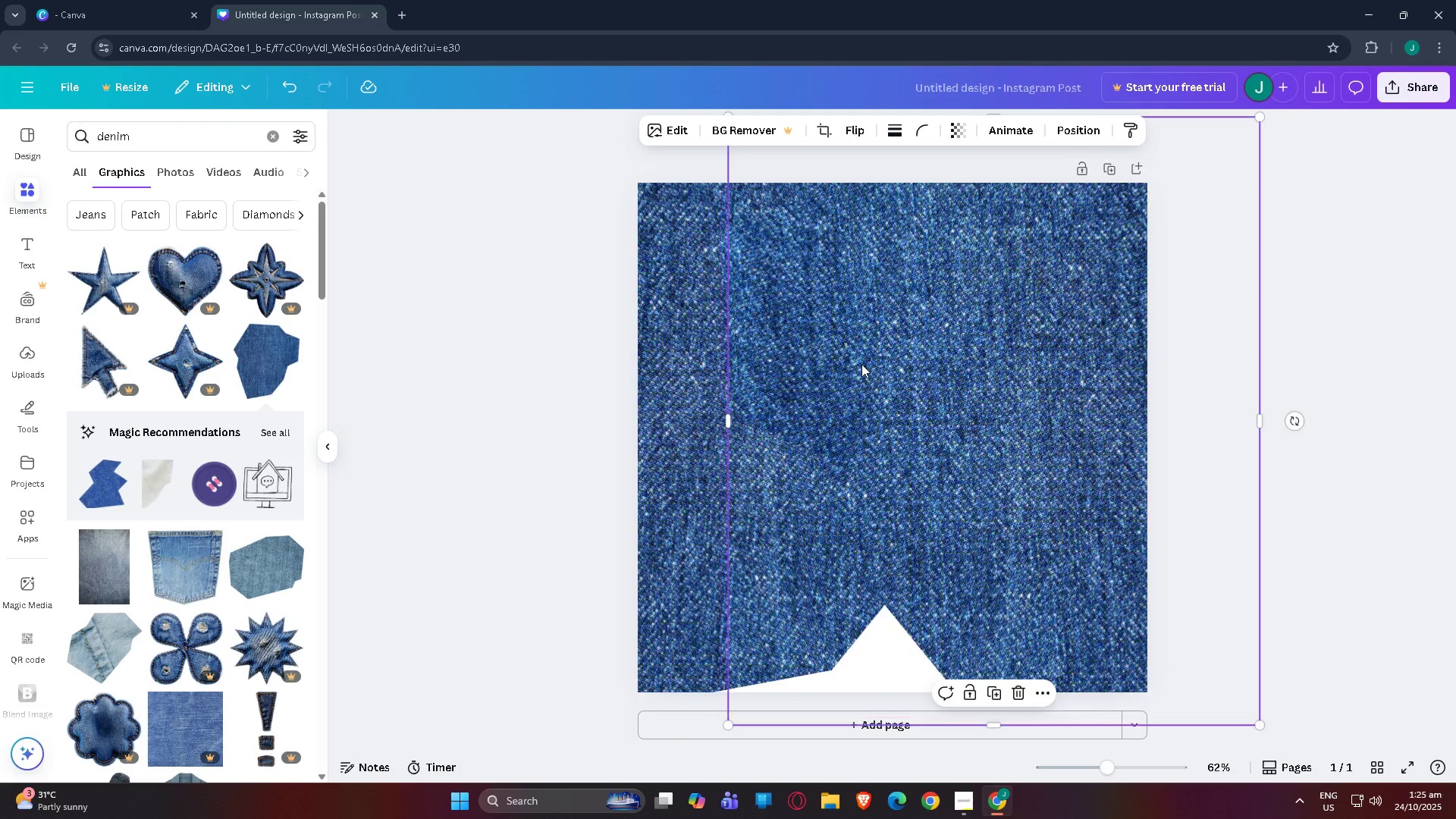 
key(Control+V)
 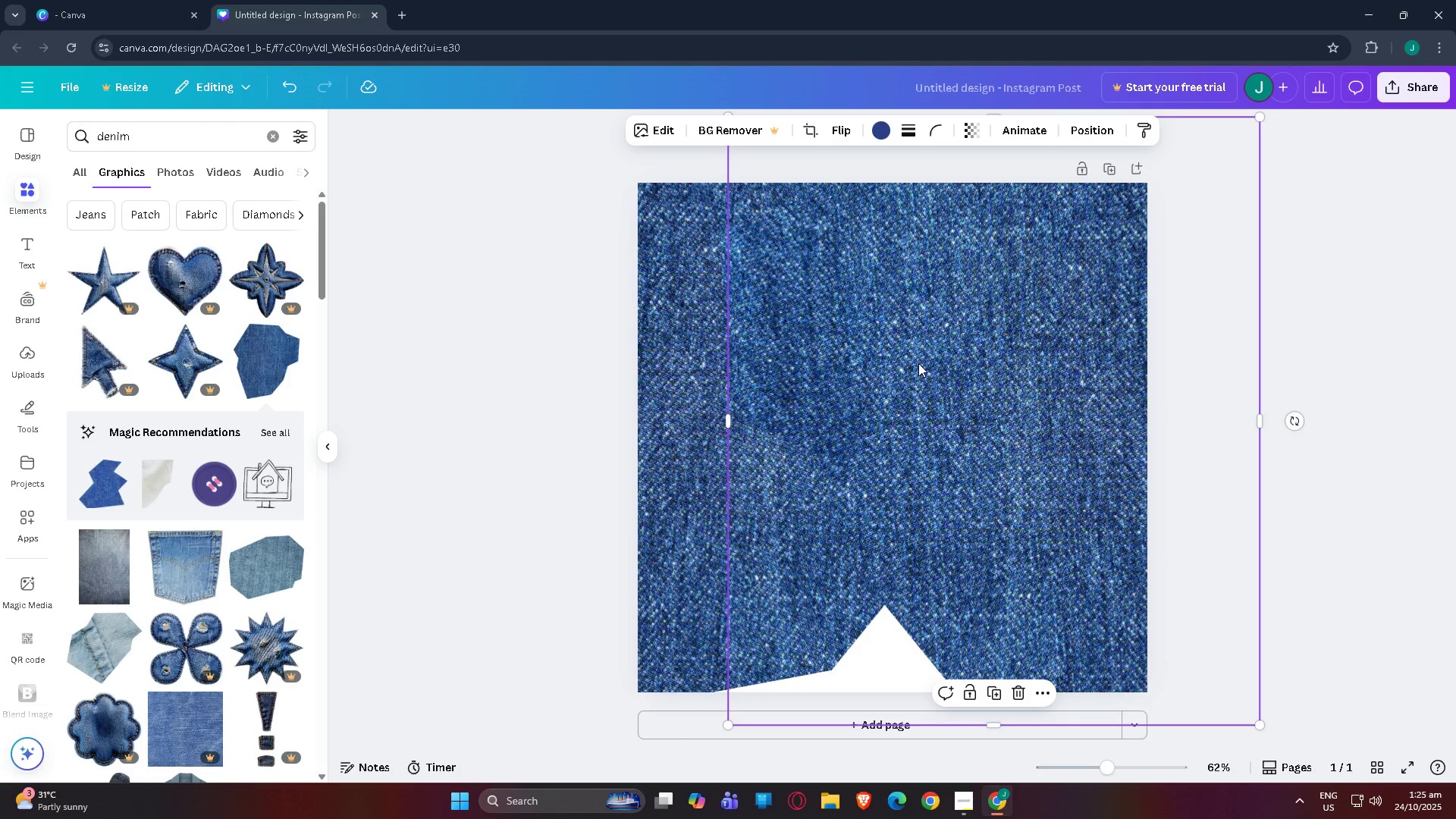 
left_click_drag(start_coordinate=[918, 363], to_coordinate=[799, 818])
 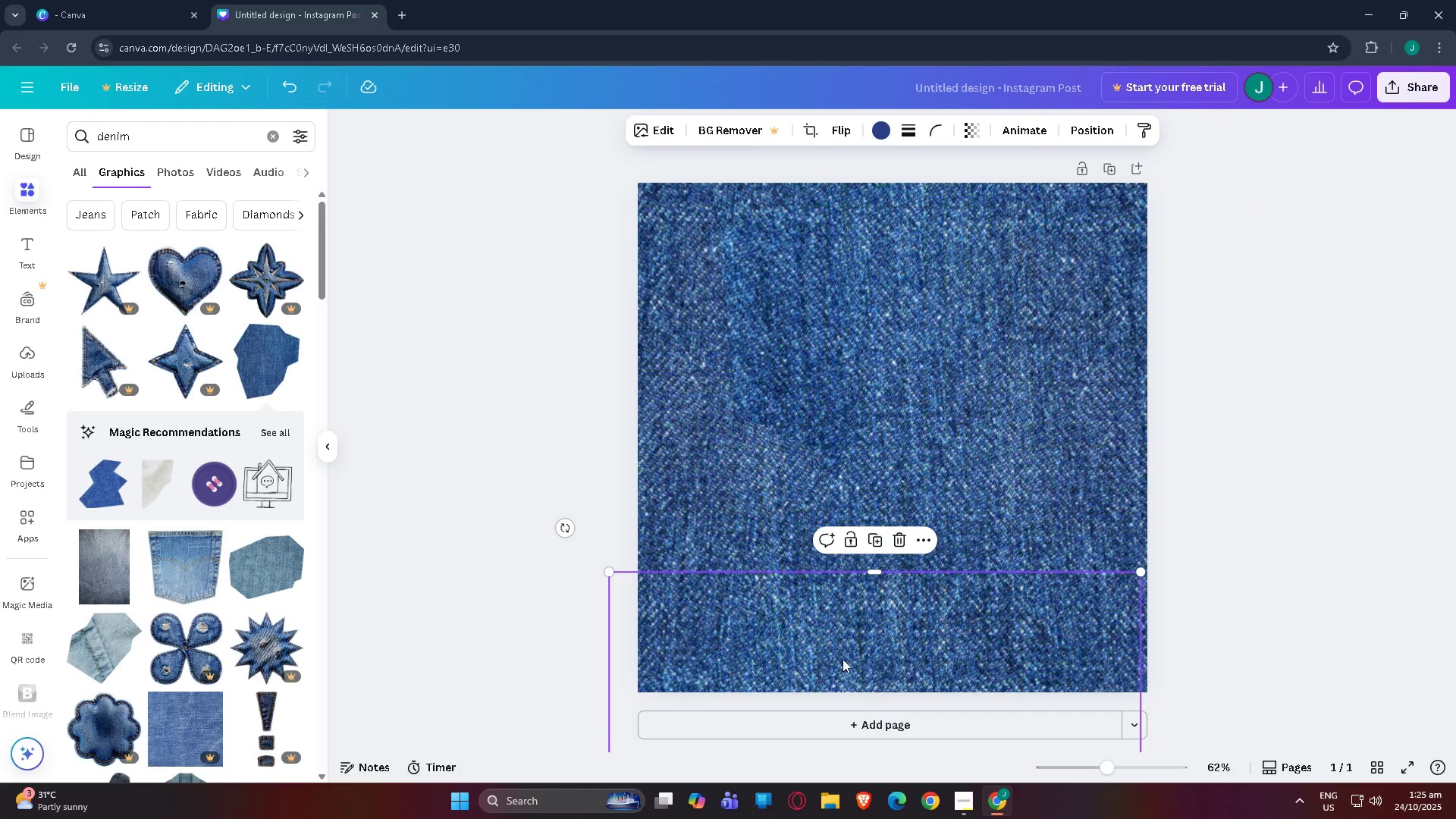 
left_click_drag(start_coordinate=[845, 652], to_coordinate=[831, 670])
 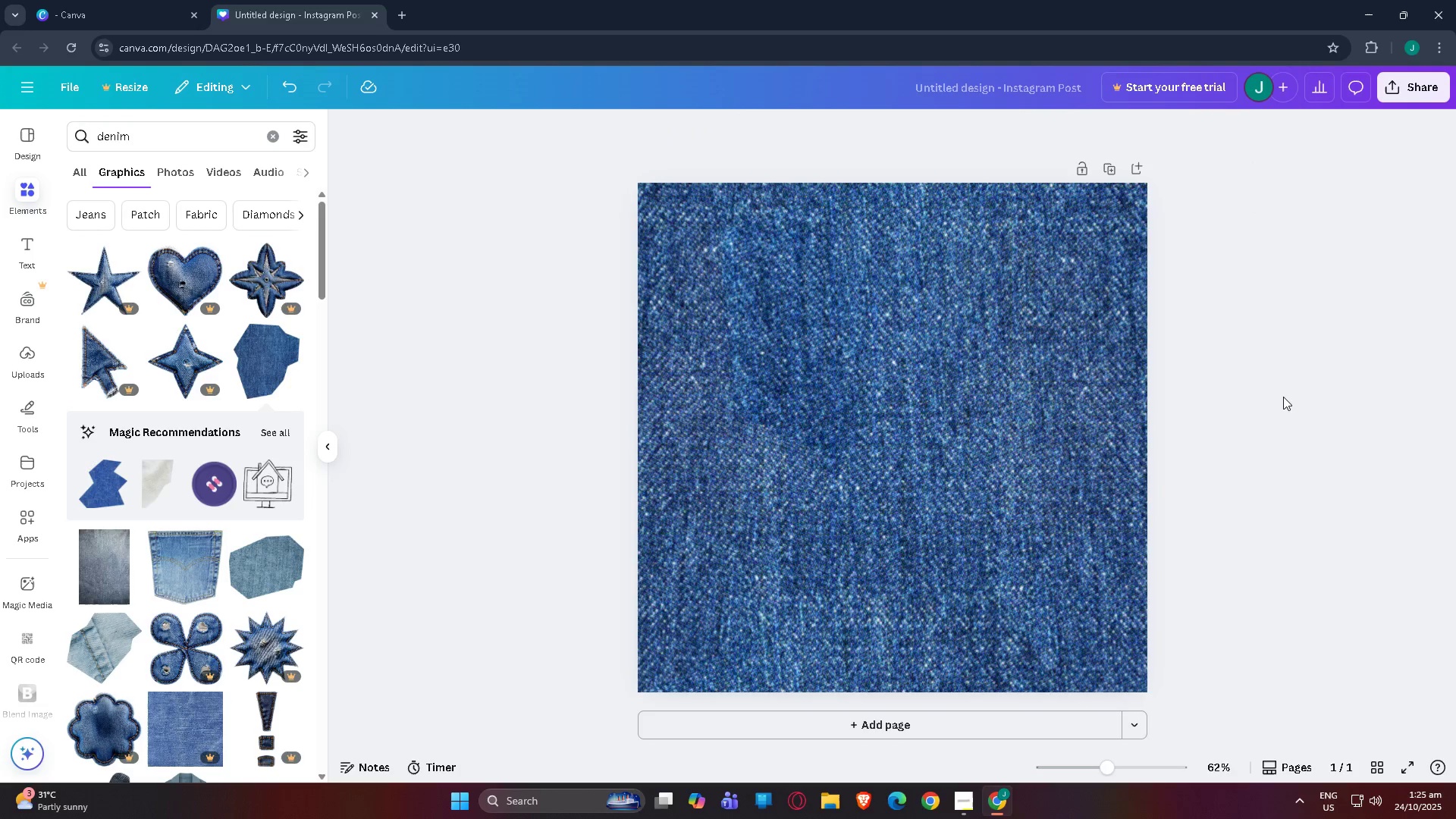 
left_click_drag(start_coordinate=[1285, 391], to_coordinate=[455, 649])
 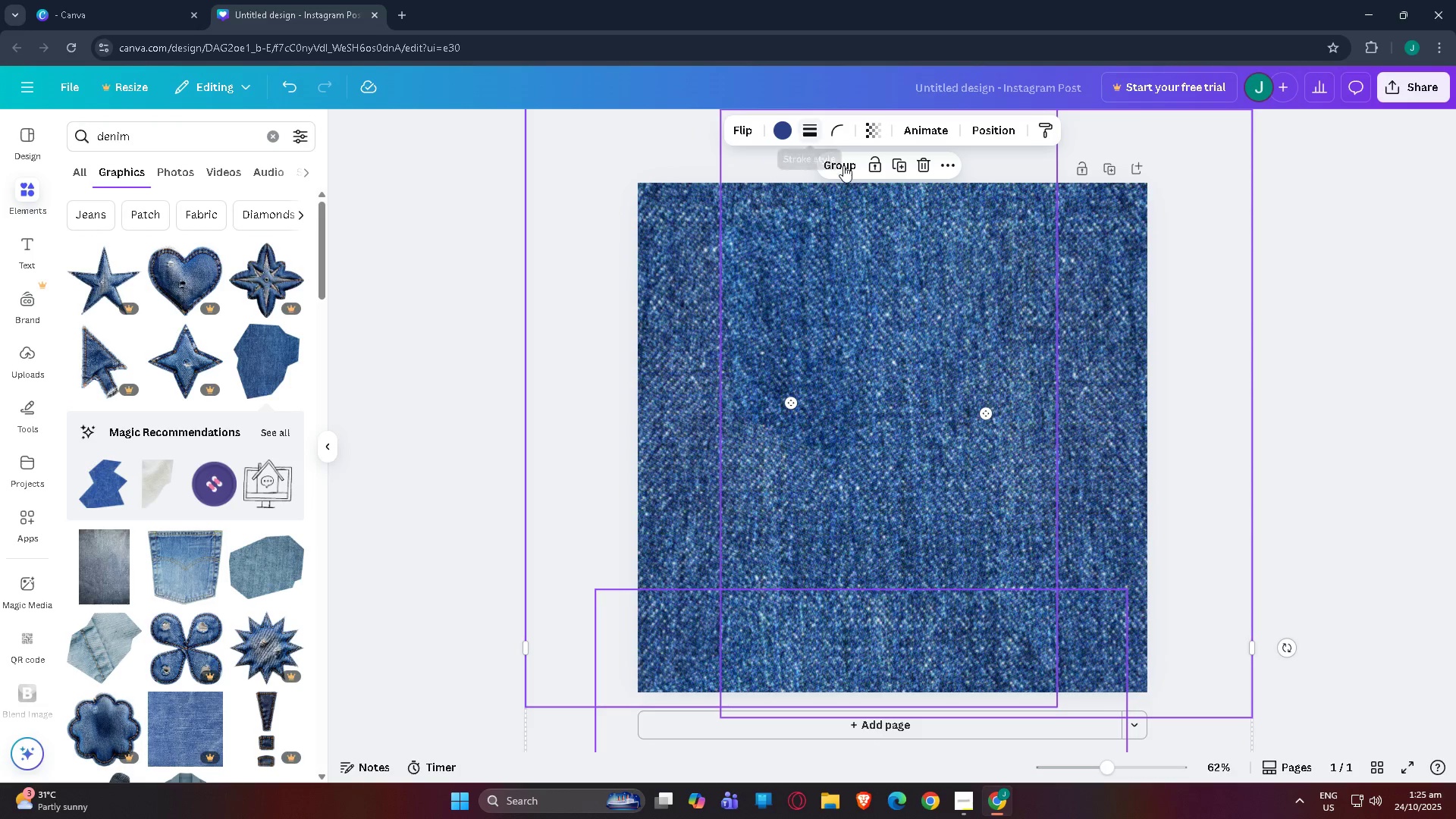 
left_click([844, 166])
 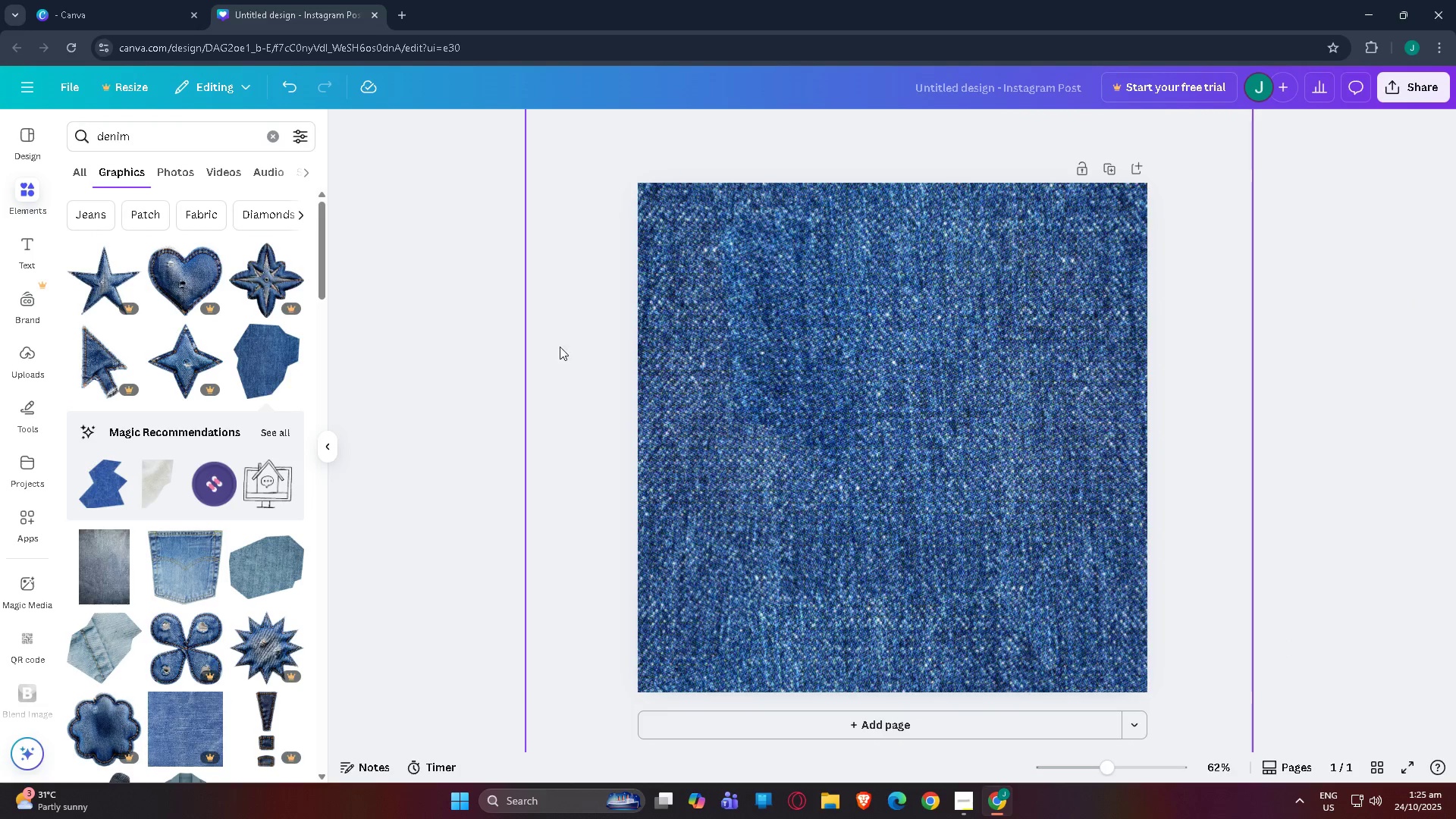 
left_click([501, 307])
 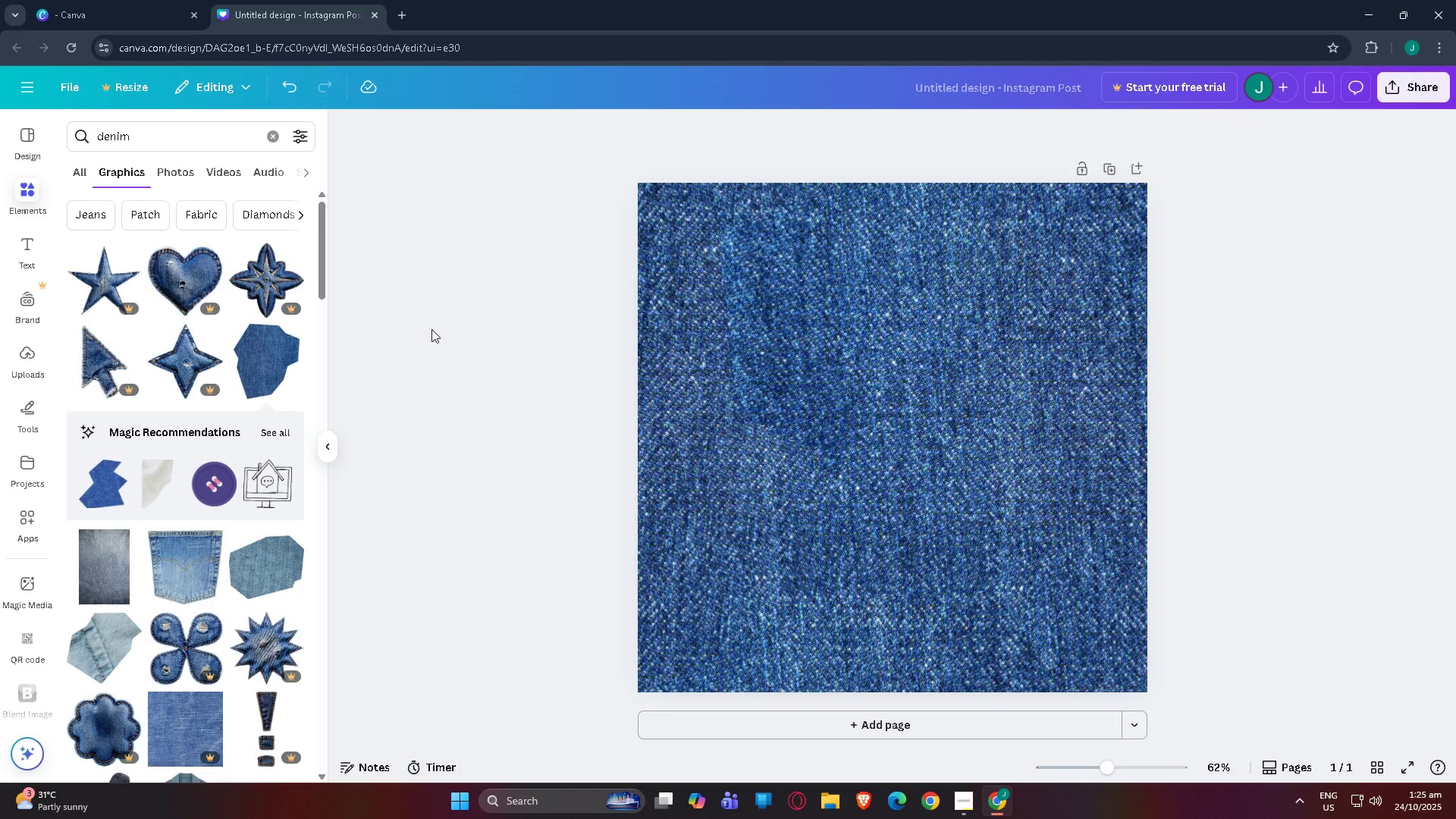 
scroll: coordinate [437, 340], scroll_direction: down, amount: 2.0
 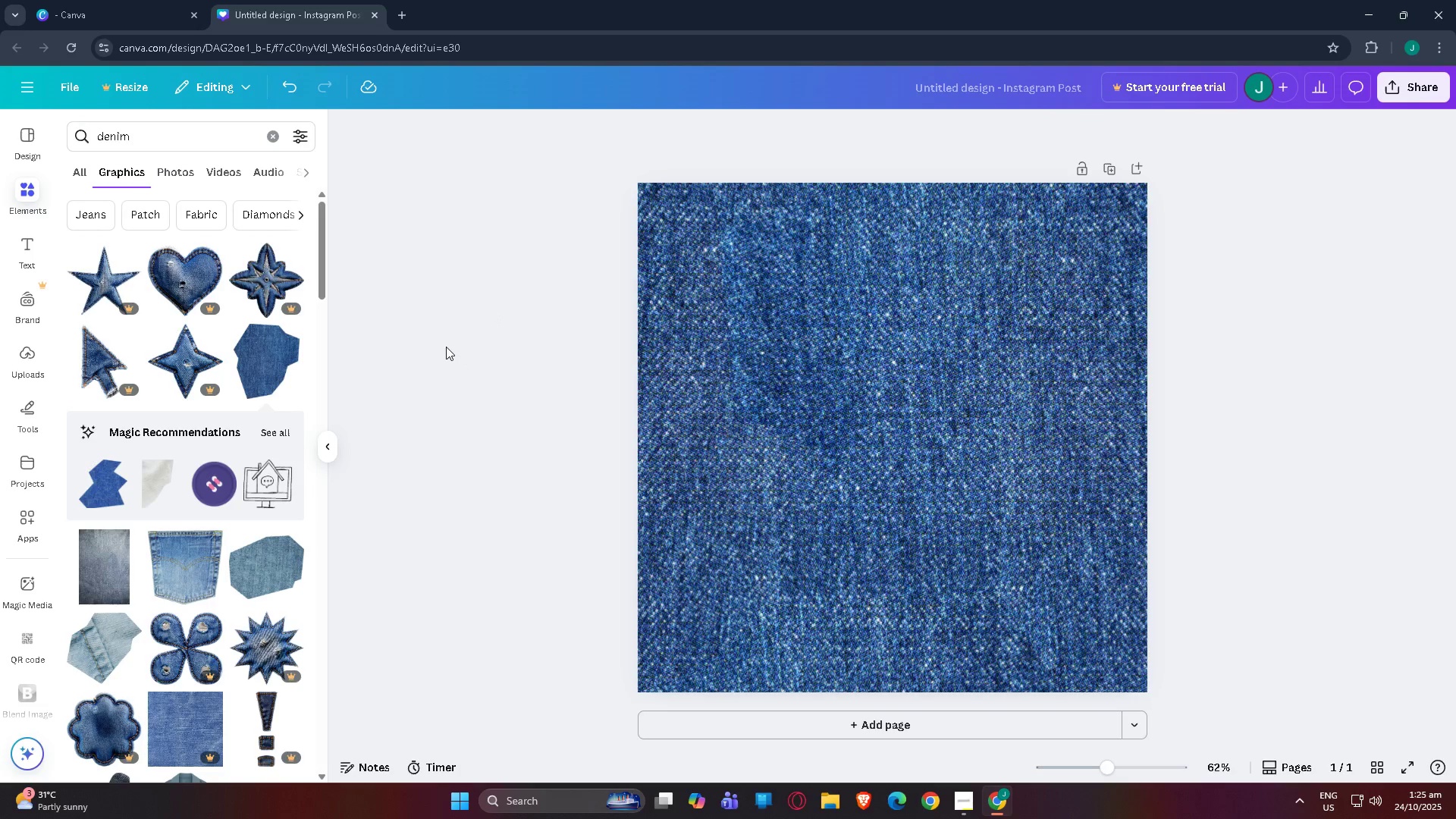 
scroll: coordinate [445, 347], scroll_direction: up, amount: 2.0
 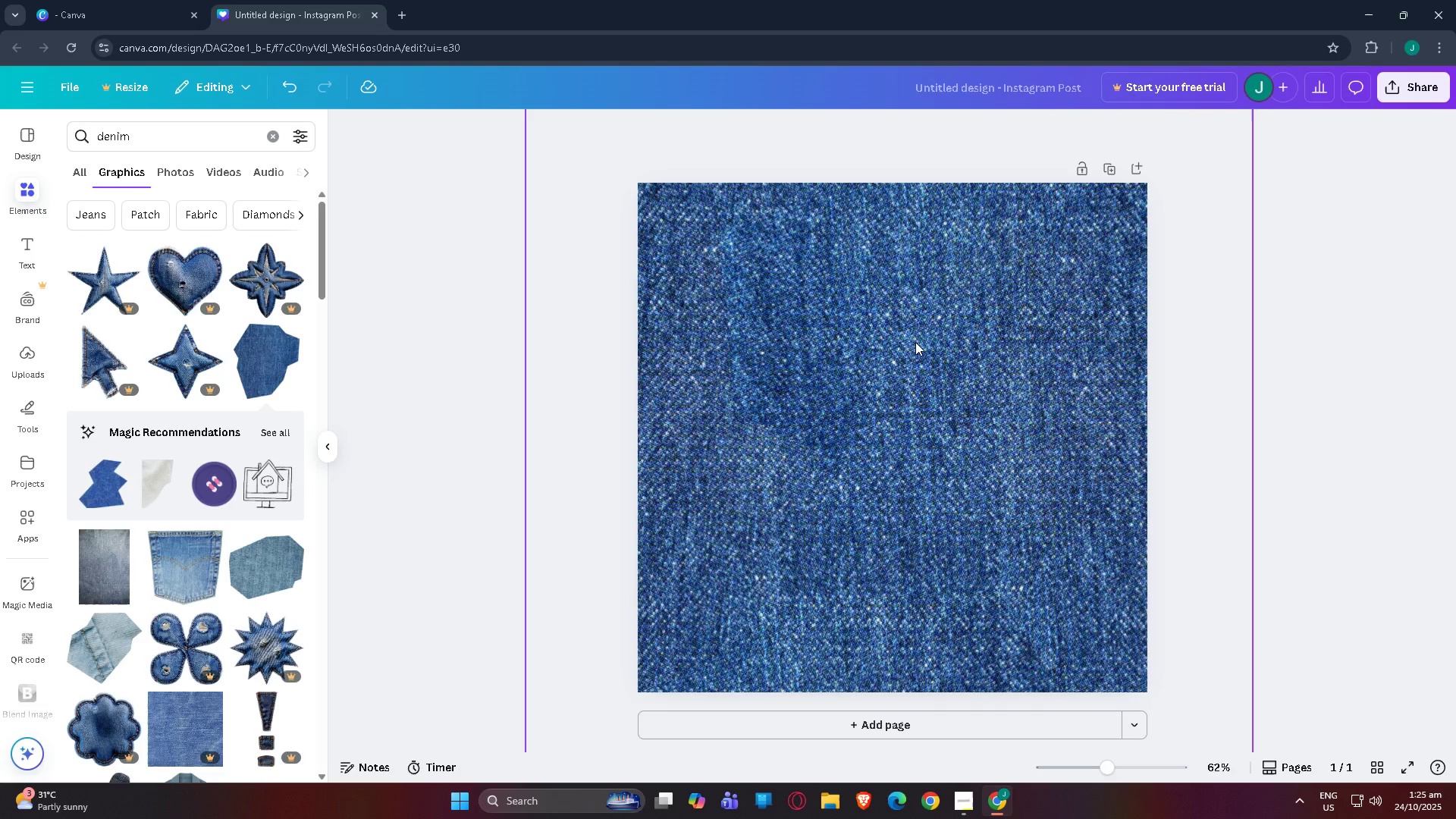 
left_click([915, 342])
 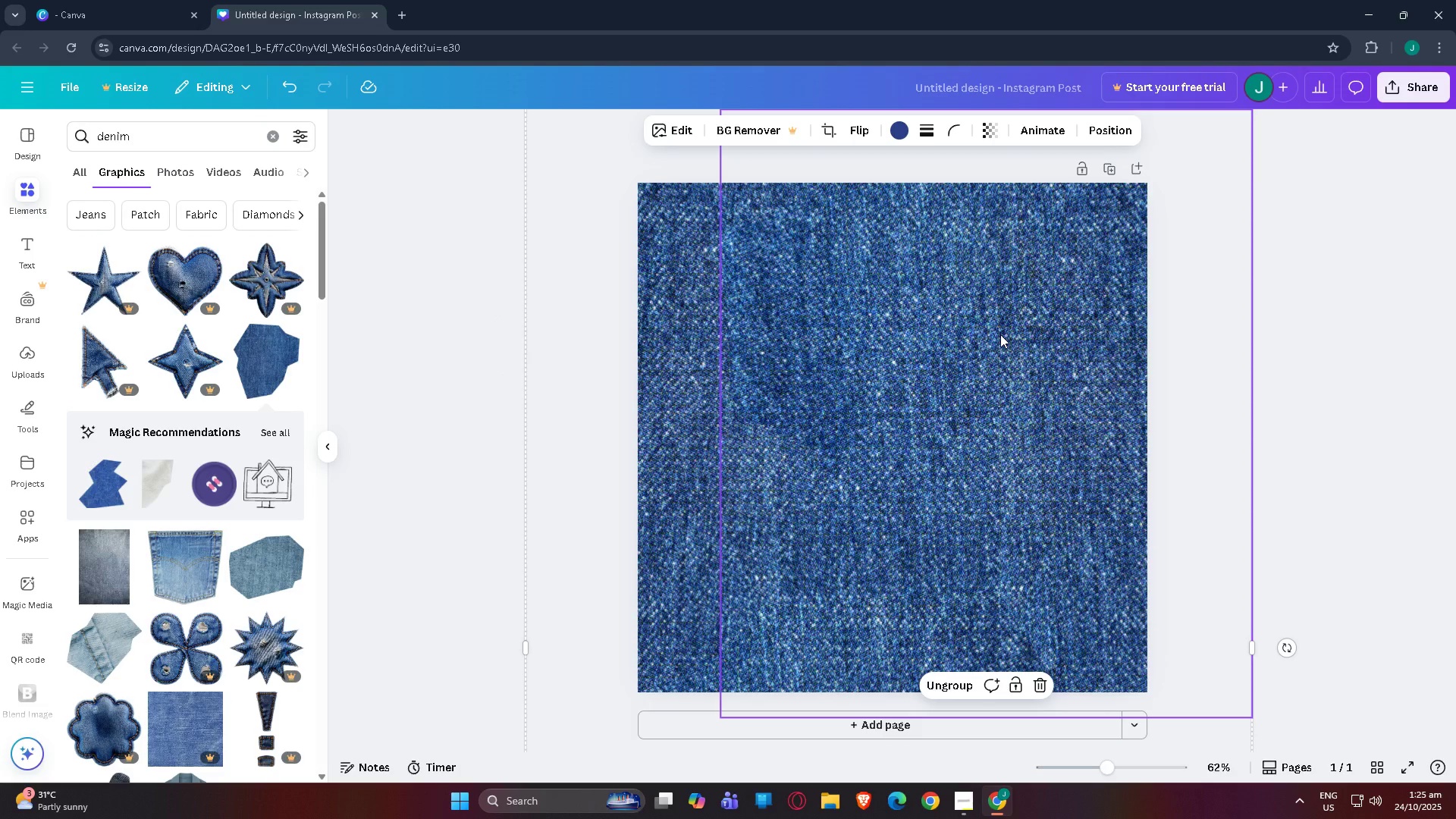 
left_click_drag(start_coordinate=[1000, 334], to_coordinate=[997, 339])
 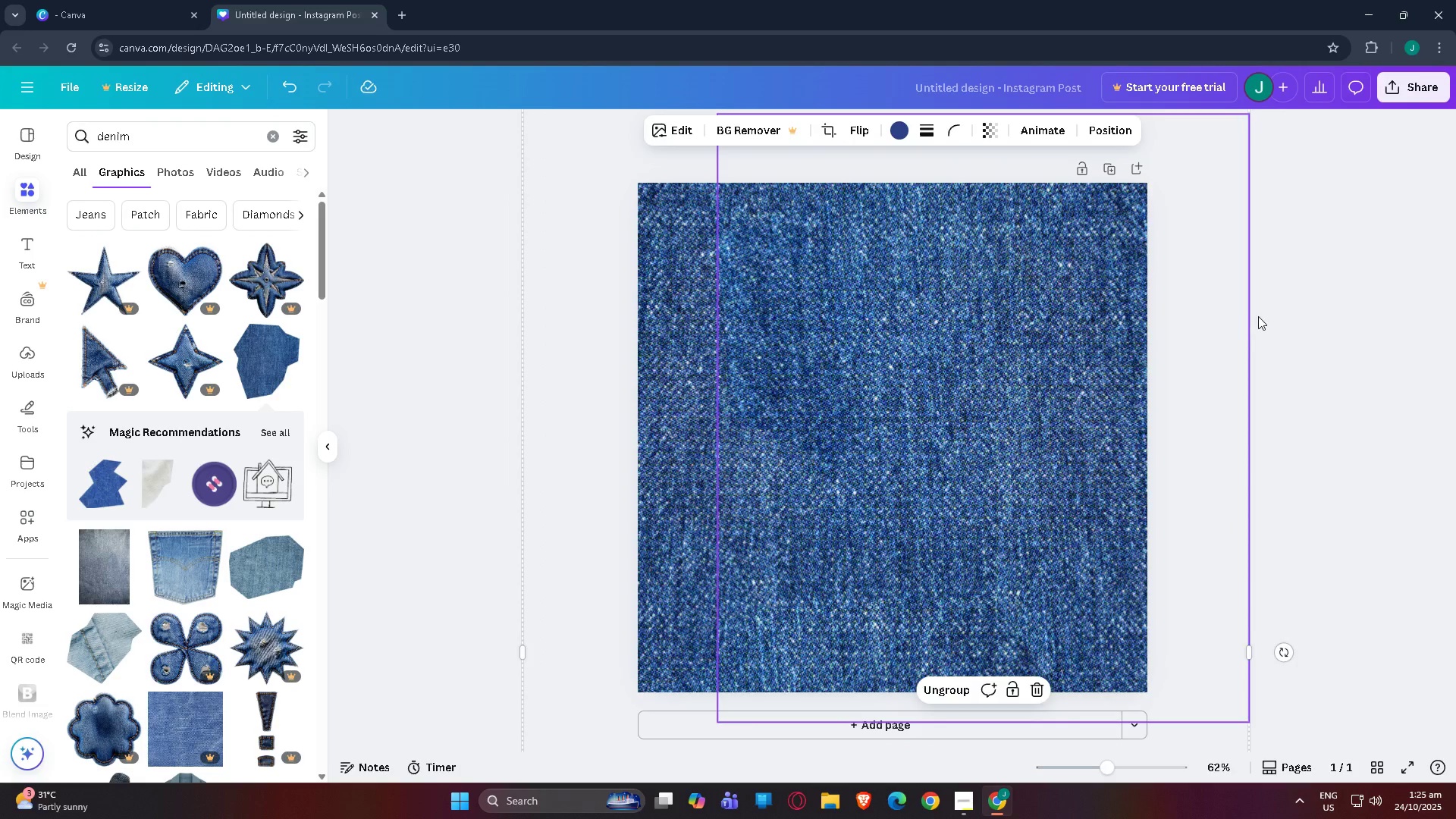 
left_click([1258, 316])
 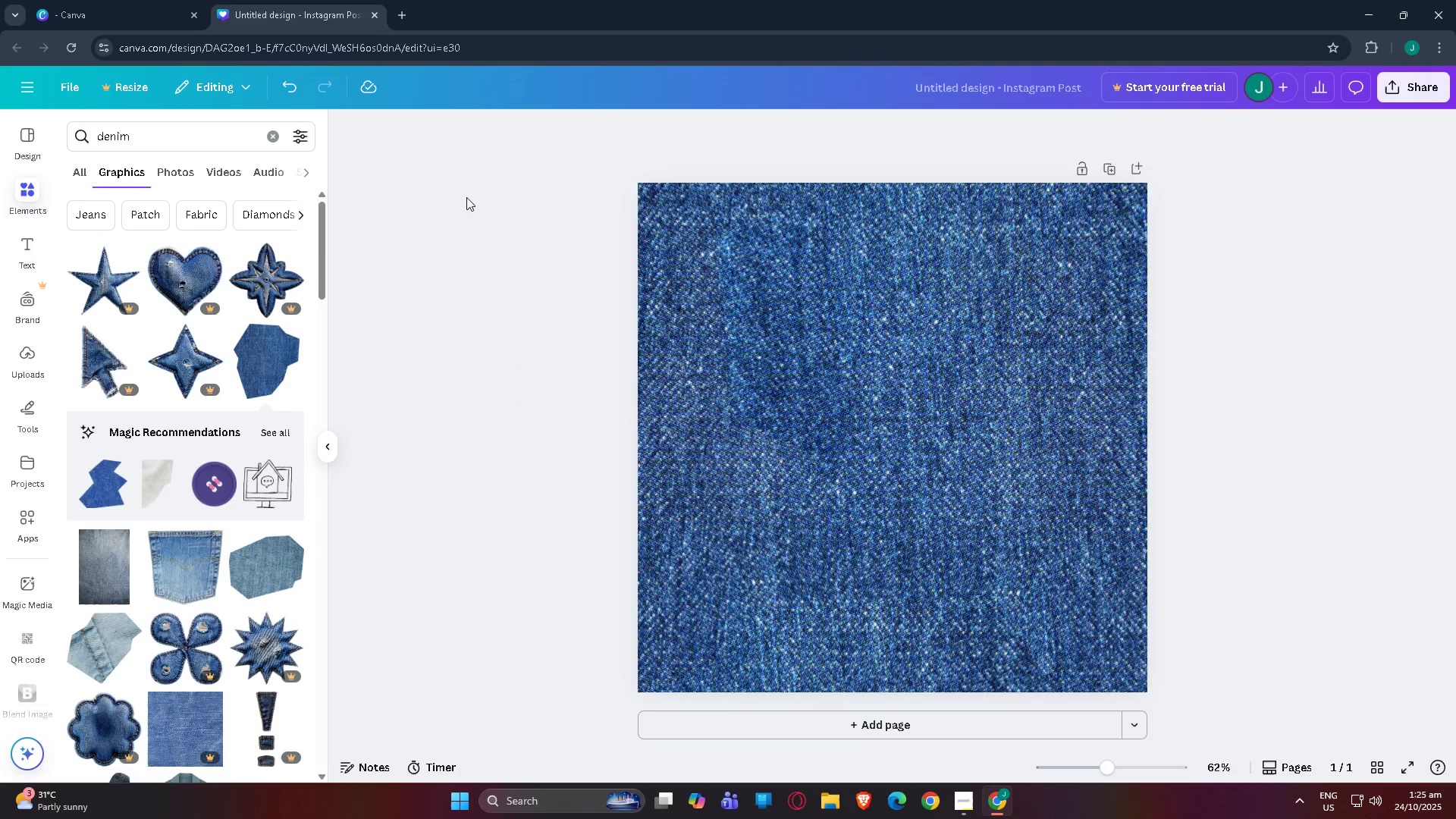 
scroll: coordinate [183, 492], scroll_direction: down, amount: 7.0
 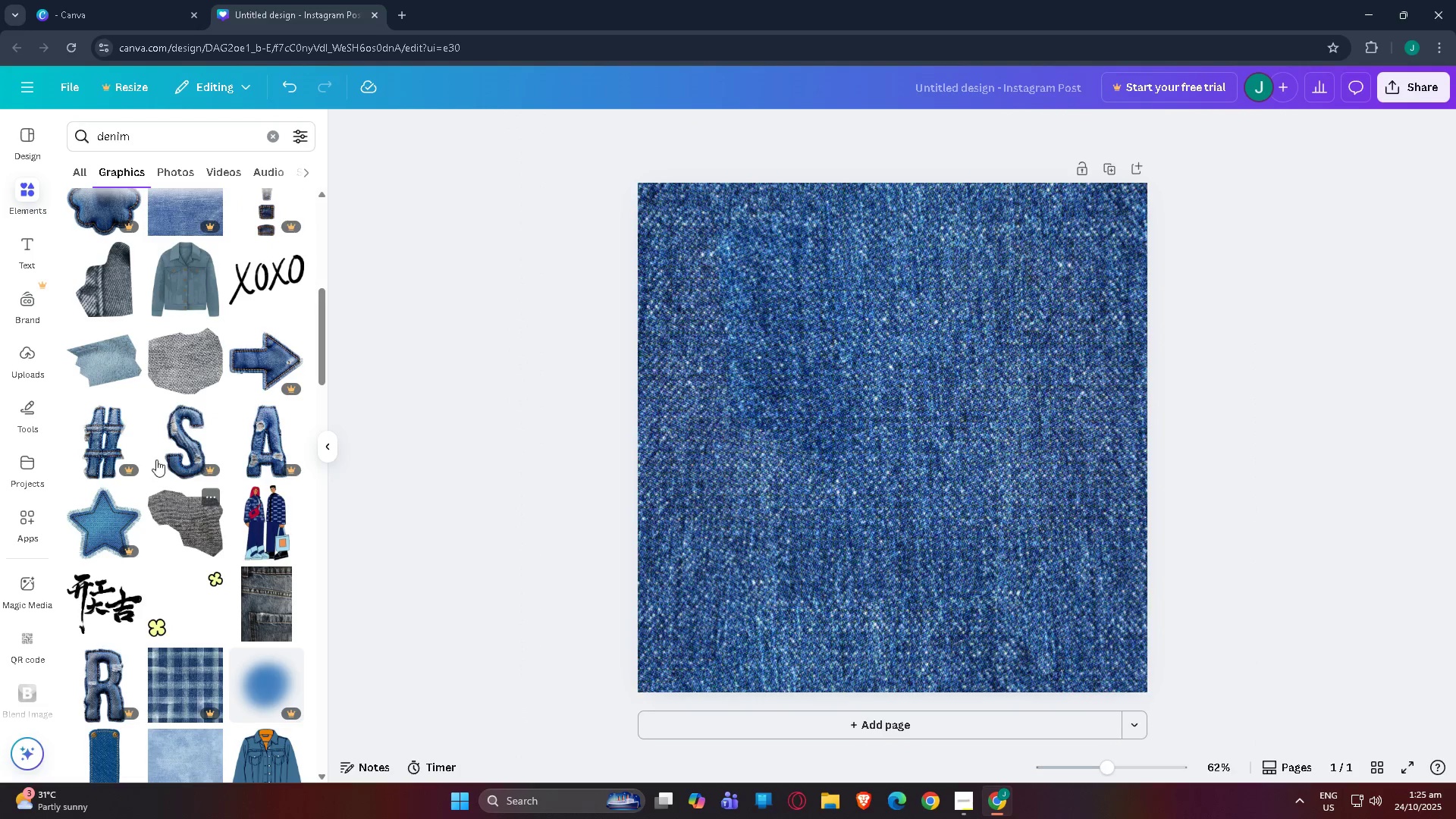 
mouse_move([105, 400])
 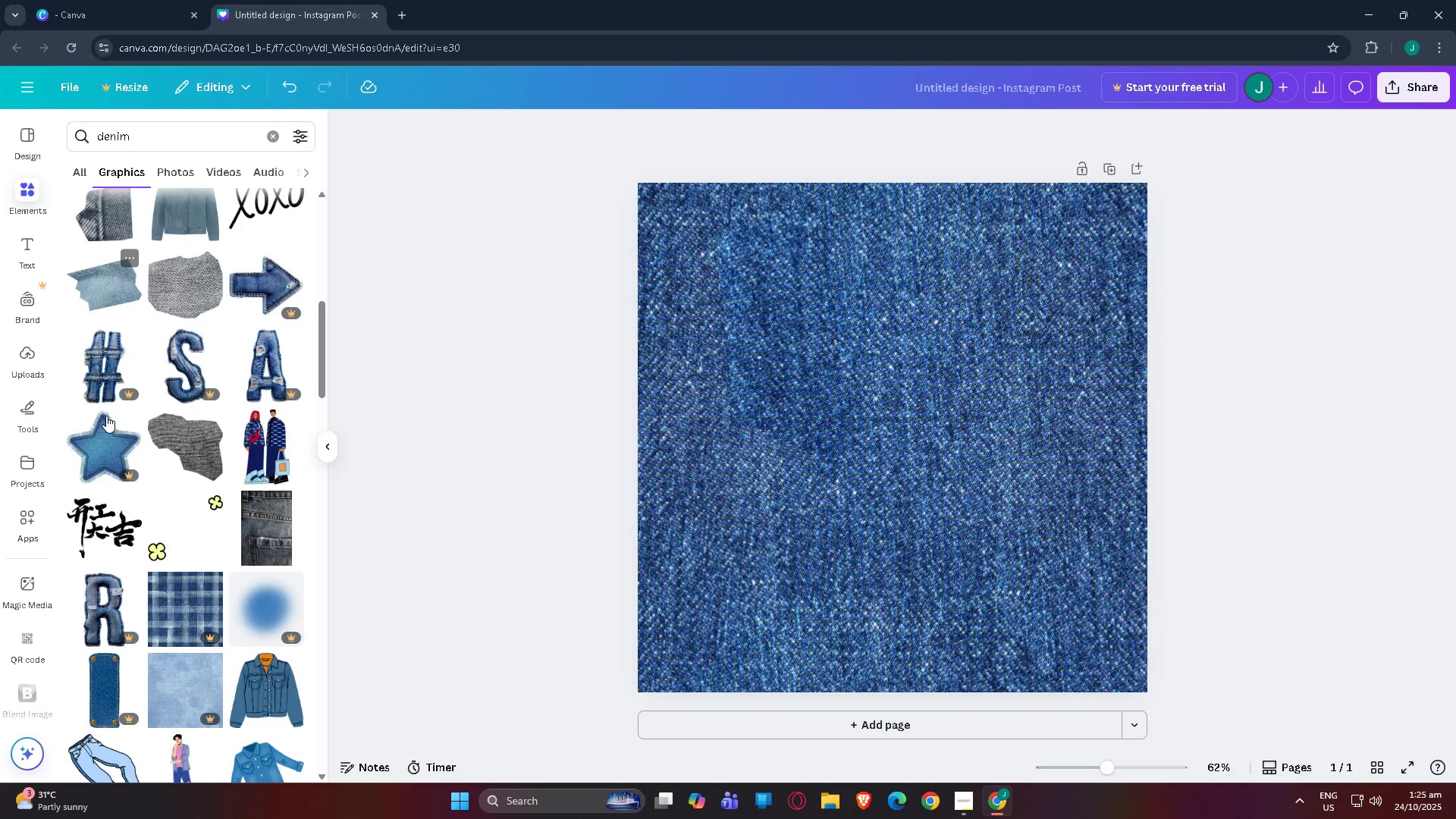 
scroll: coordinate [108, 431], scroll_direction: down, amount: 17.0
 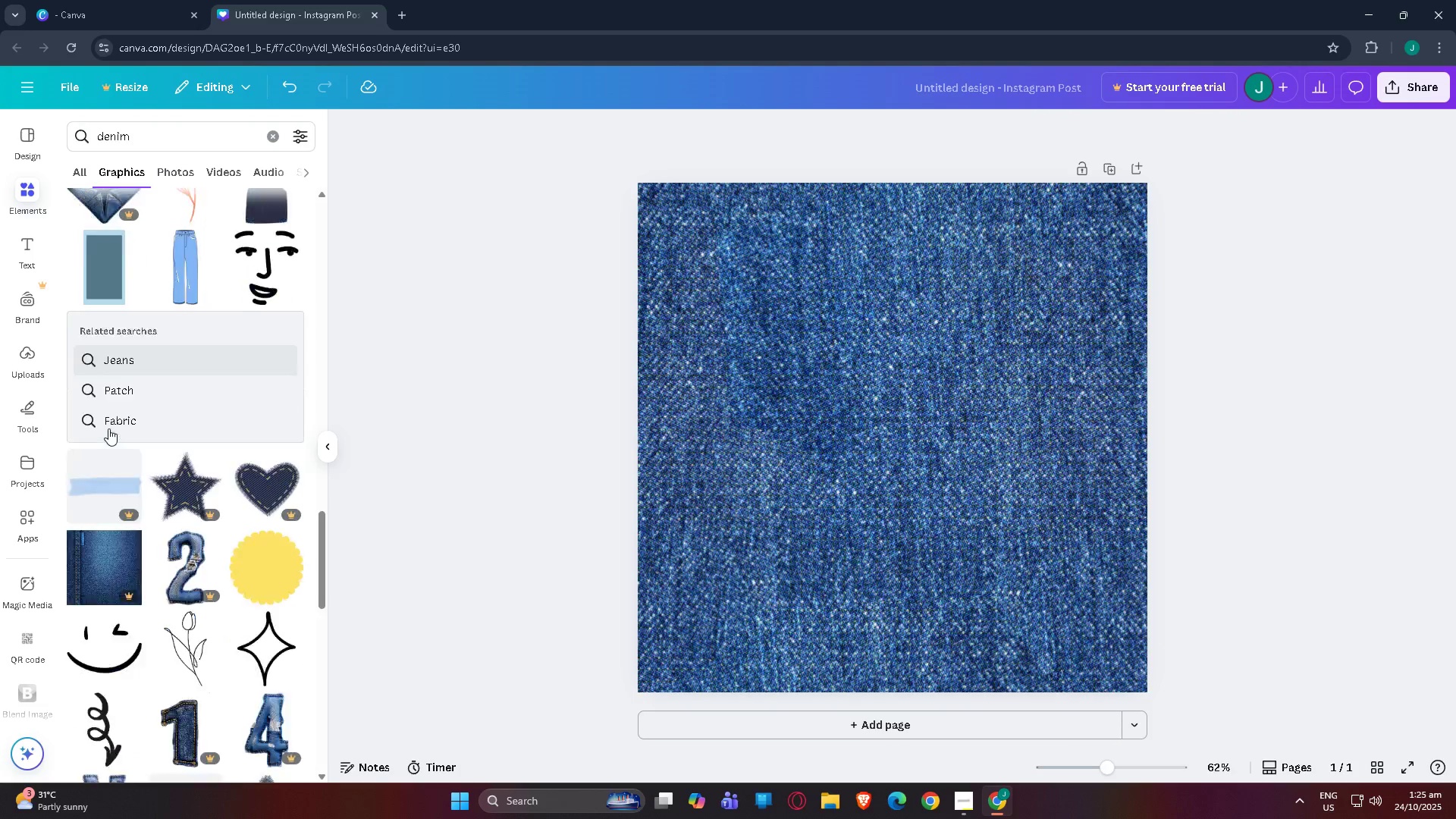 
scroll: coordinate [108, 428], scroll_direction: down, amount: 2.0
 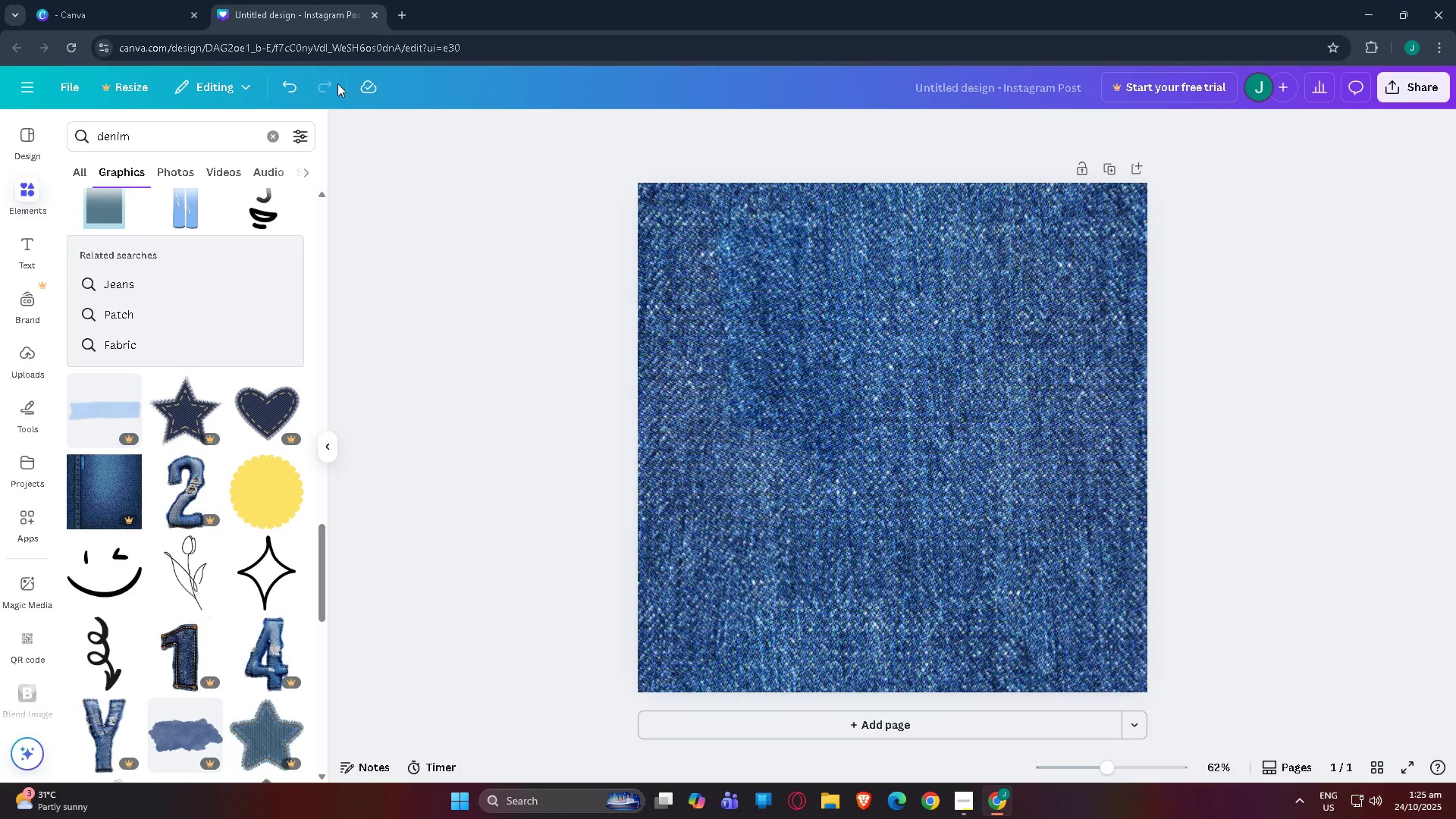 
left_click([395, 17])
 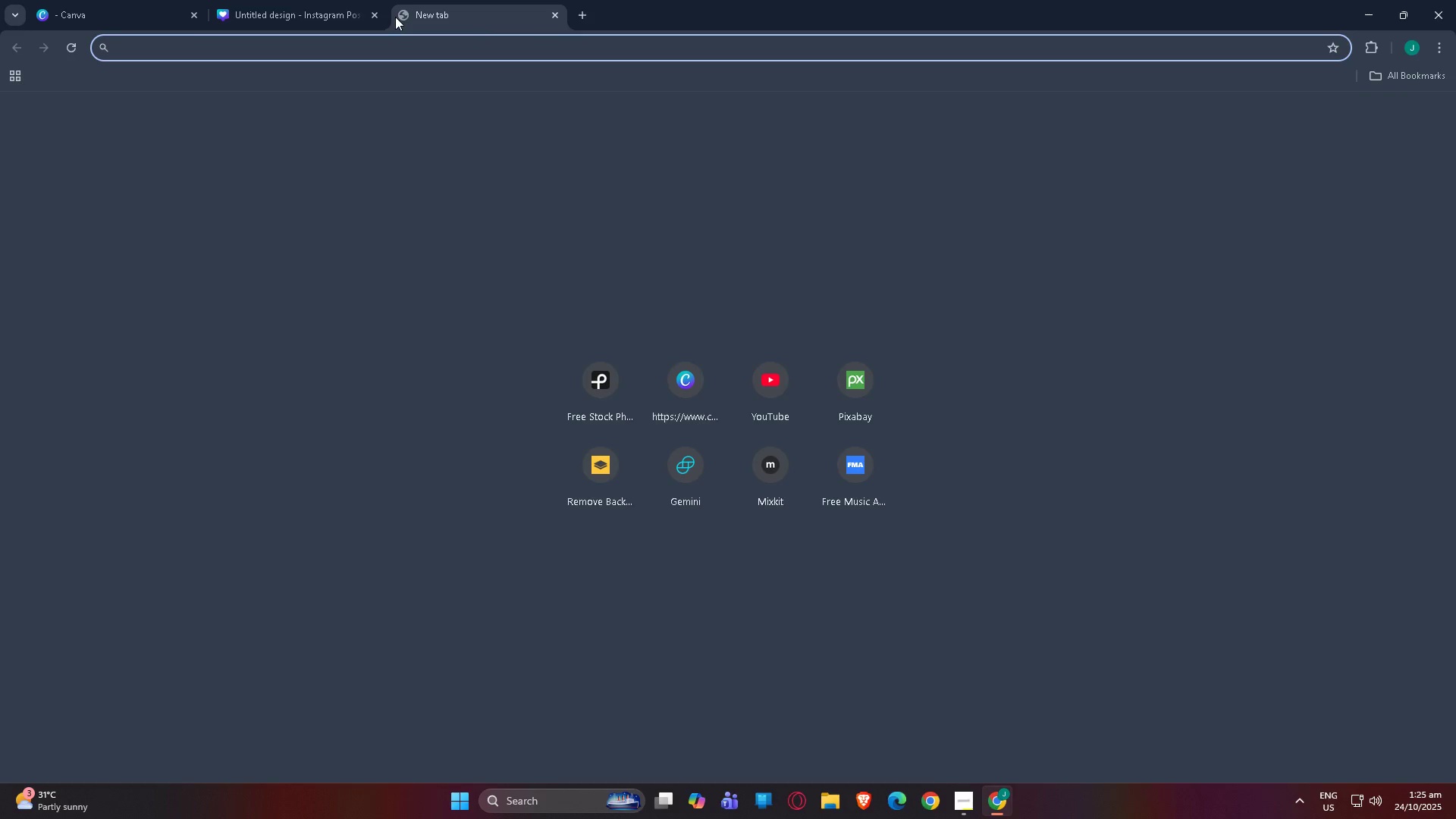 
type(pexe)
 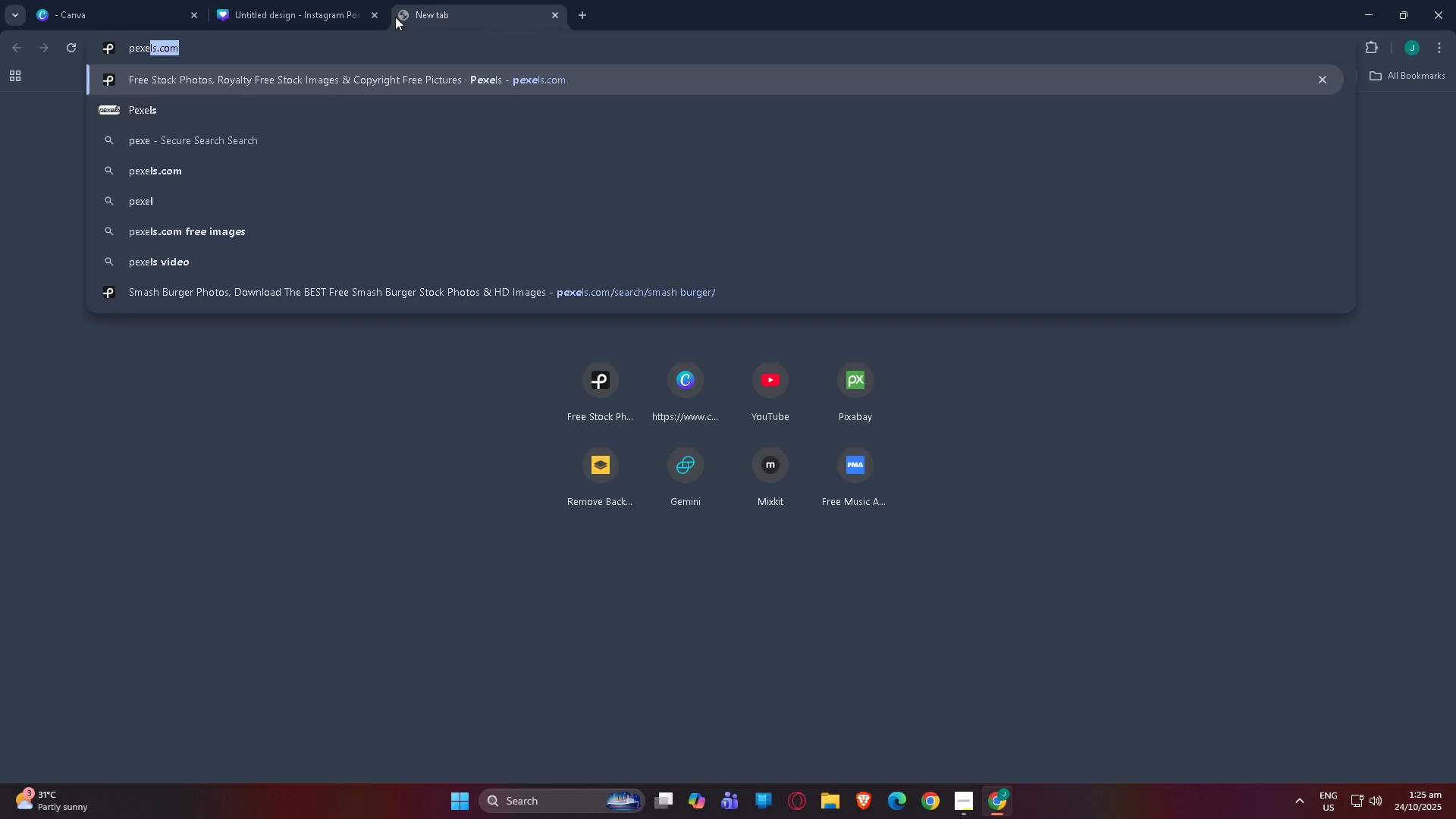 
key(Enter)
 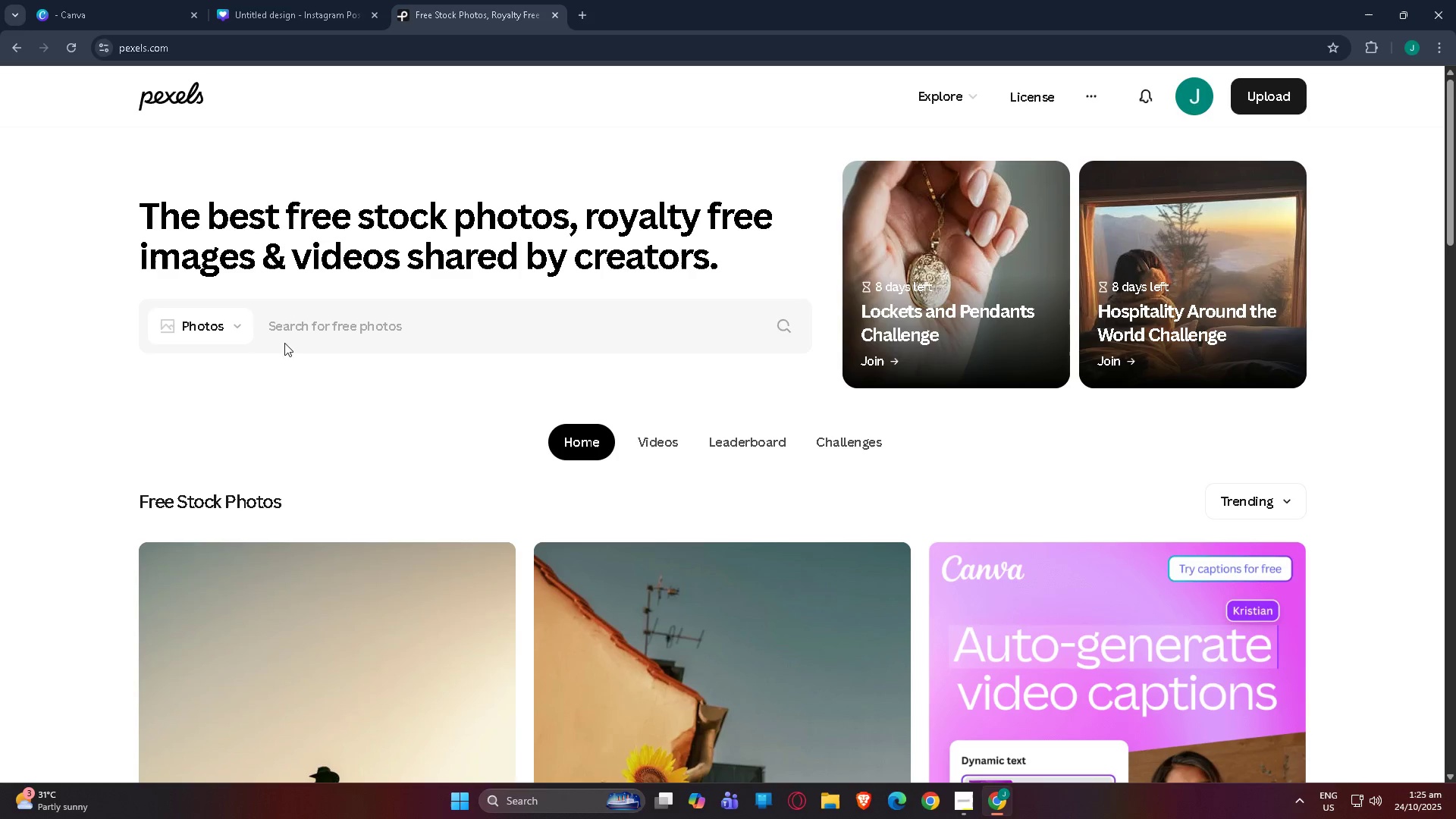 
left_click([324, 325])
 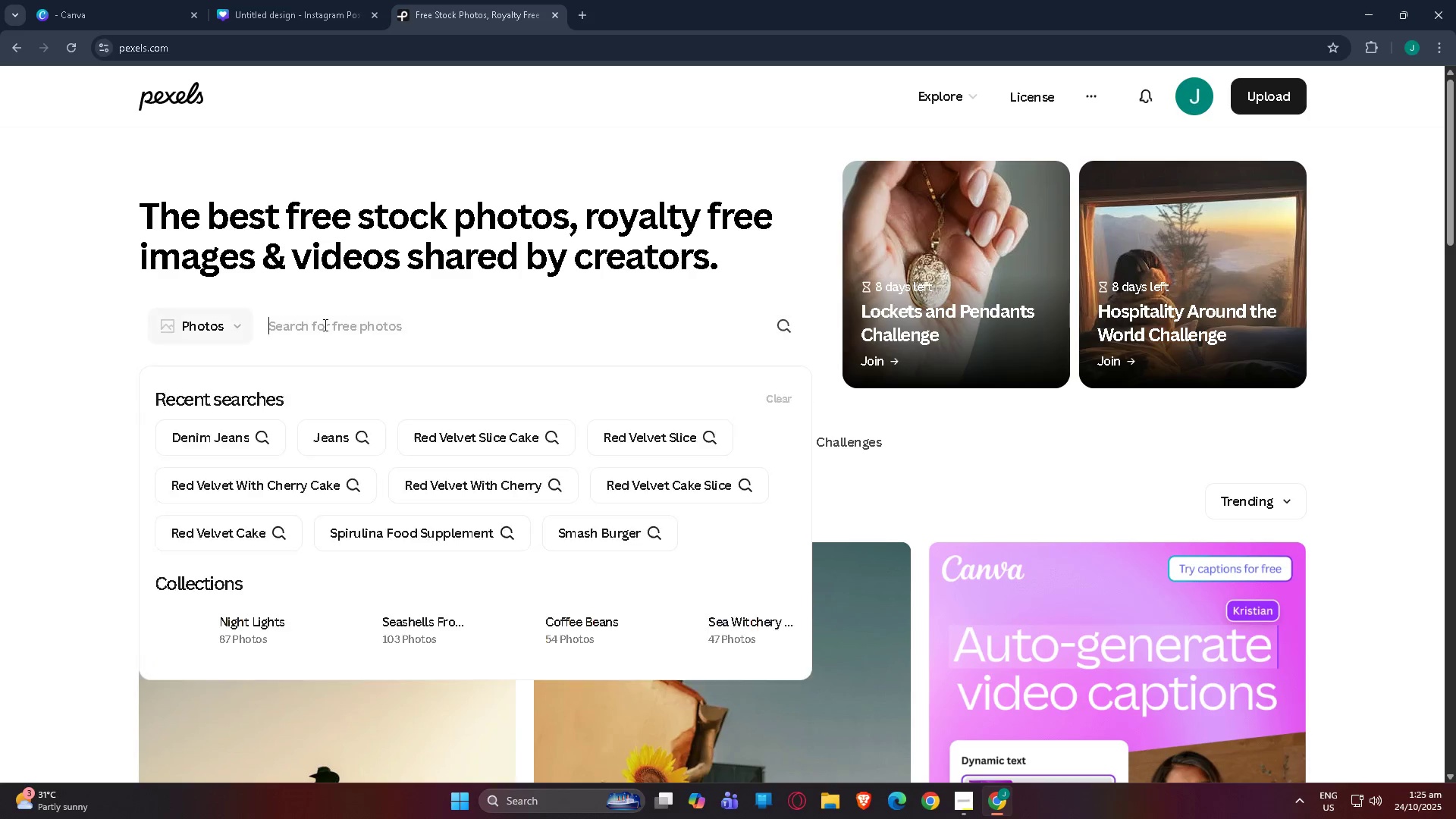 
type(denim jeans)
 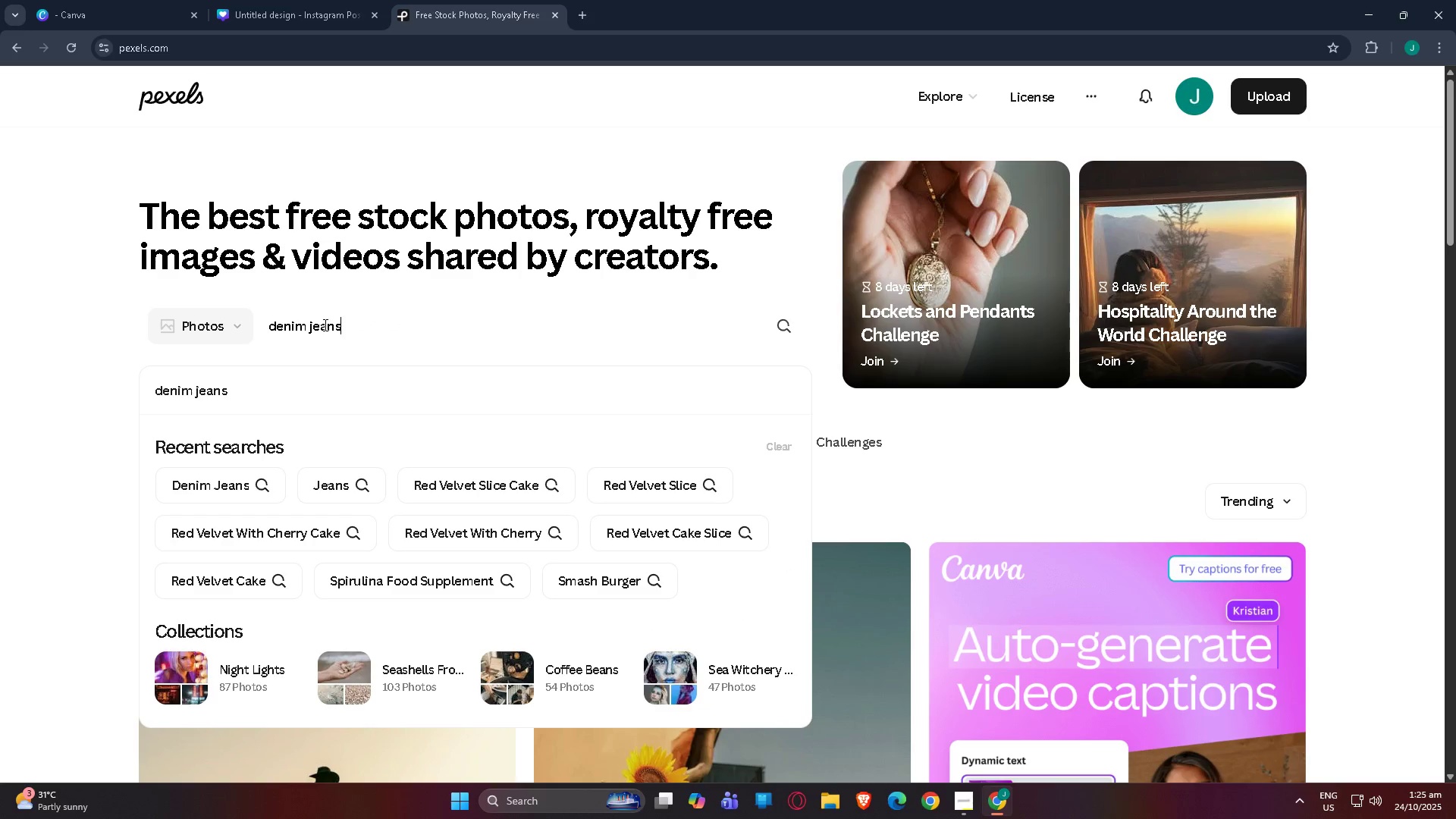 
key(Enter)
 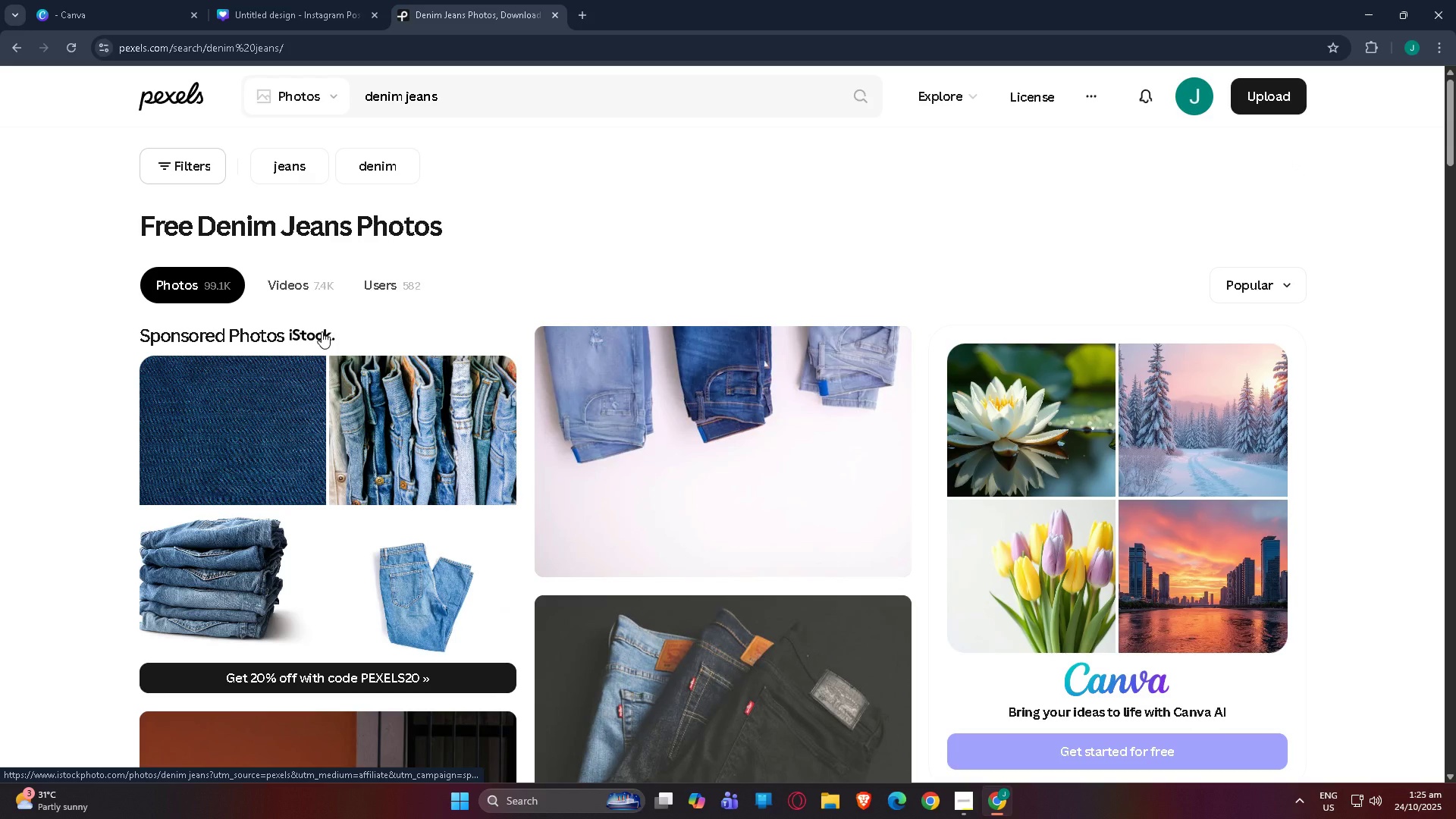 
scroll: coordinate [337, 380], scroll_direction: down, amount: 30.0
 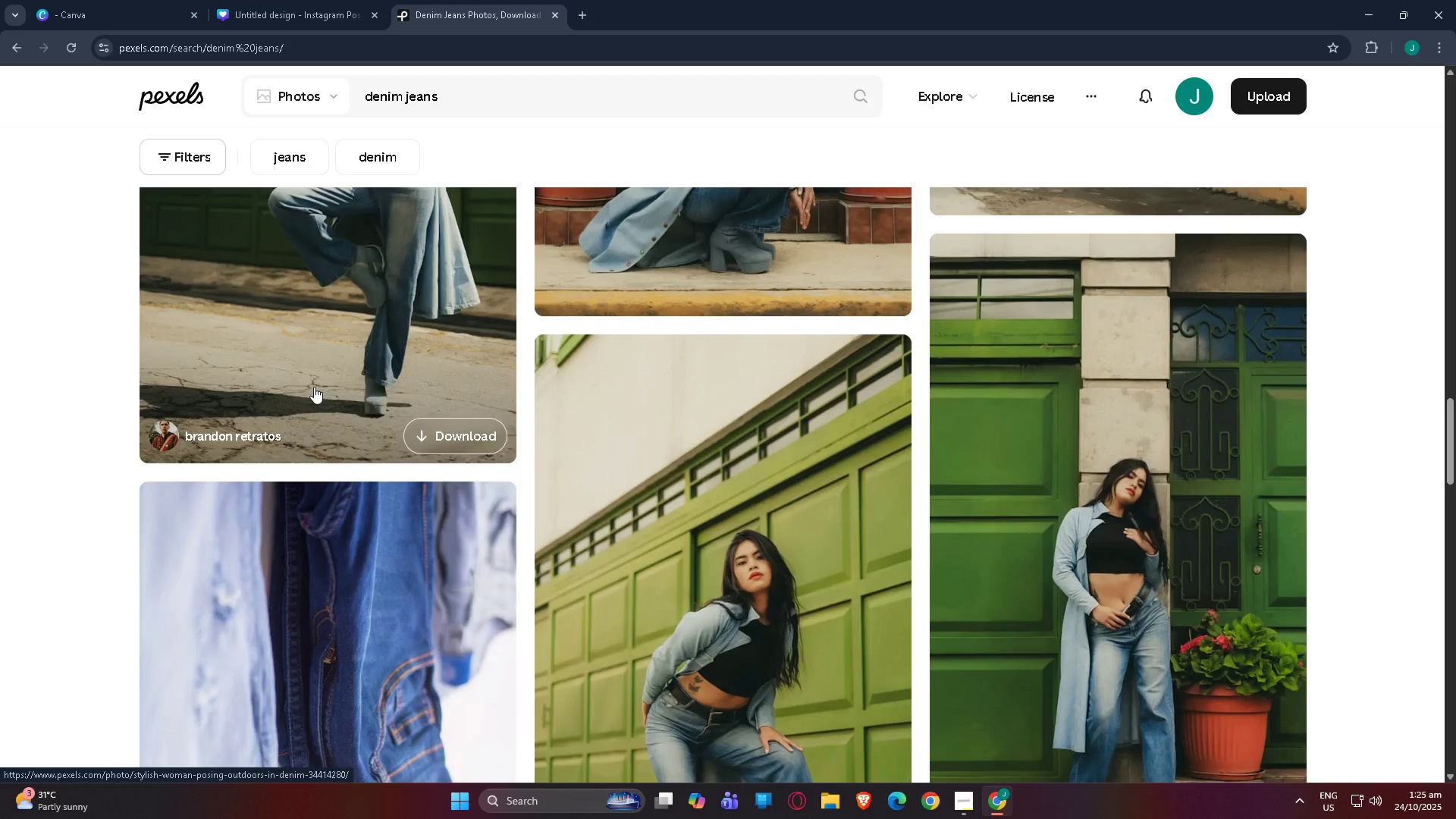 
scroll: coordinate [312, 395], scroll_direction: down, amount: 13.0
 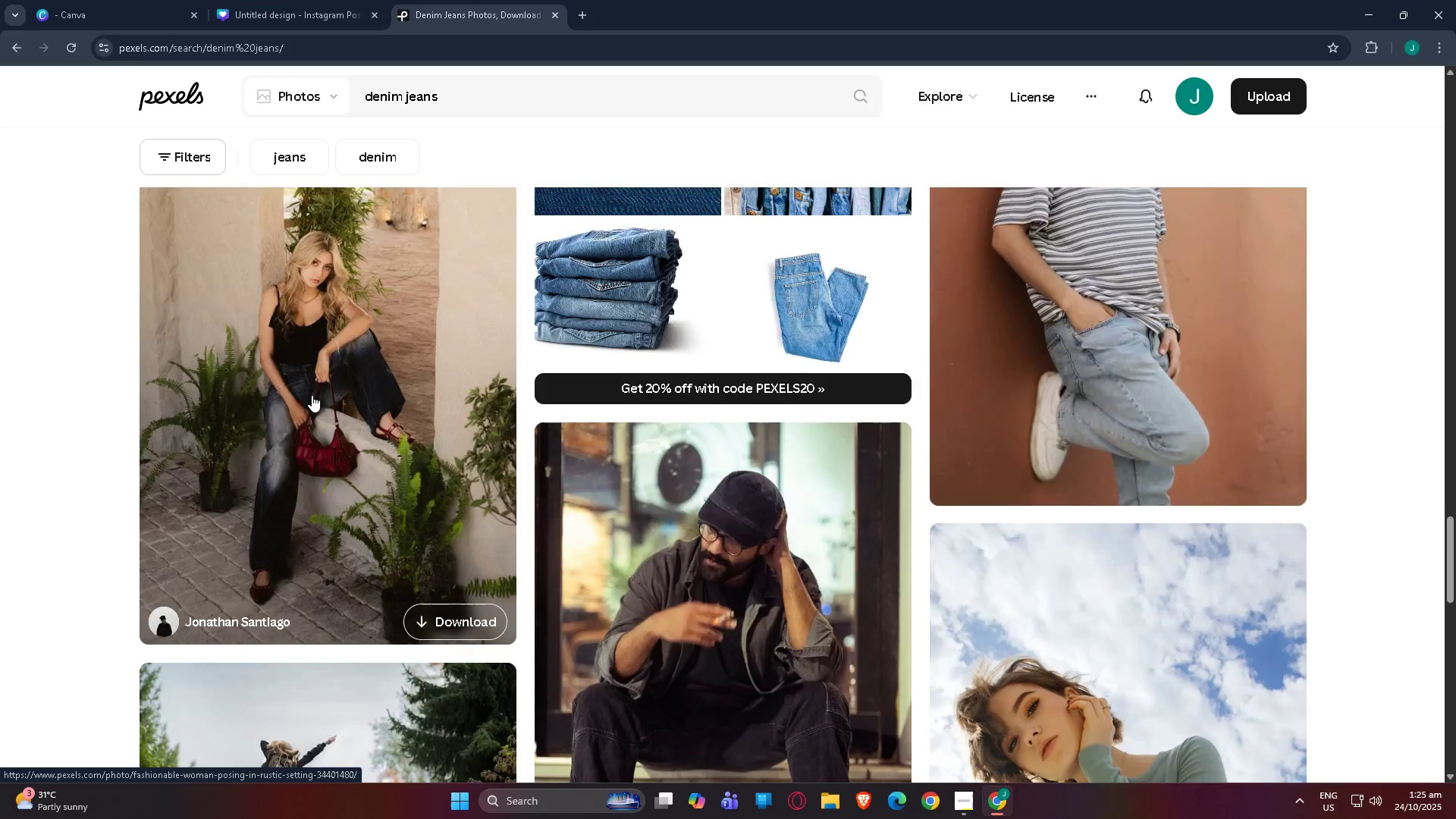 
scroll: coordinate [336, 397], scroll_direction: none, amount: 0.0
 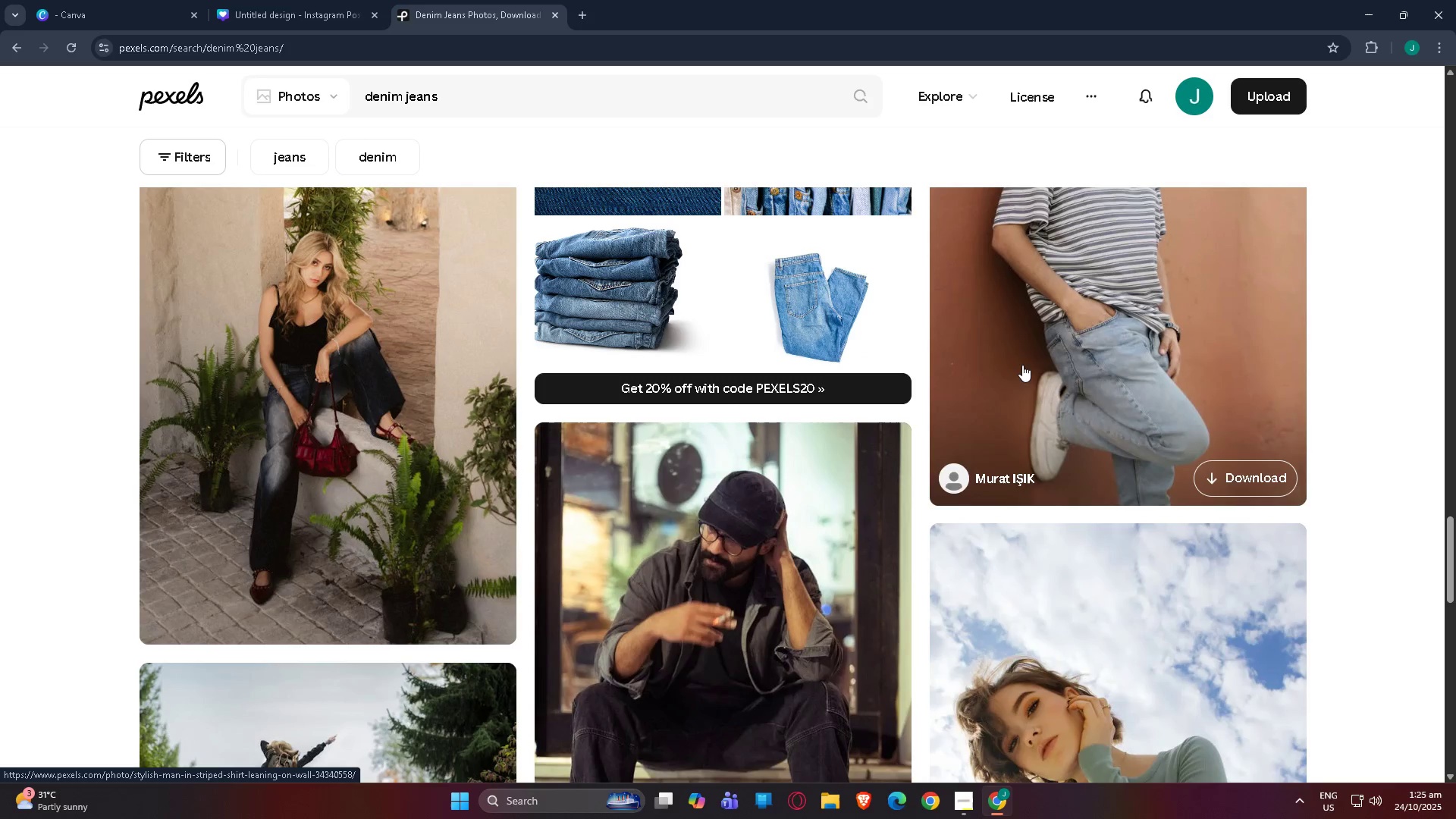 
left_click([1022, 366])
 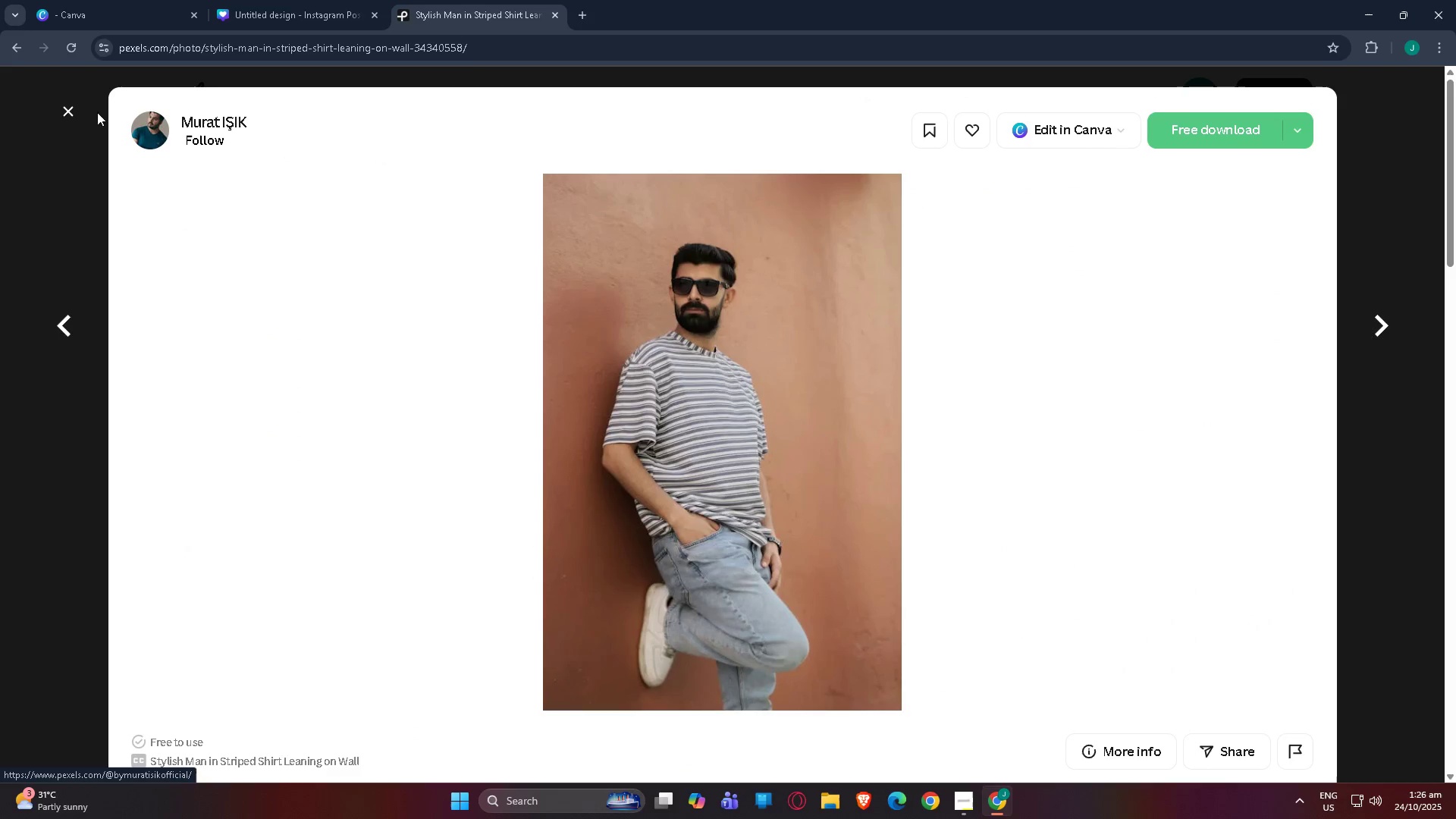 
left_click([75, 111])
 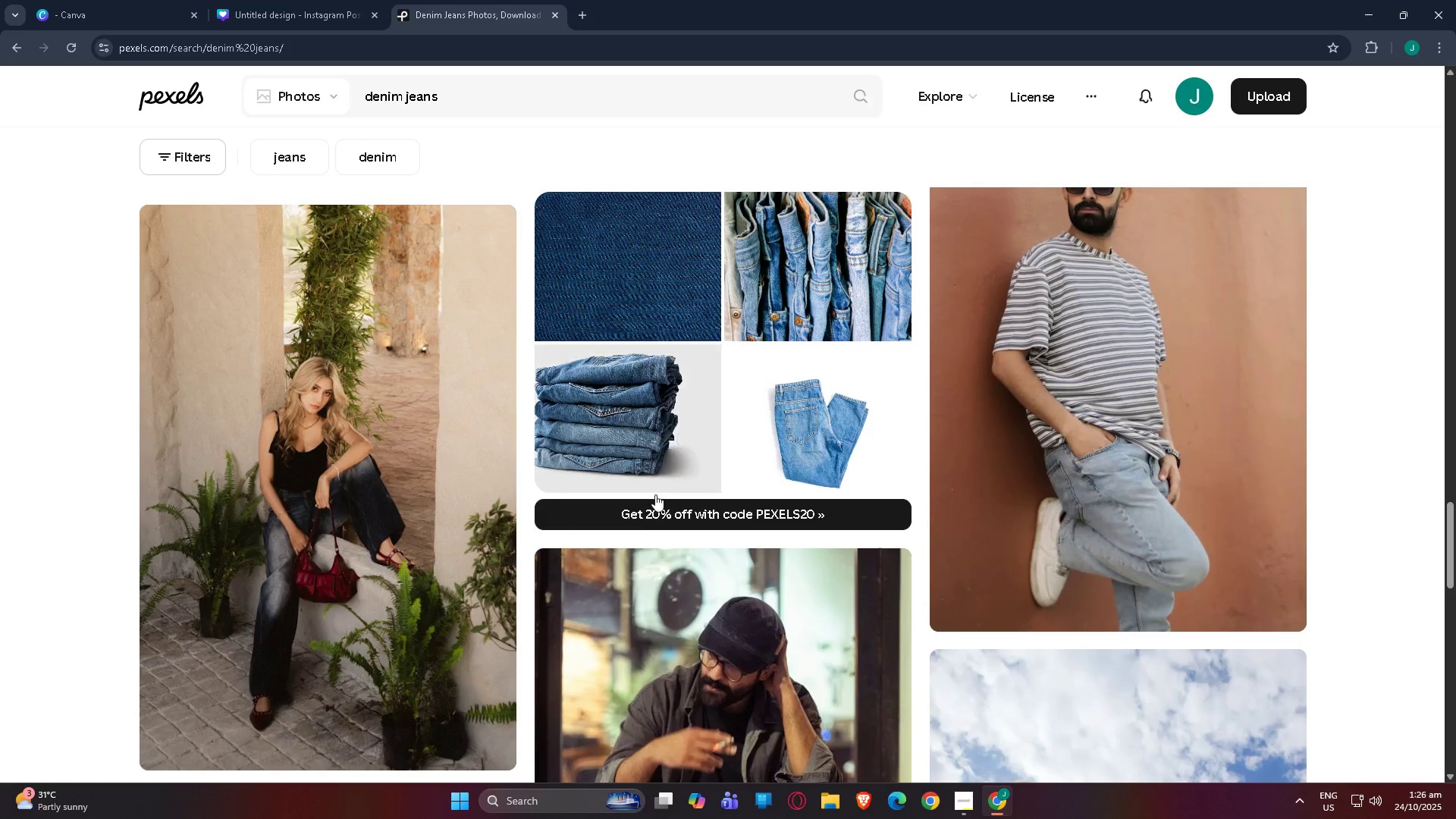 
scroll: coordinate [626, 520], scroll_direction: down, amount: 61.0
 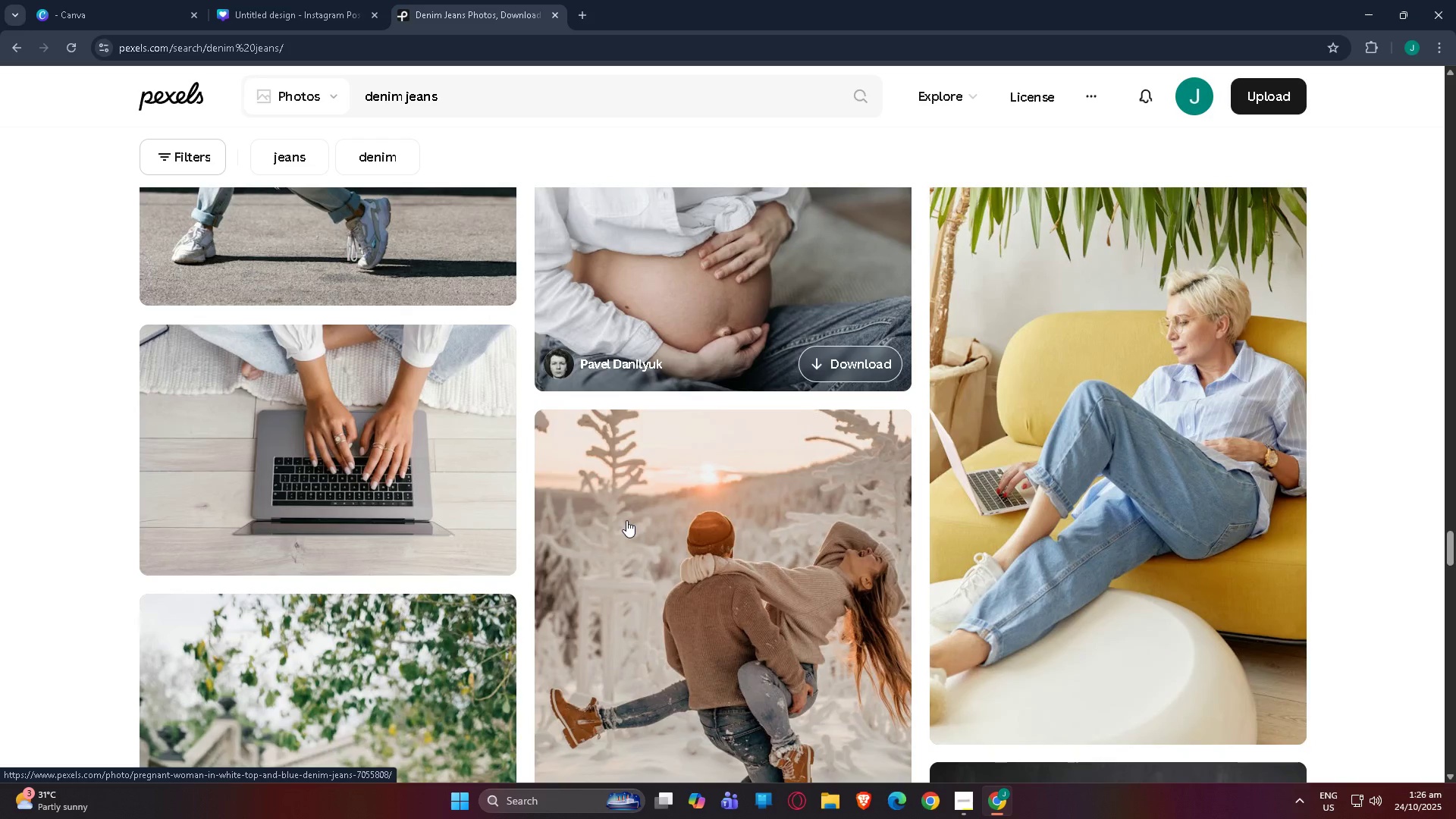 
scroll: coordinate [620, 532], scroll_direction: down, amount: 35.0
 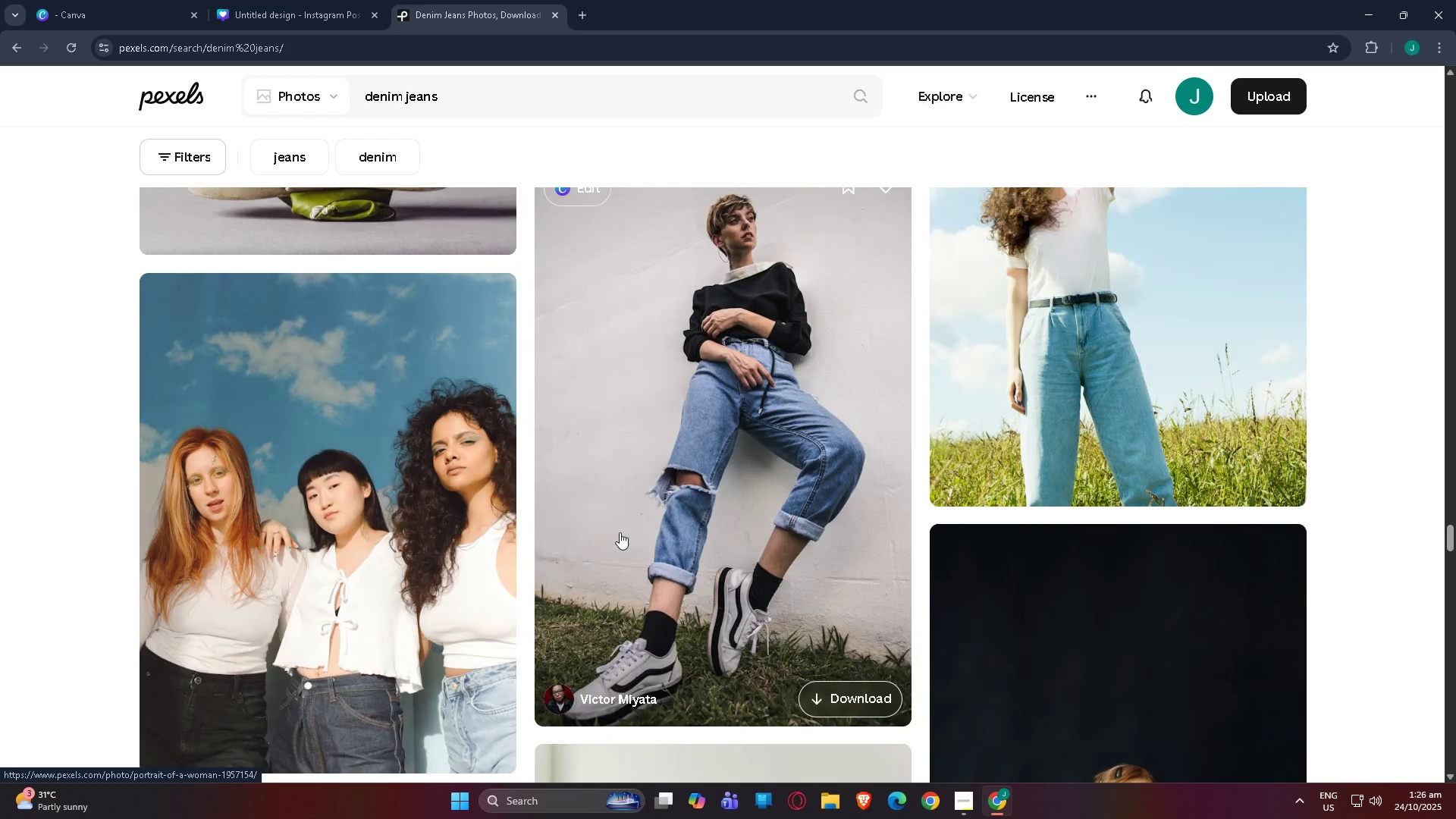 
scroll: coordinate [620, 532], scroll_direction: up, amount: 1.0
 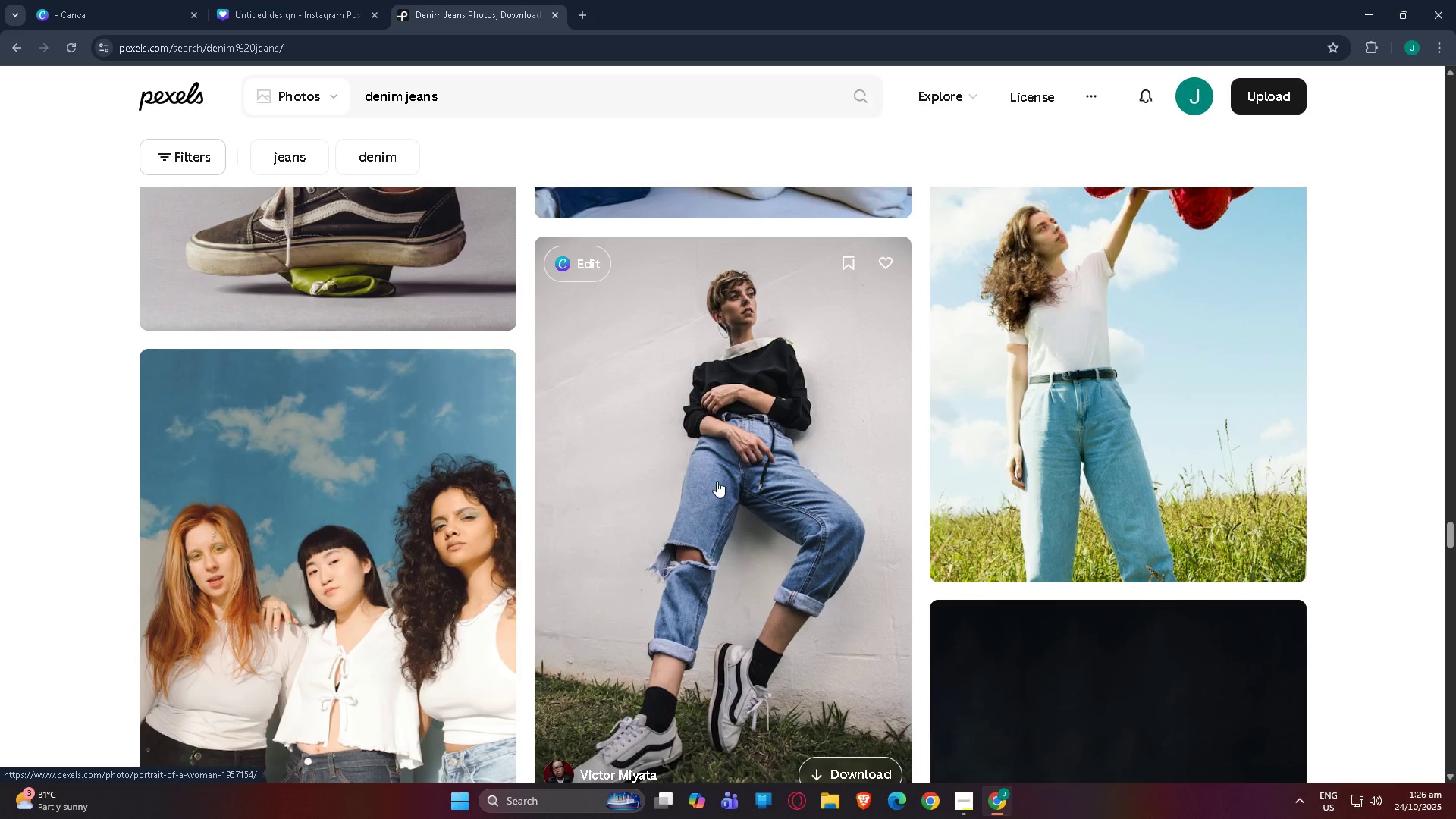 
left_click([717, 481])
 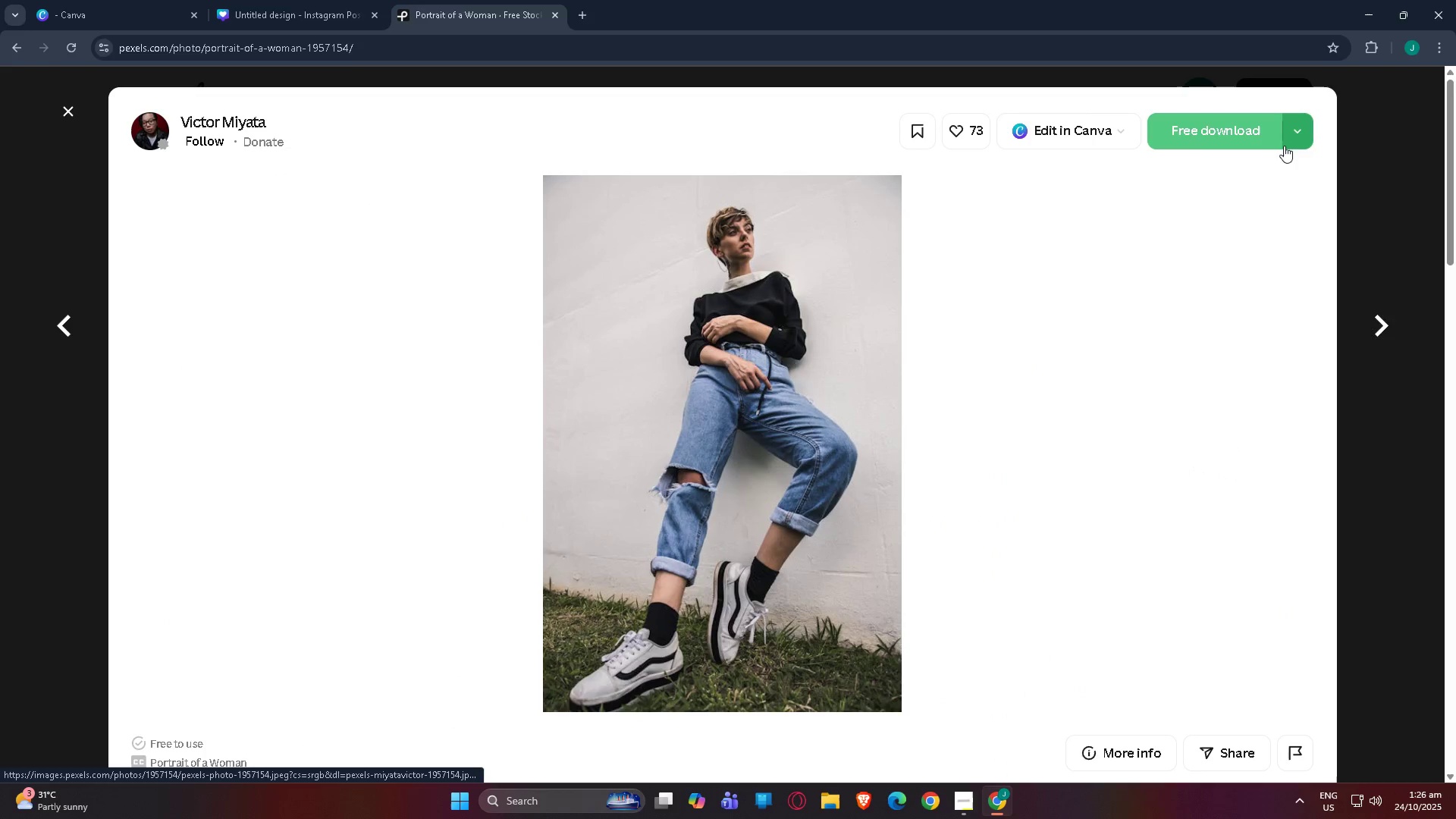 
left_click([1236, 133])
 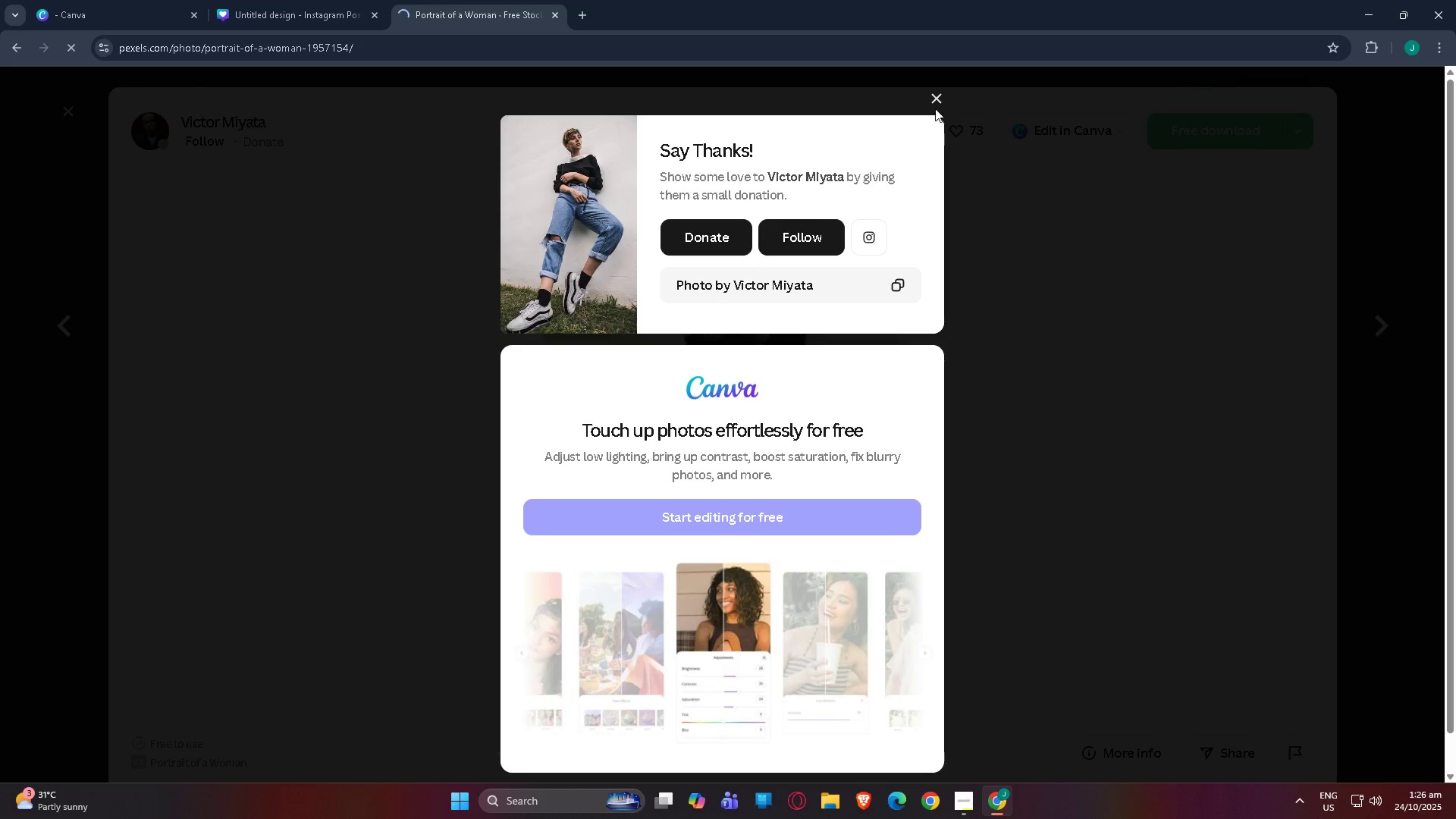 
left_click([938, 98])
 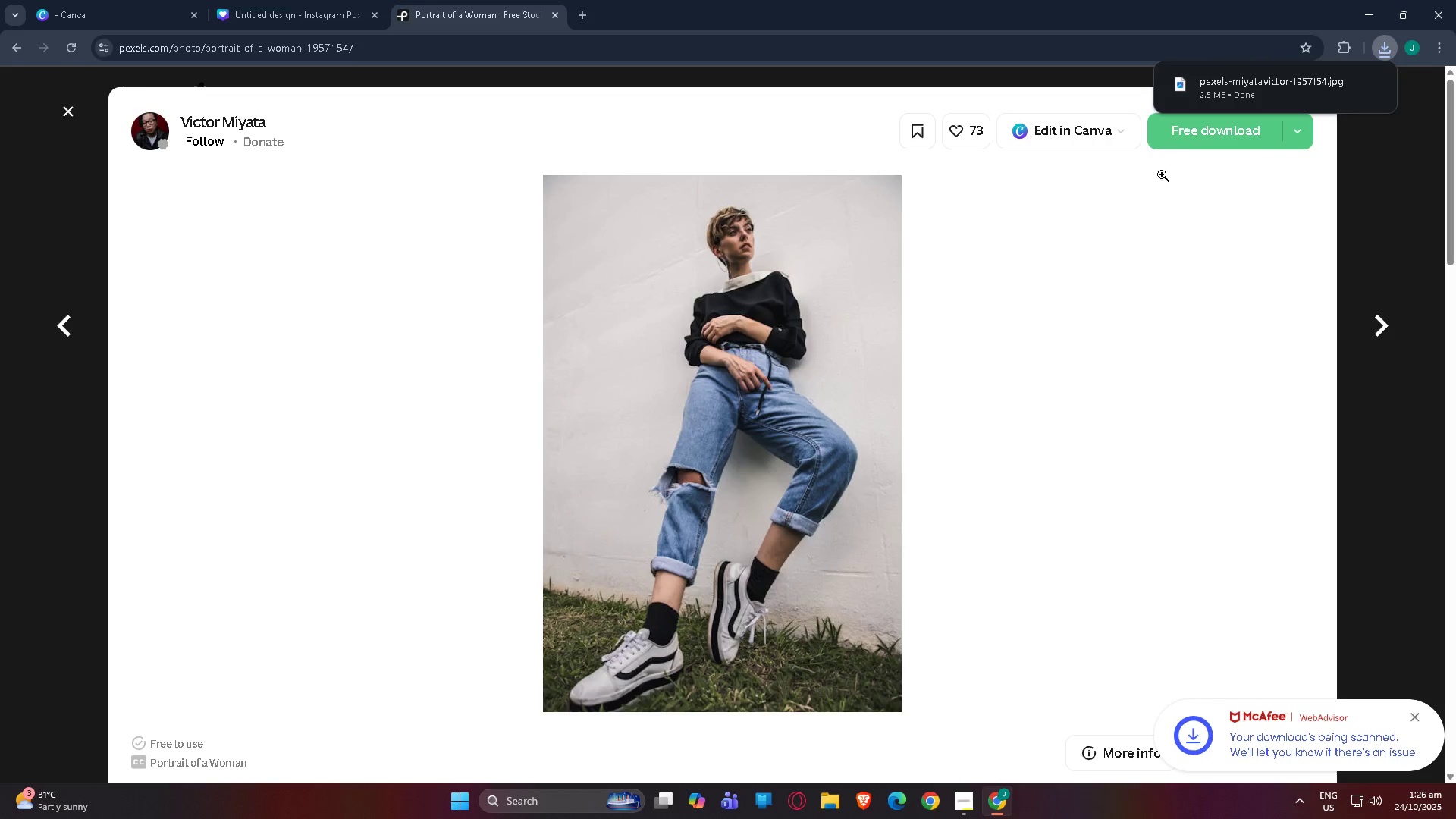 
left_click([325, 0])
 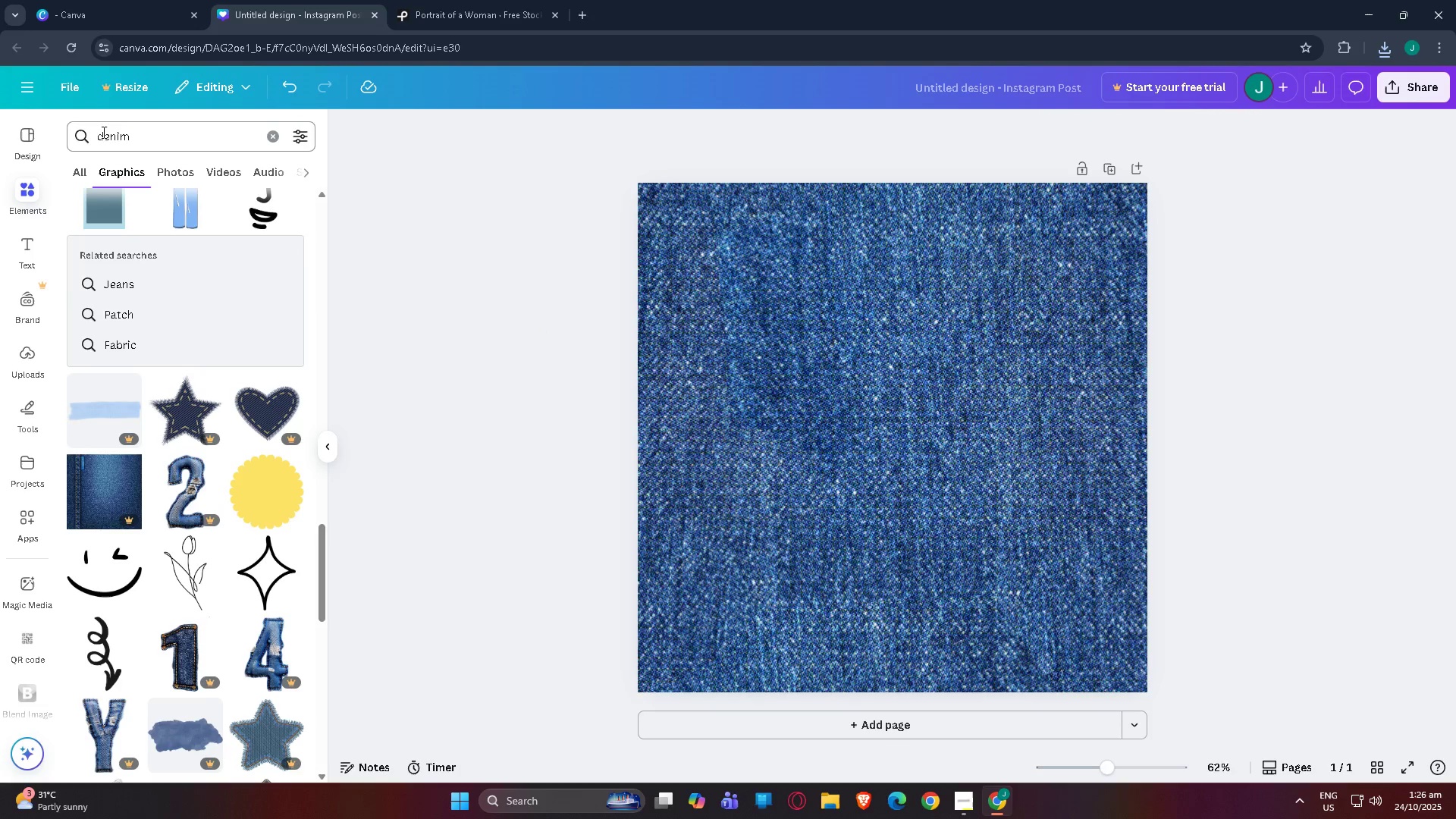 
wait(5.43)
 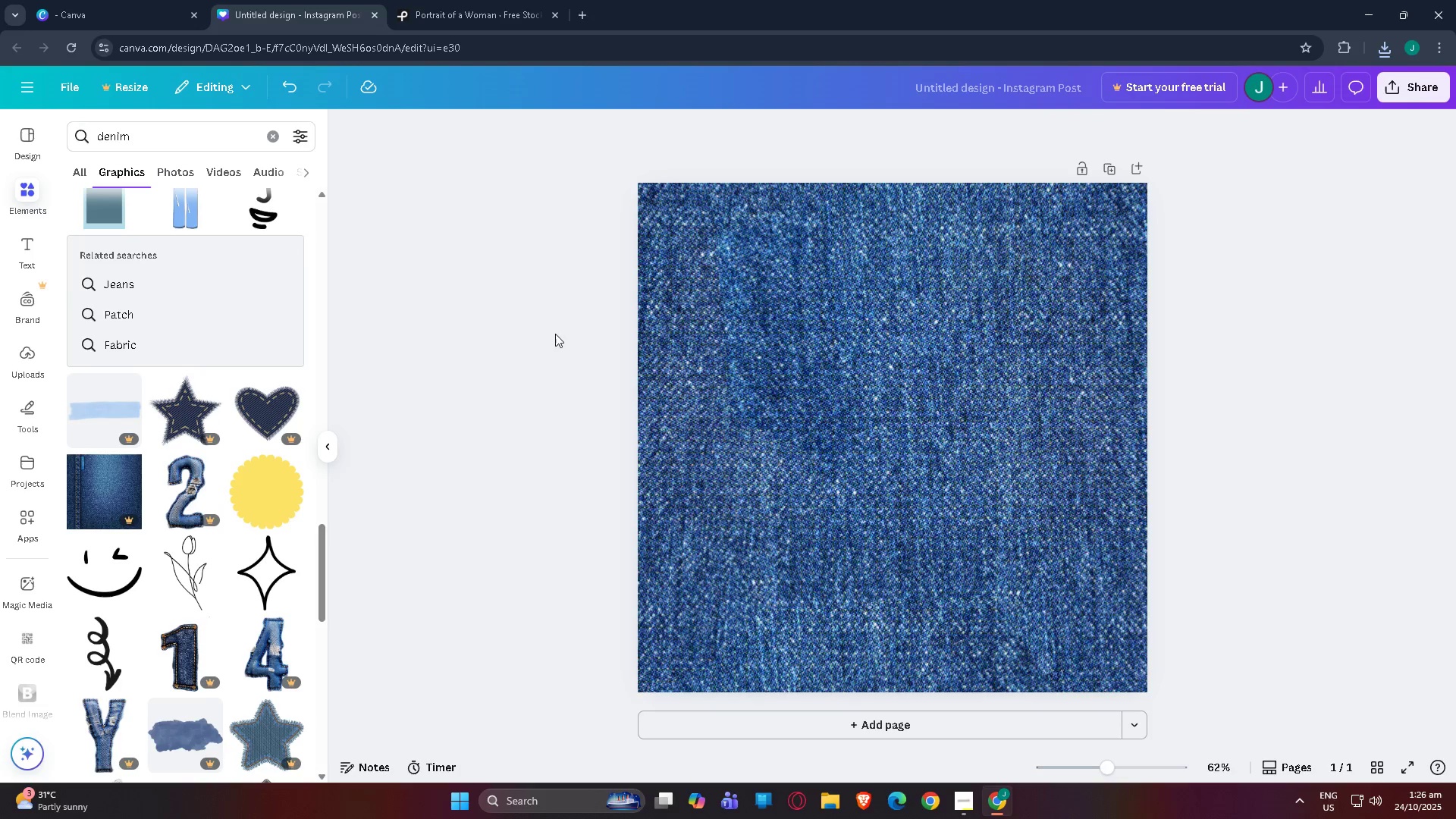 
left_click([26, 246])
 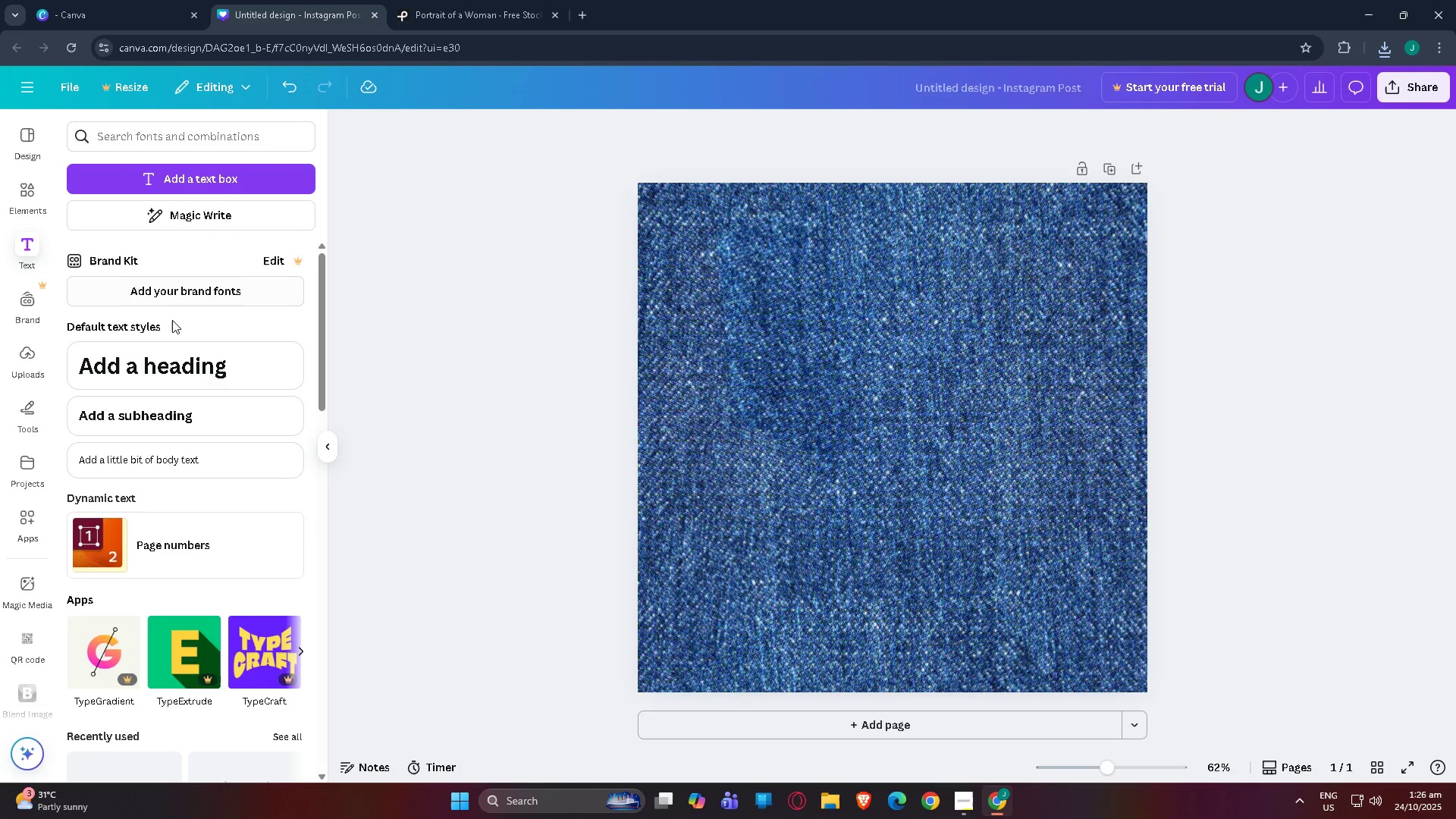 
left_click([177, 359])
 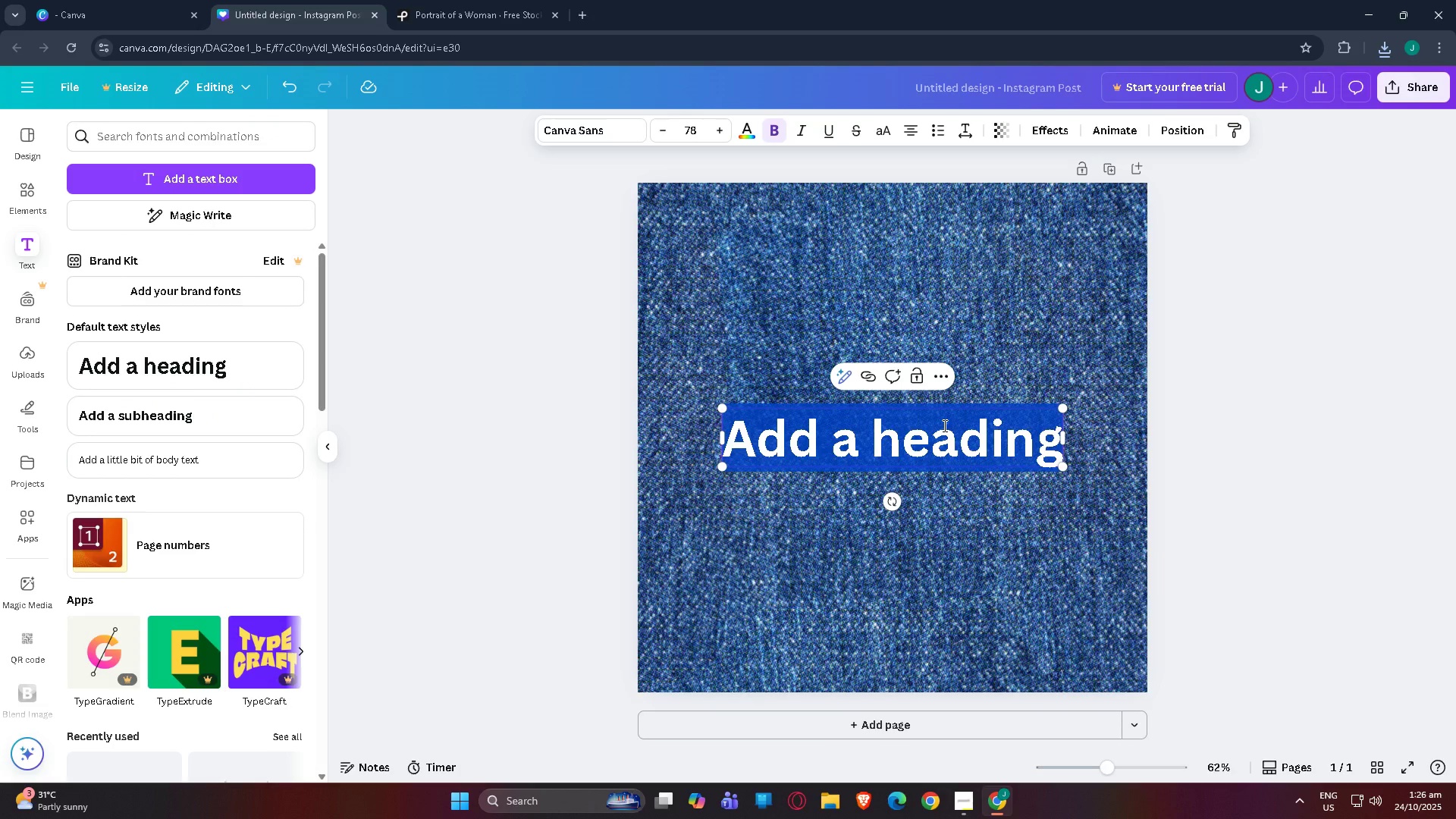 
key(Shift+D)
 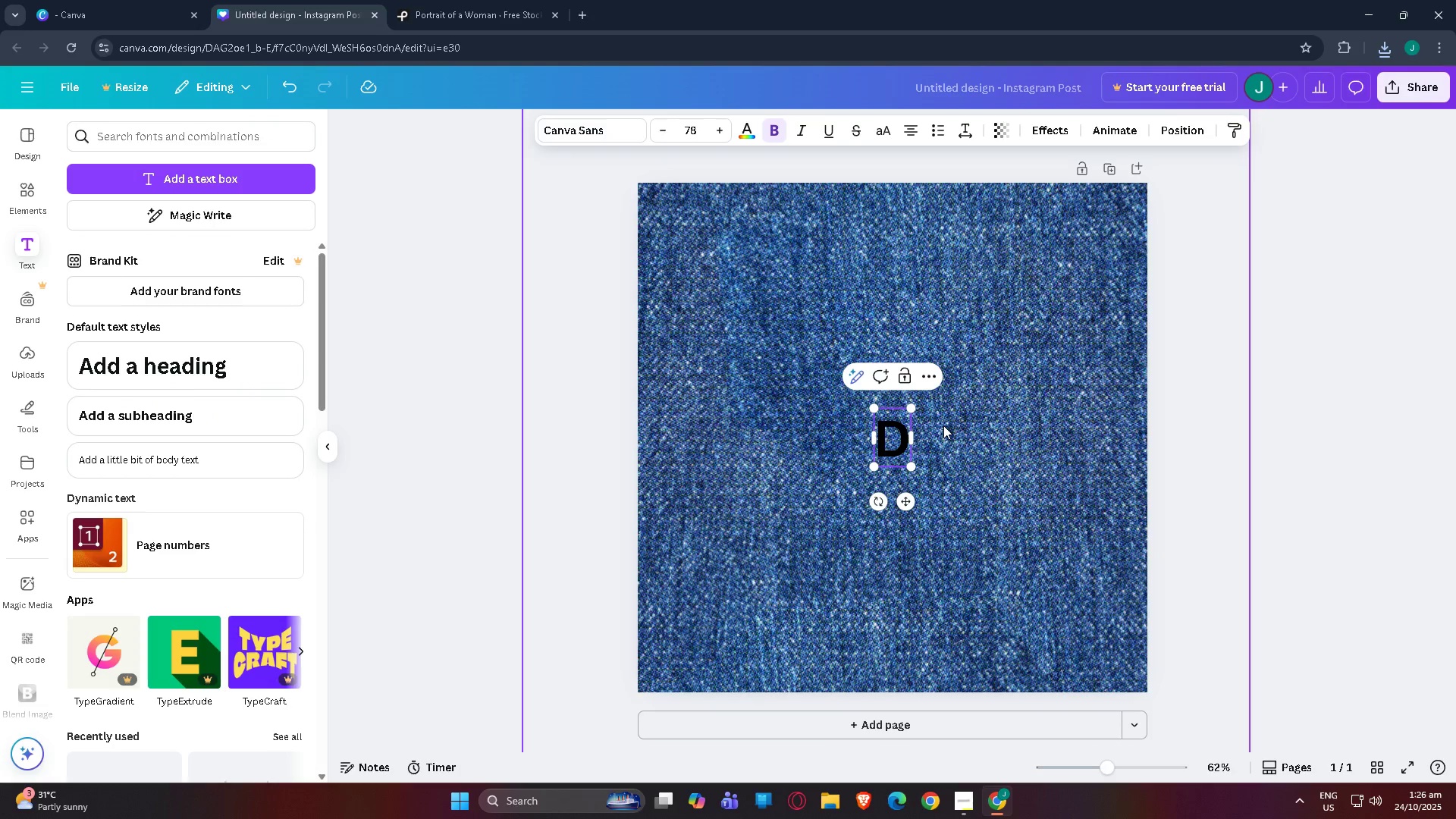 
key(Shift+Enter)
 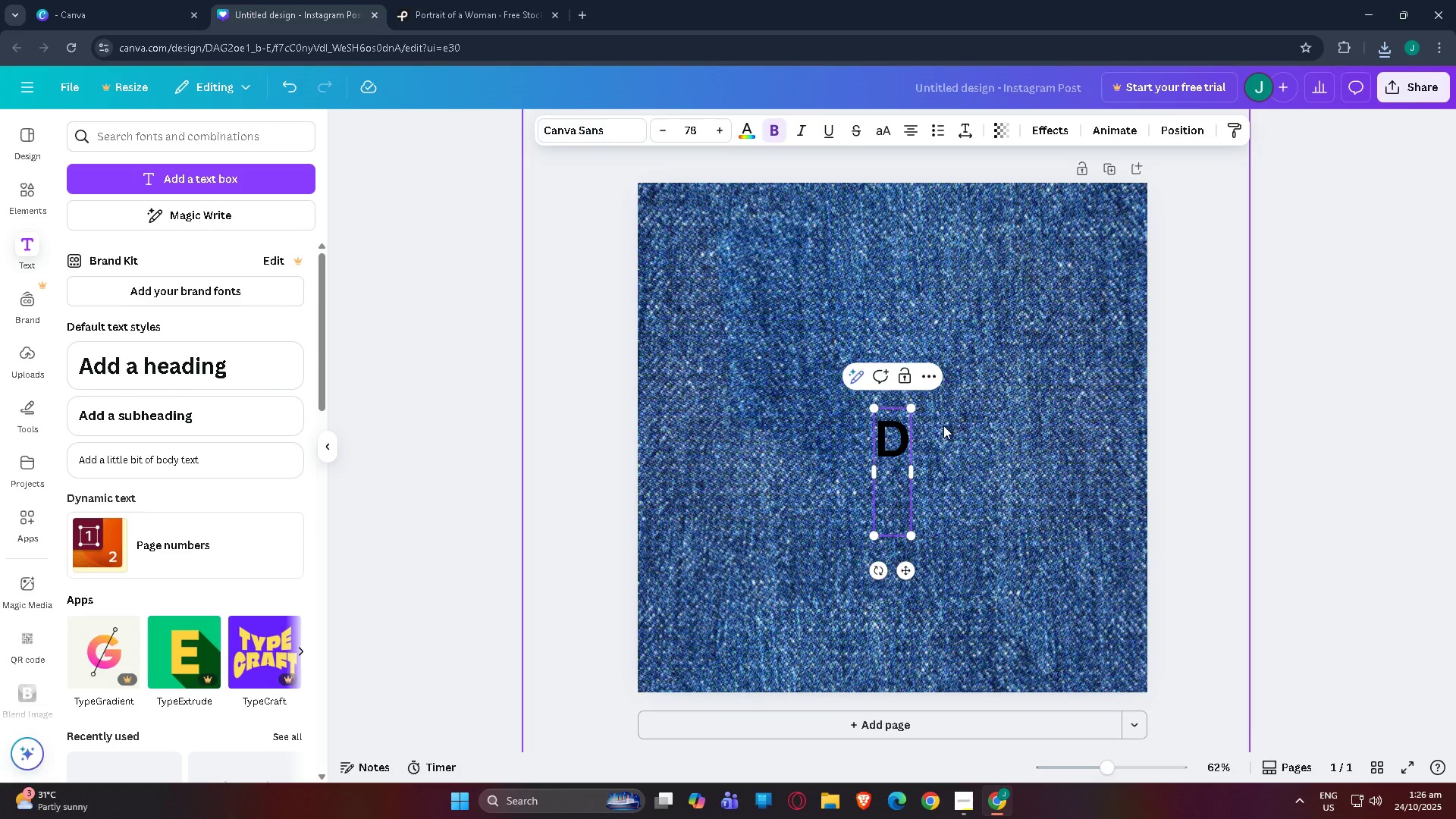 
key(Shift+E)
 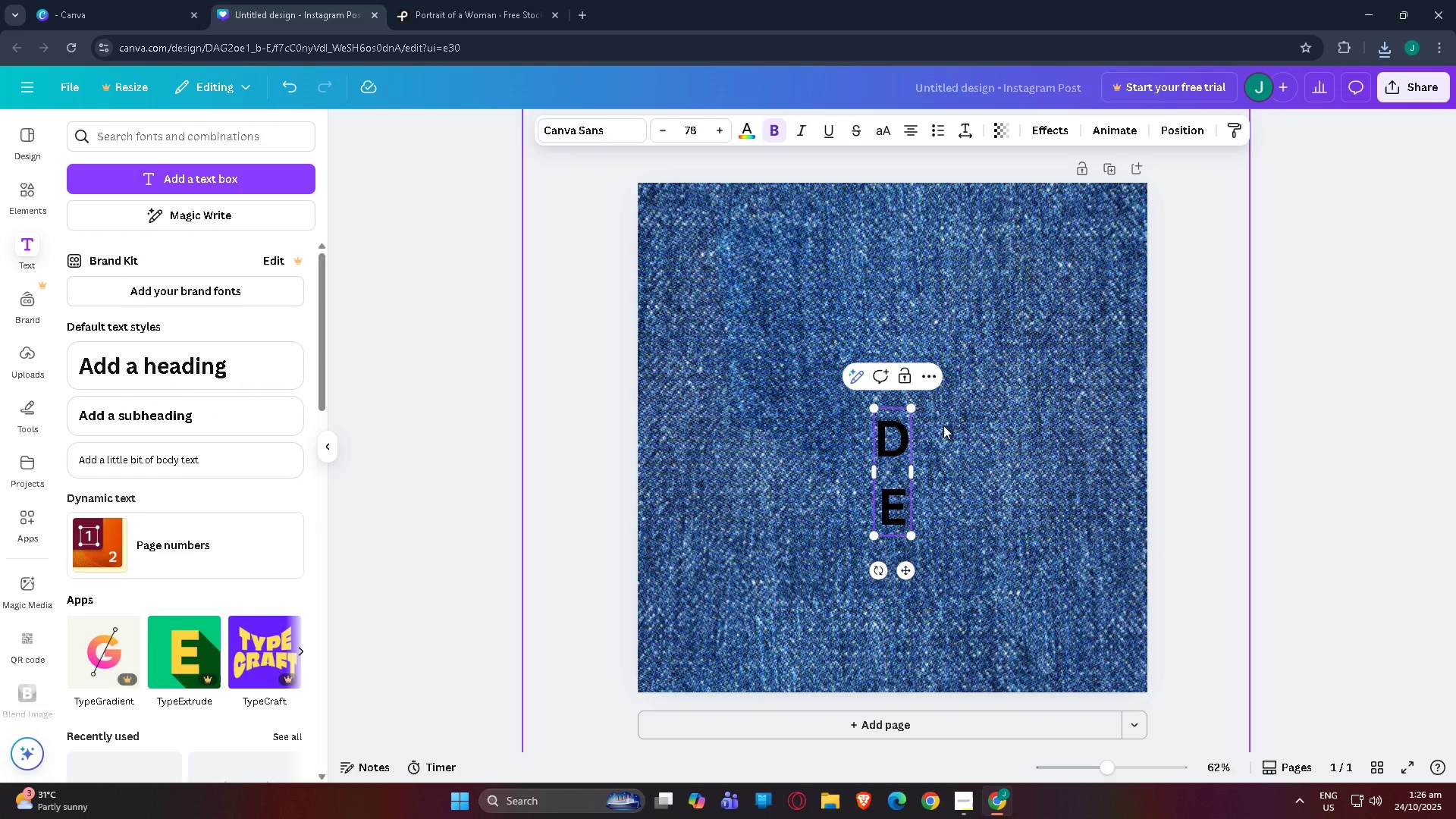 
key(Shift+Enter)
 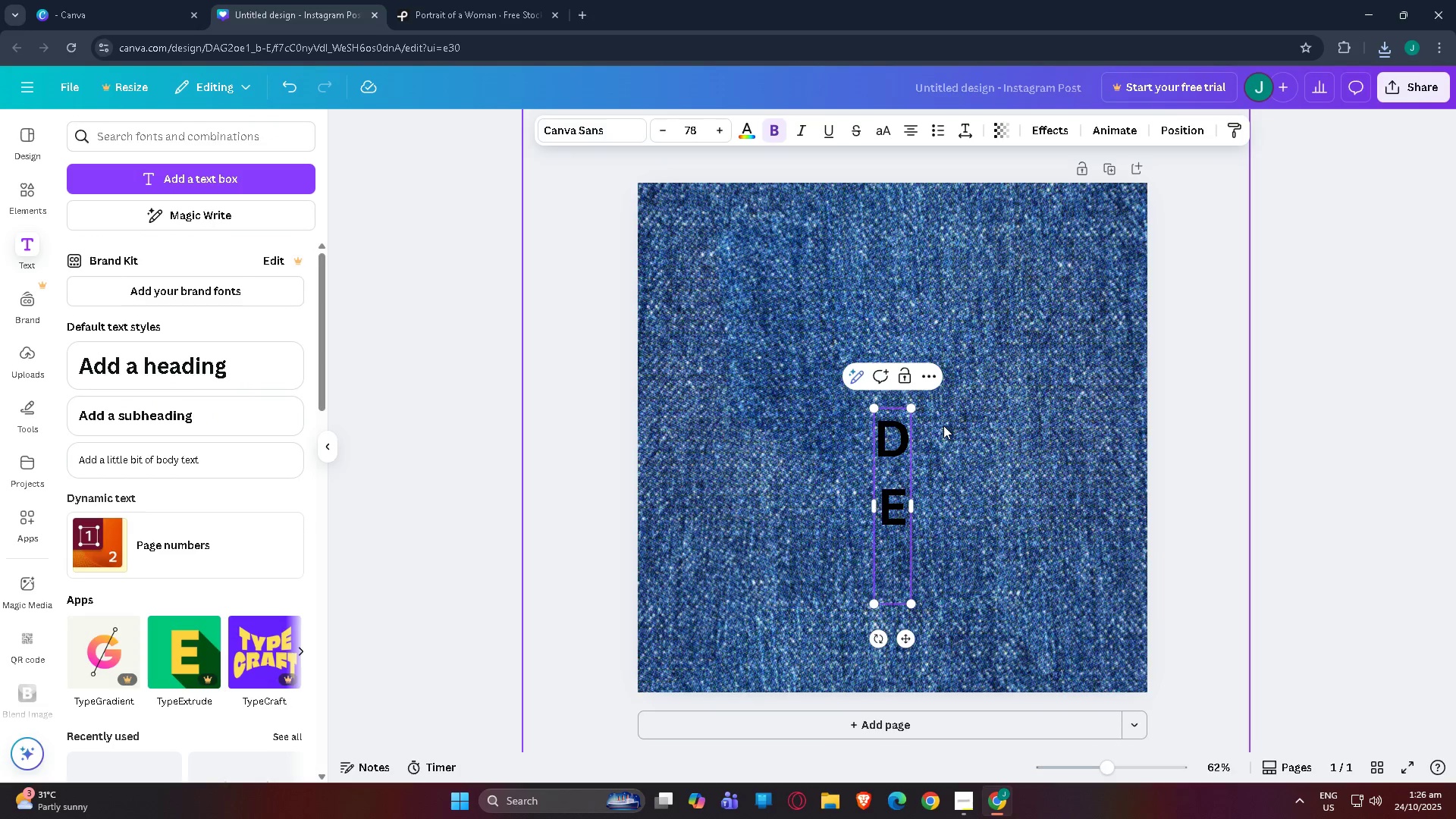 
key(Shift+N)
 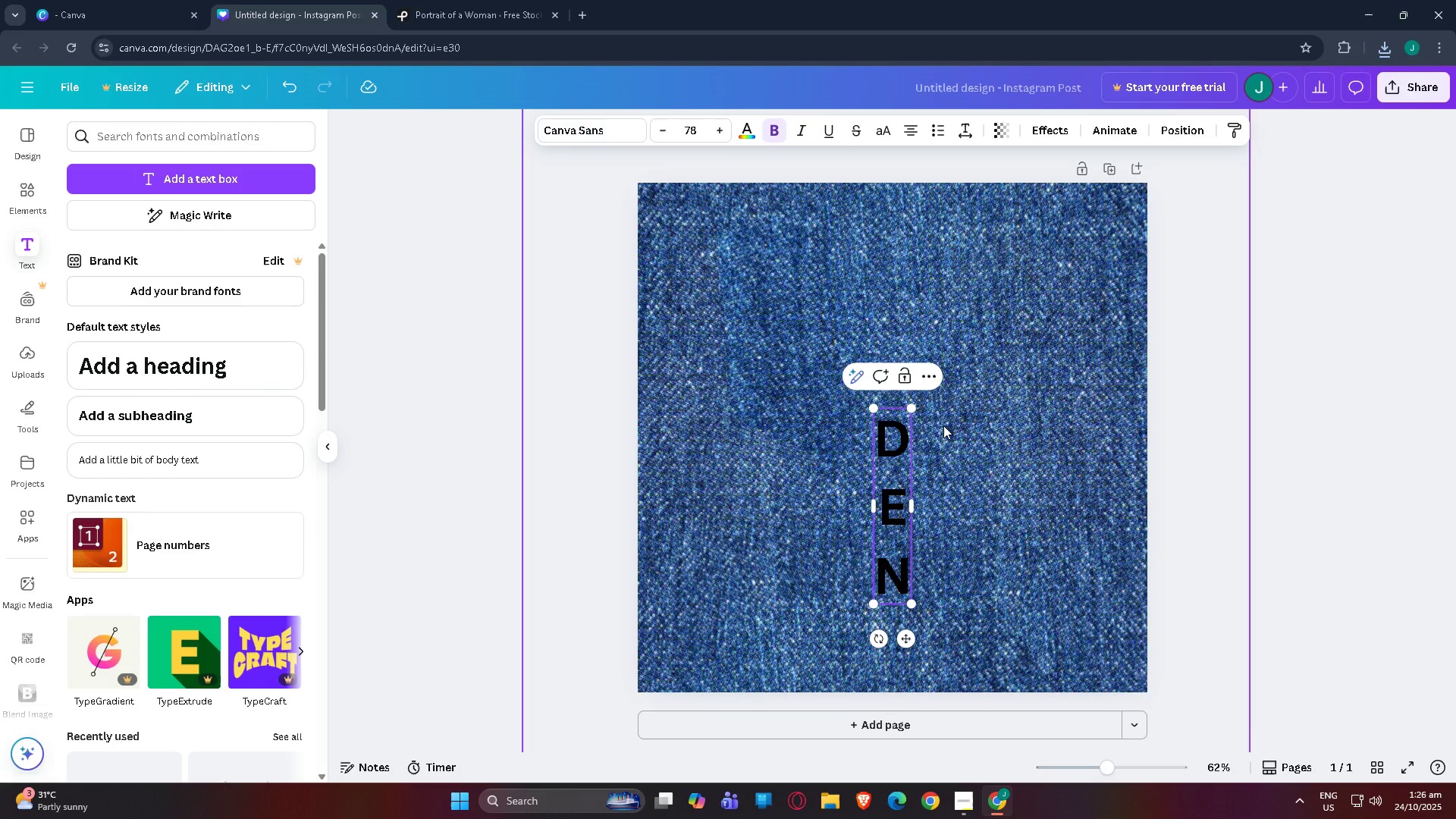 
key(Shift+Enter)
 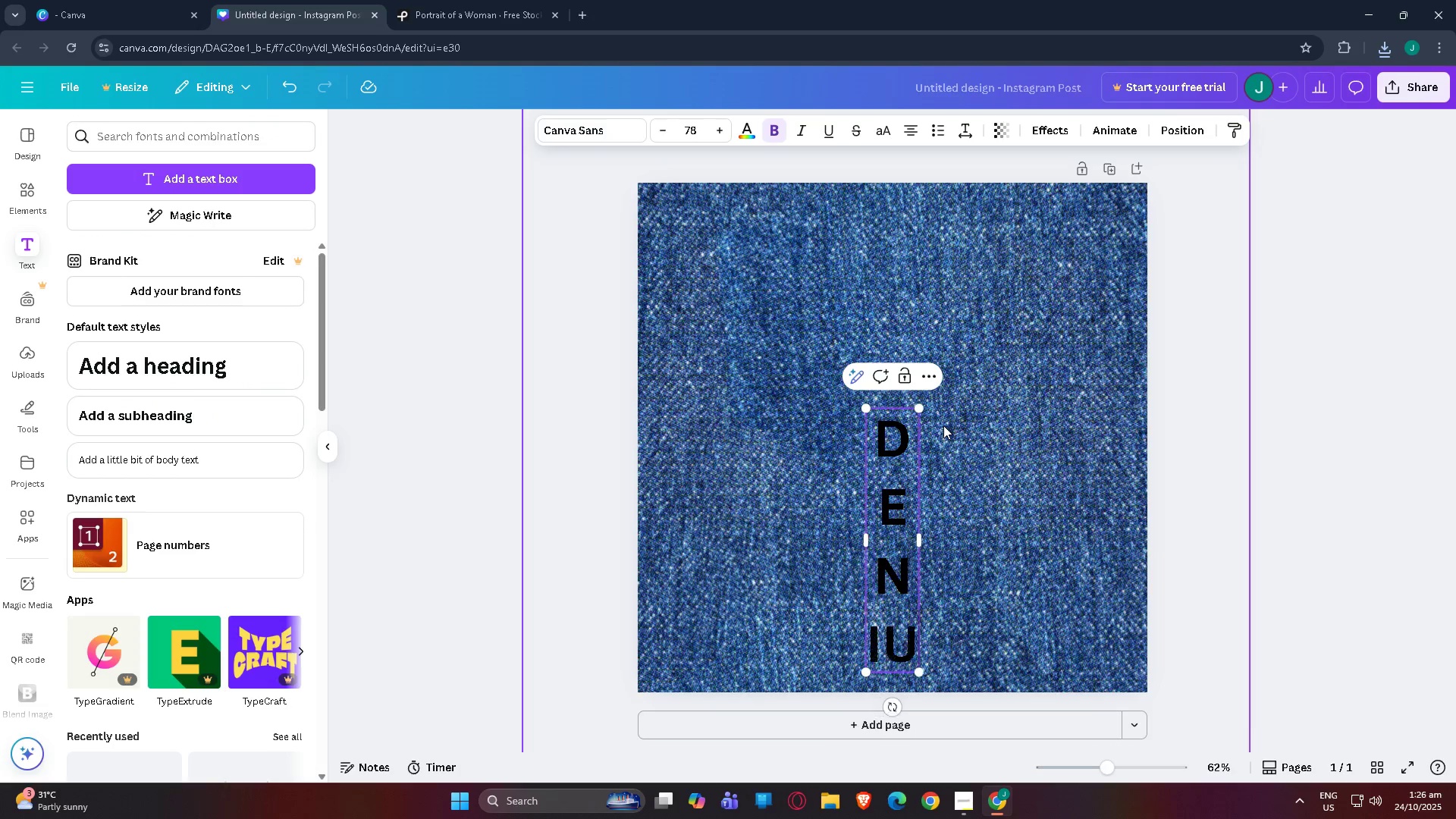 
type(IU)
key(Backspace)
 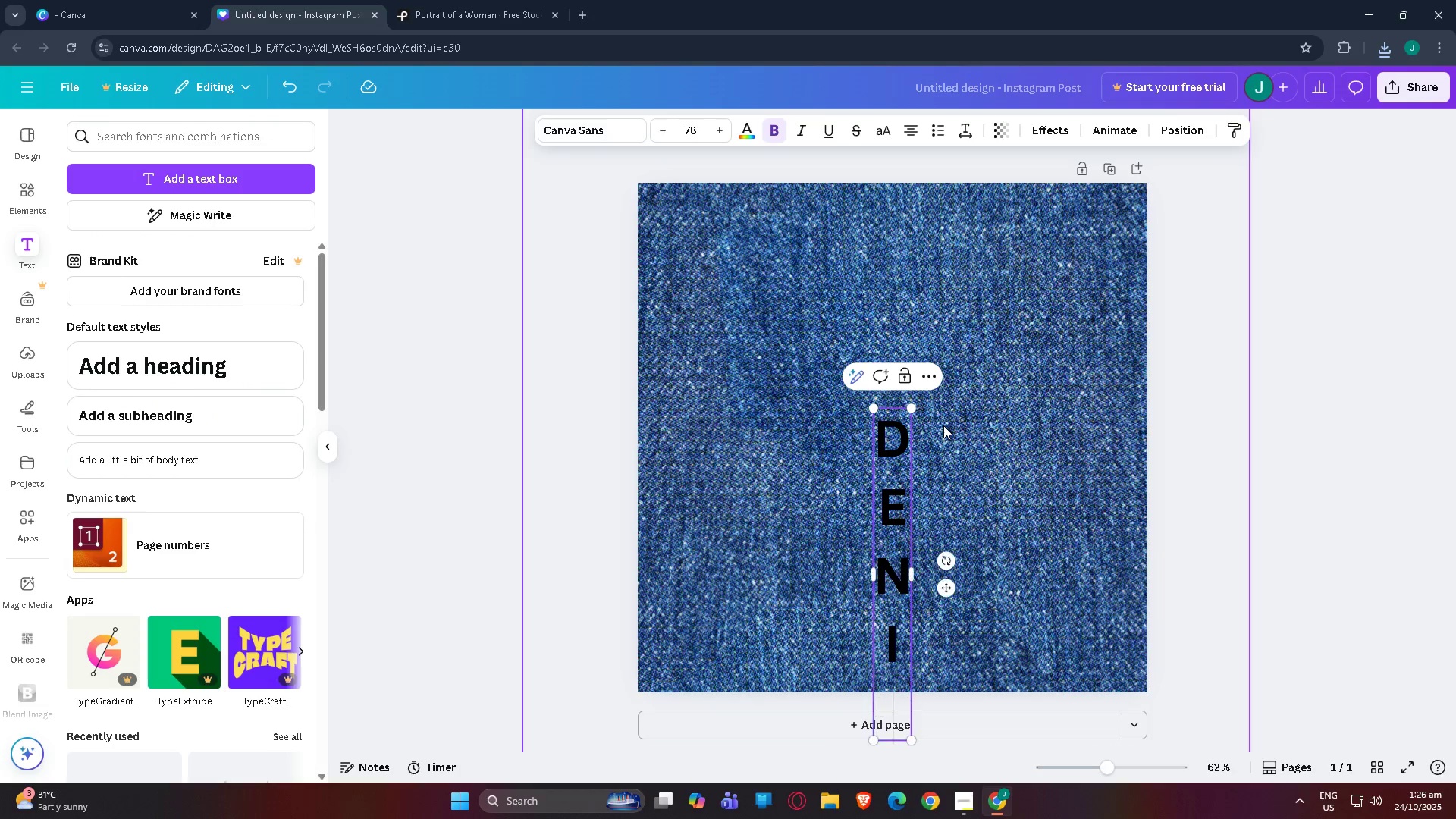 
key(Shift+Enter)
 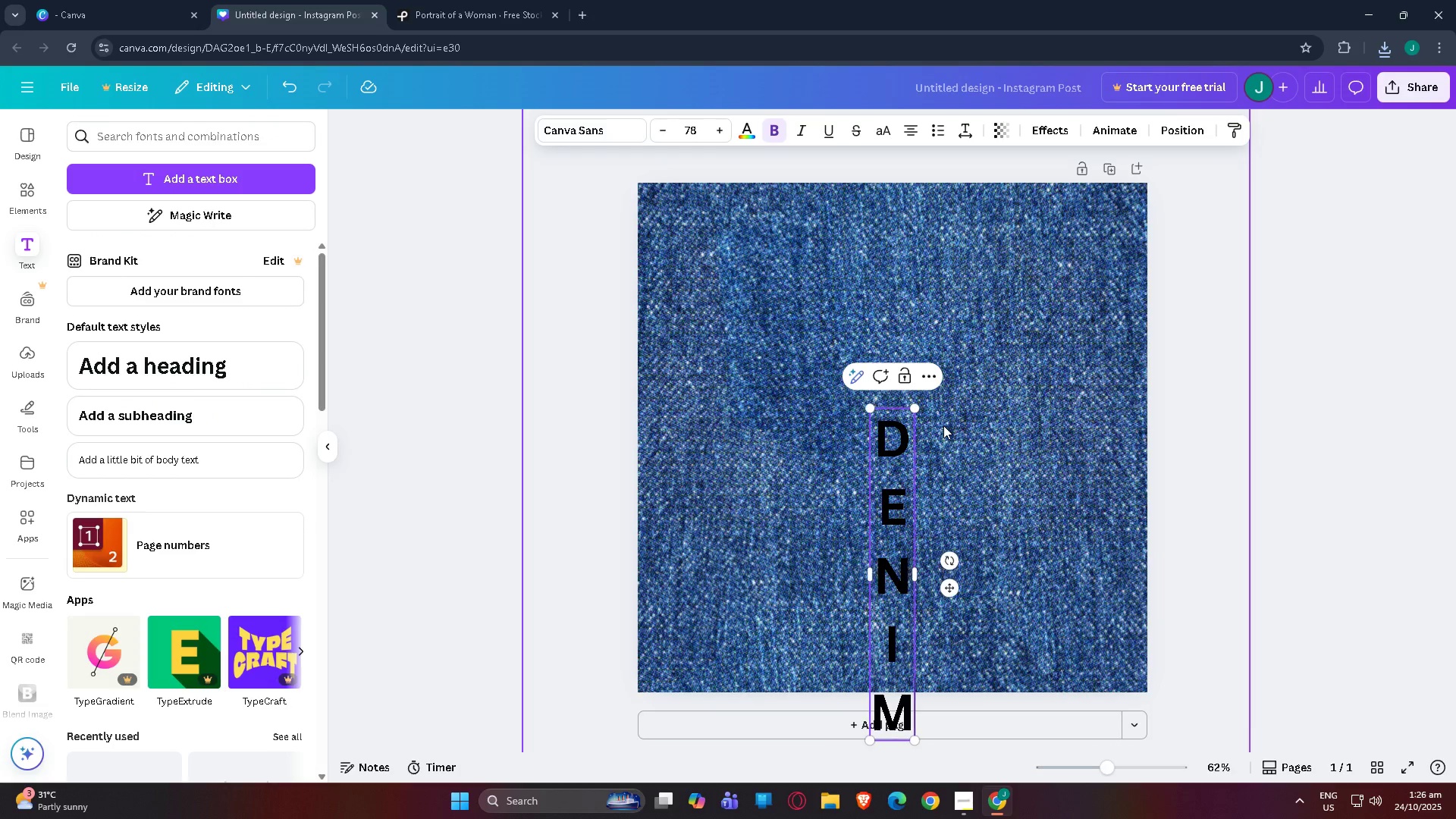 
key(Shift+M)
 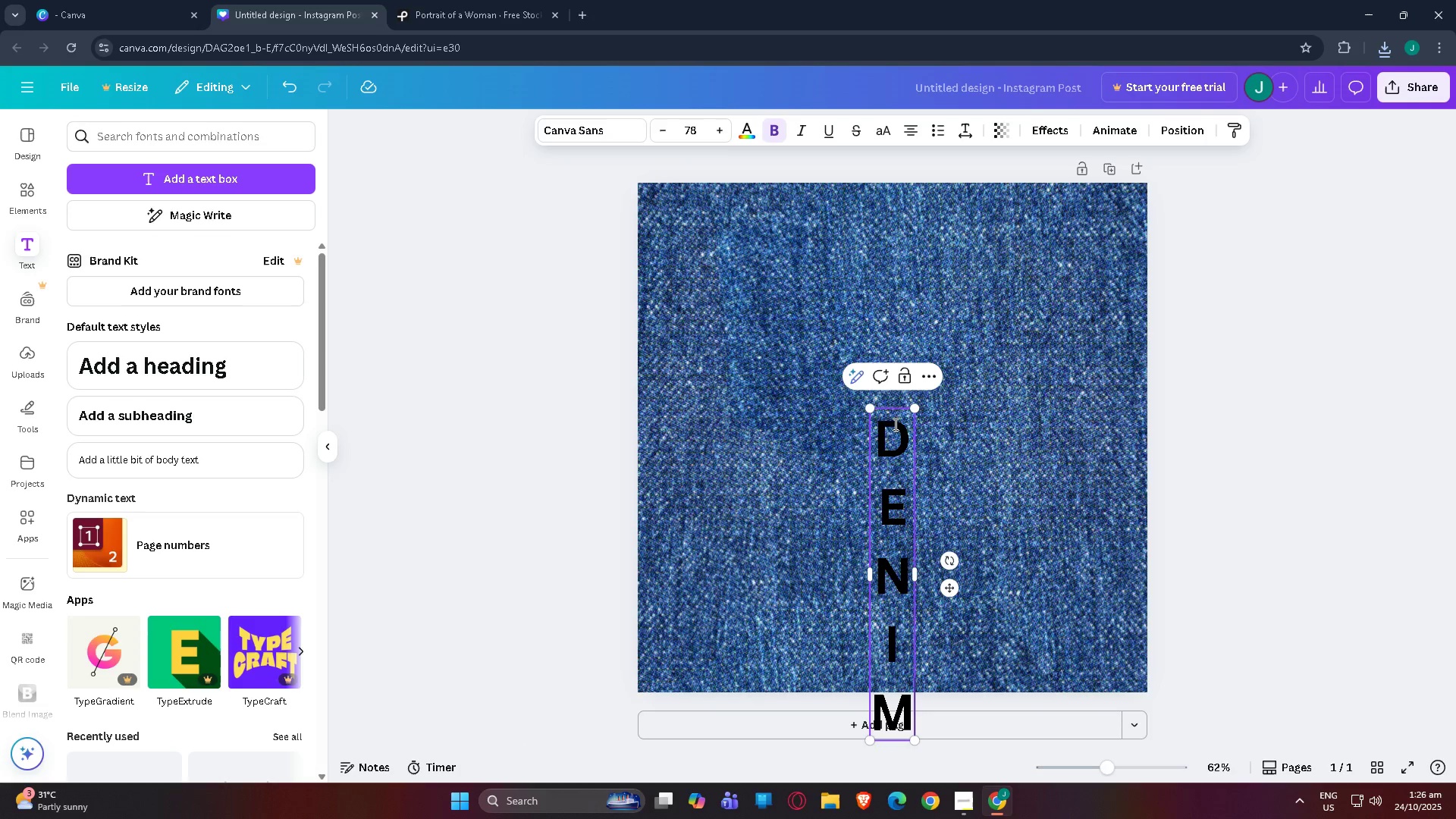 
left_click_drag(start_coordinate=[874, 410], to_coordinate=[747, 345])
 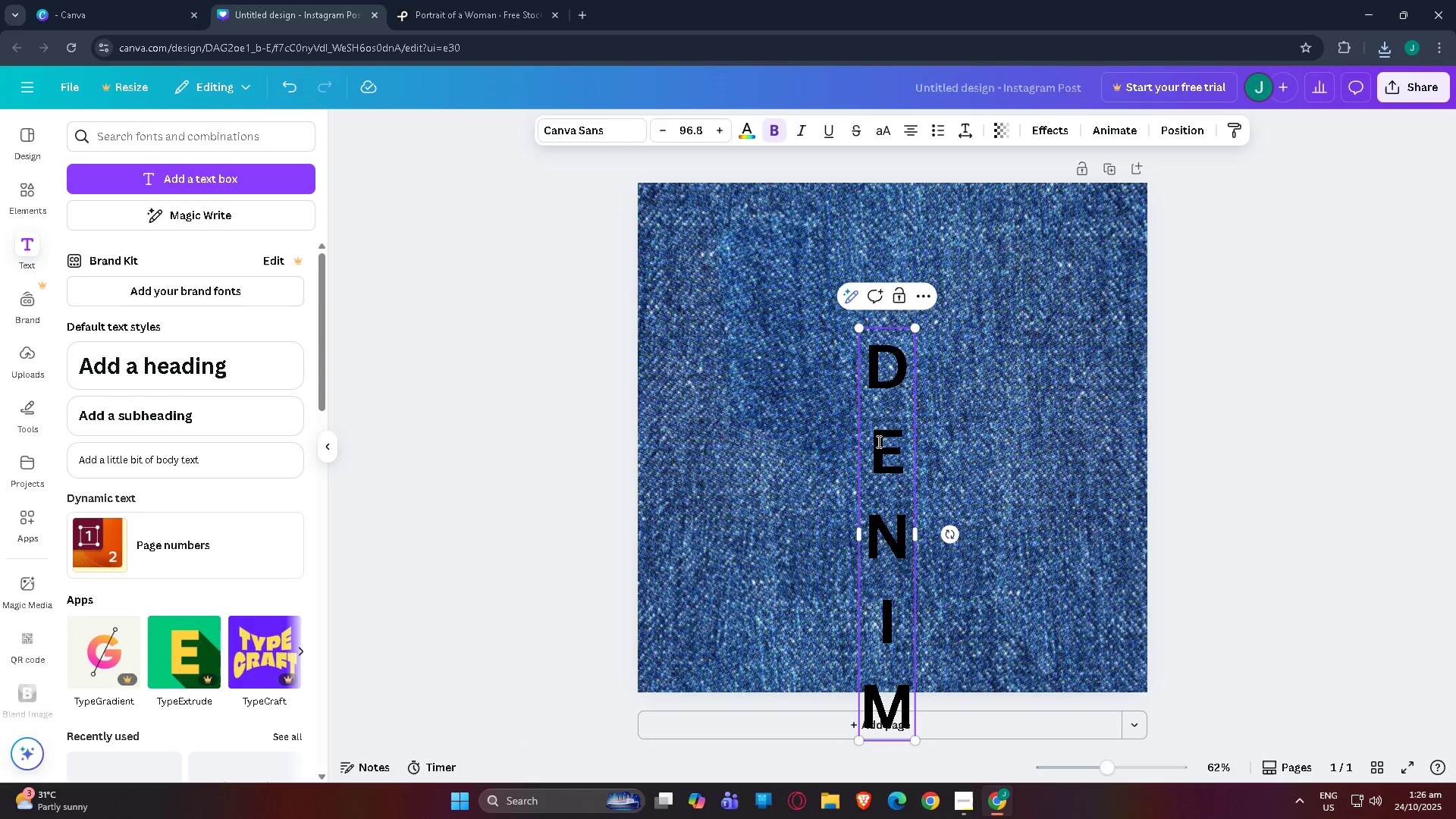 
left_click_drag(start_coordinate=[877, 441], to_coordinate=[856, 425])
 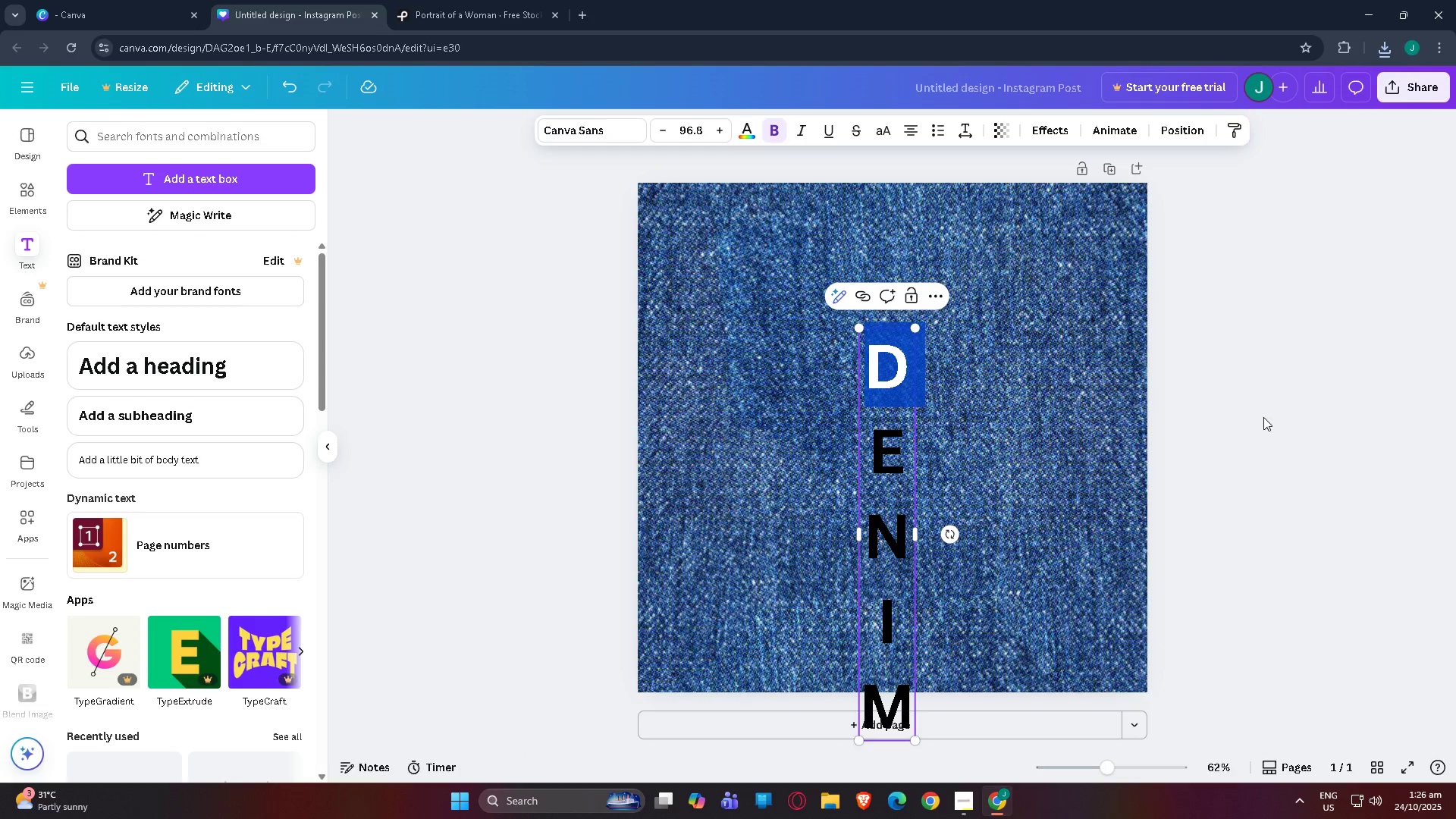 
left_click([1263, 417])
 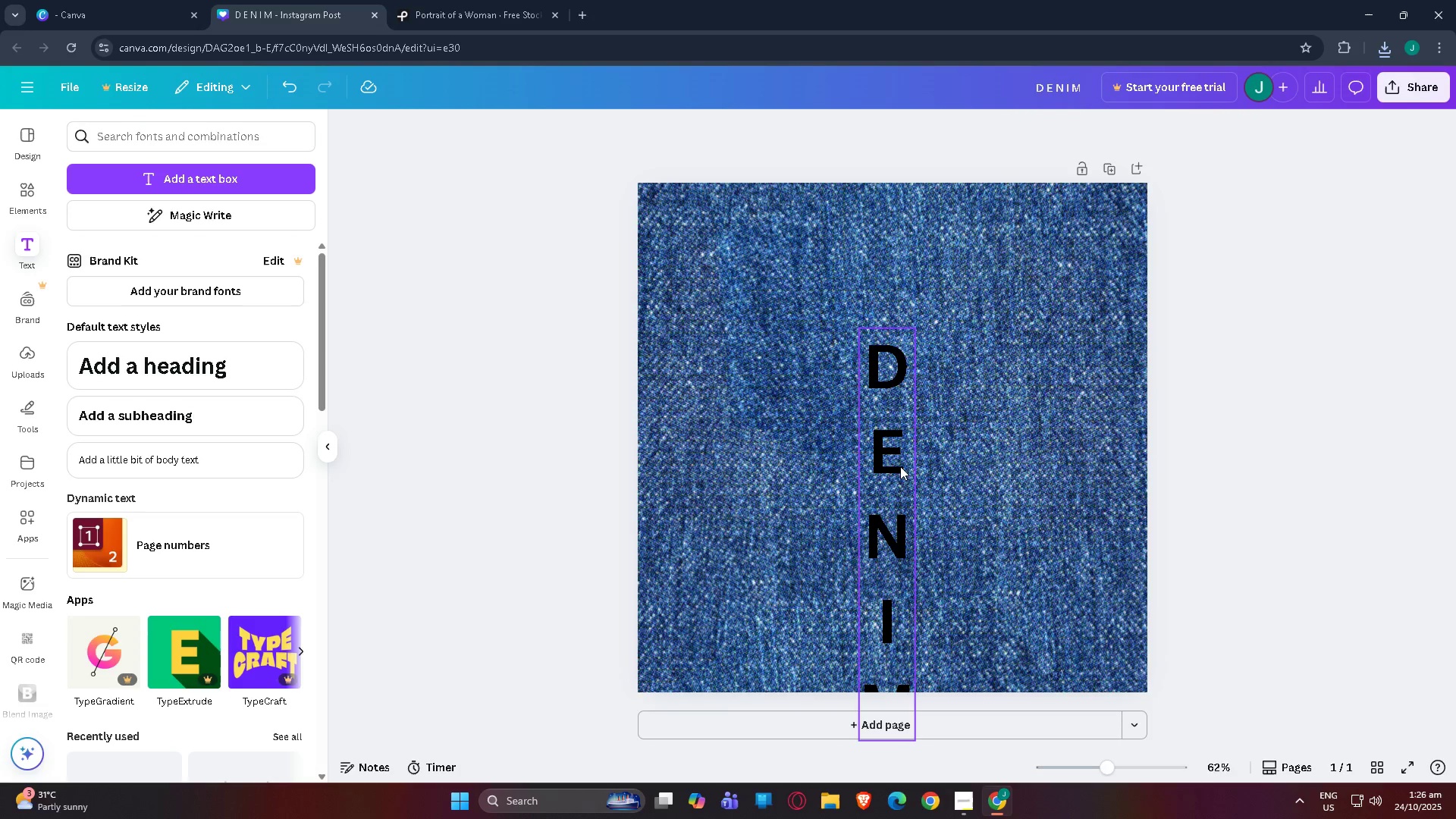 
left_click_drag(start_coordinate=[898, 466], to_coordinate=[751, 381])
 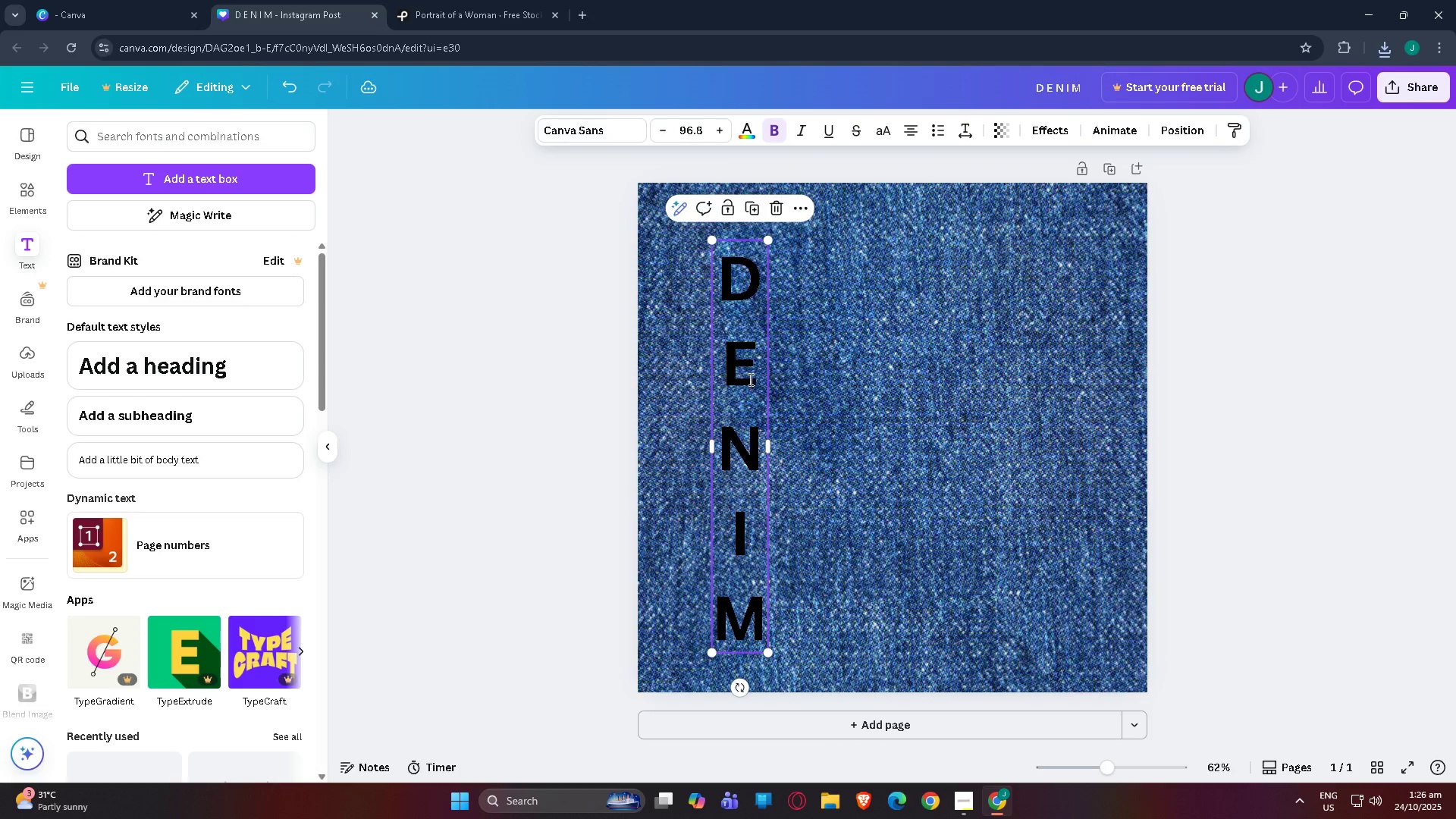 
left_click([749, 379])
 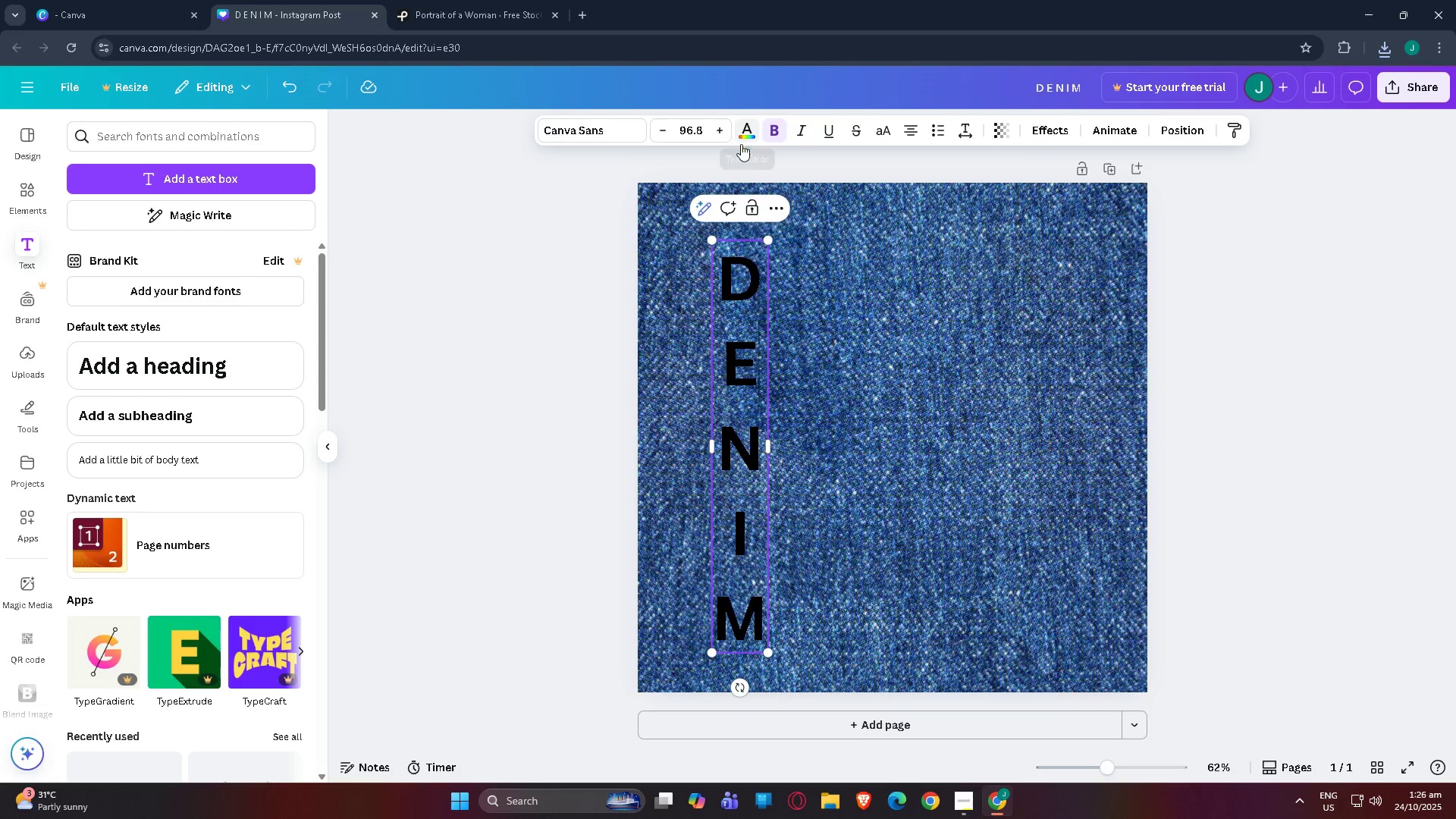 
left_click([731, 307])
 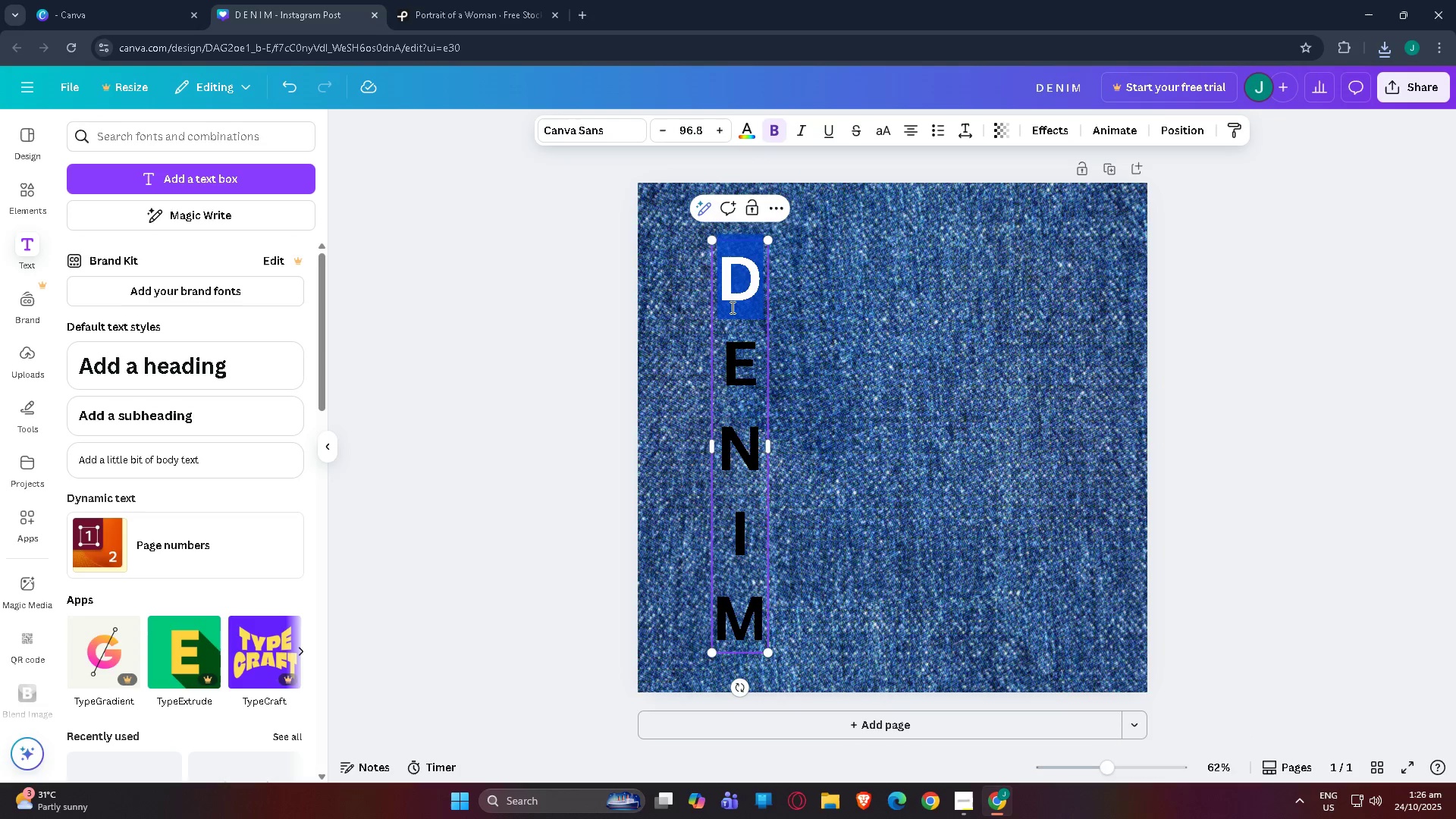 
double_click([731, 307])
 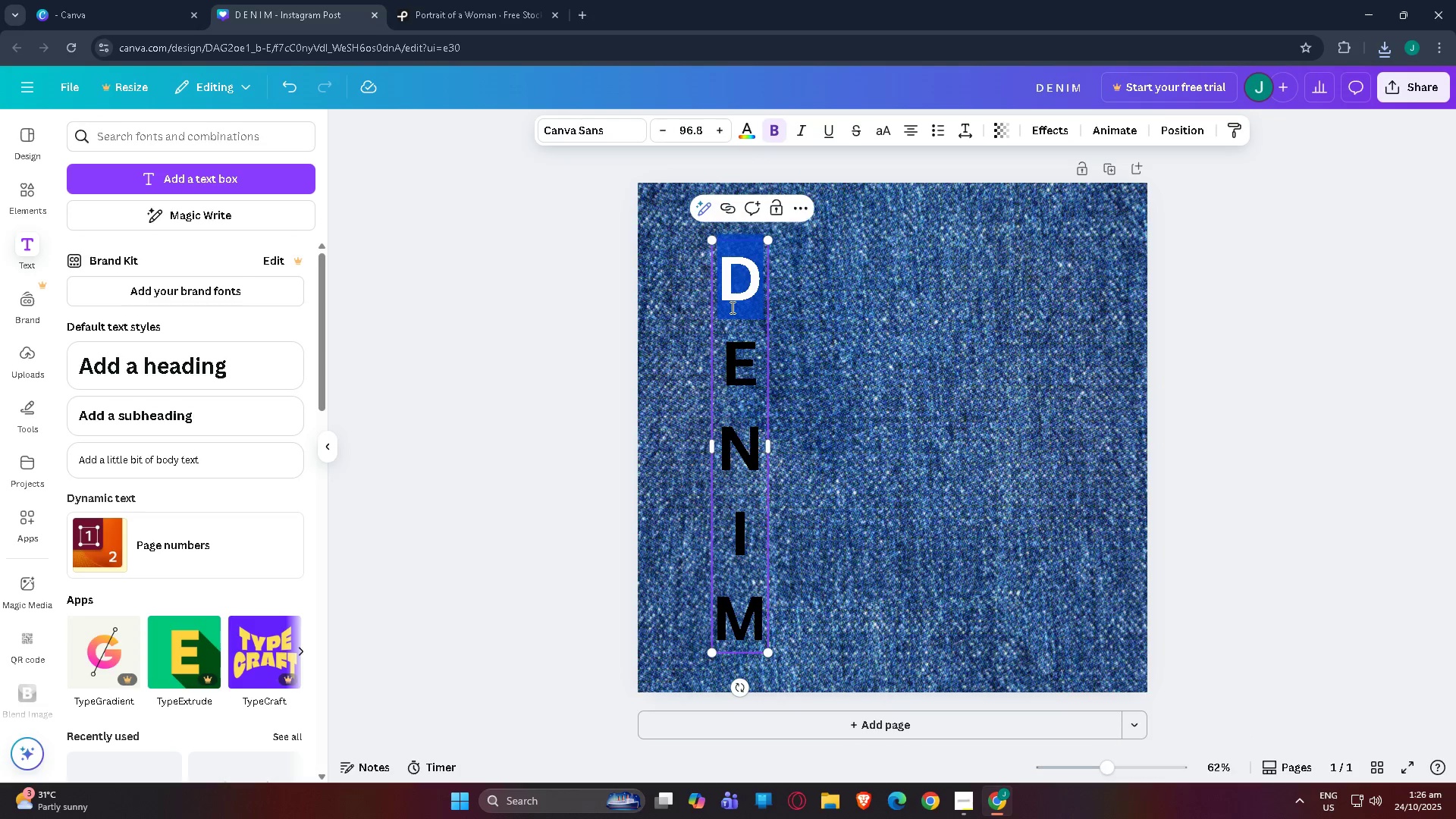 
key(Control+A)
 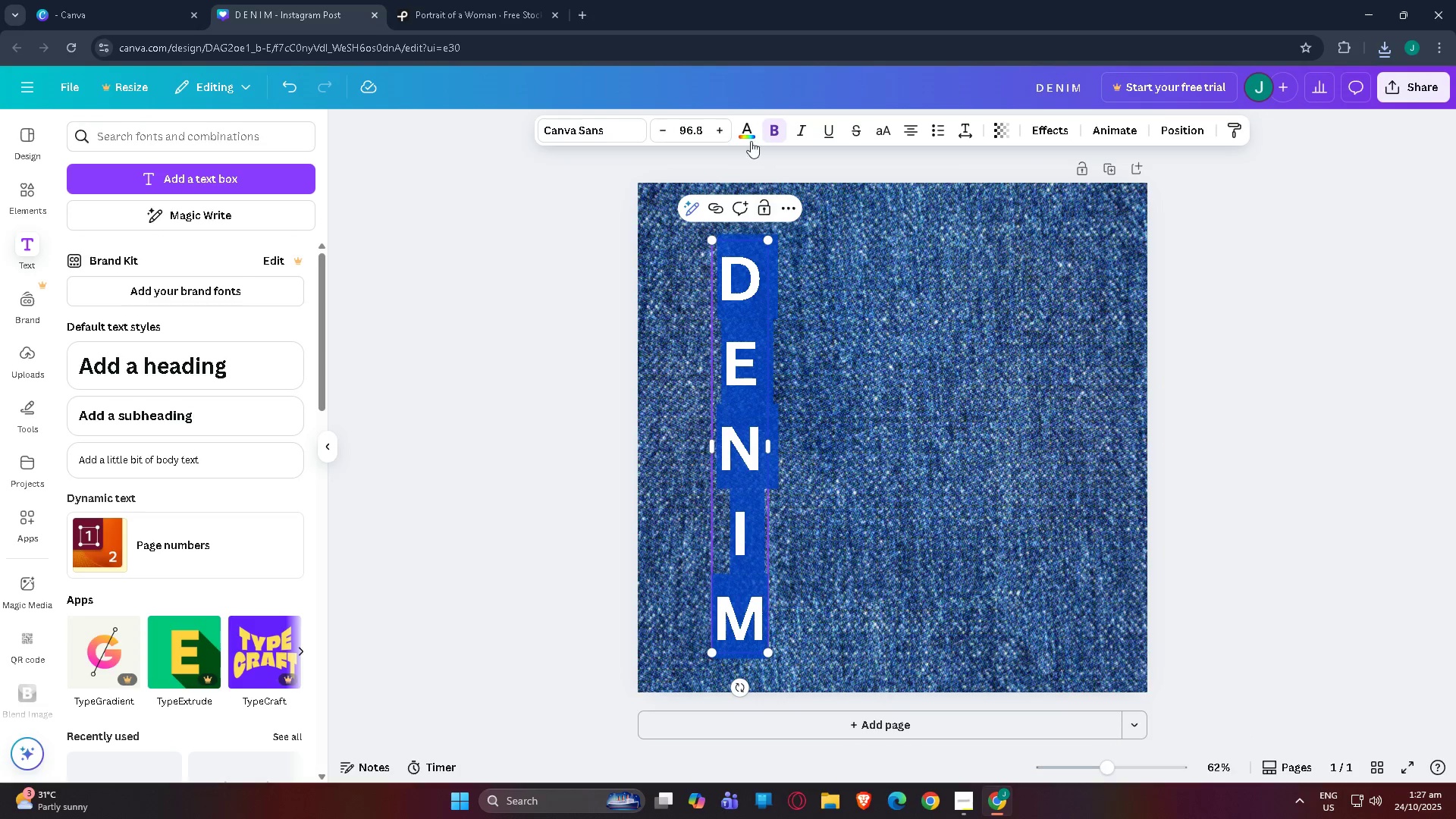 
left_click([742, 126])
 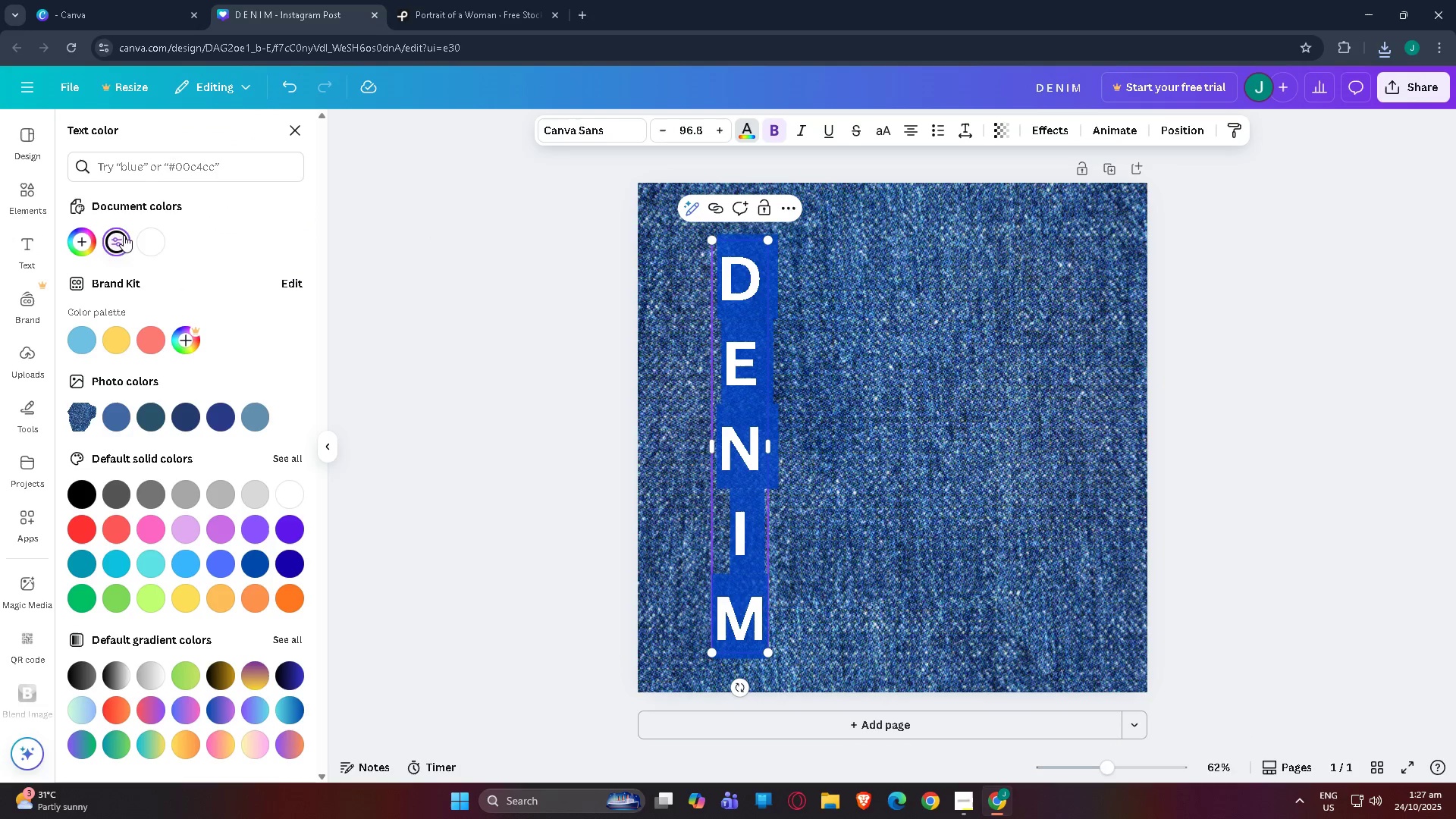 
left_click([147, 239])
 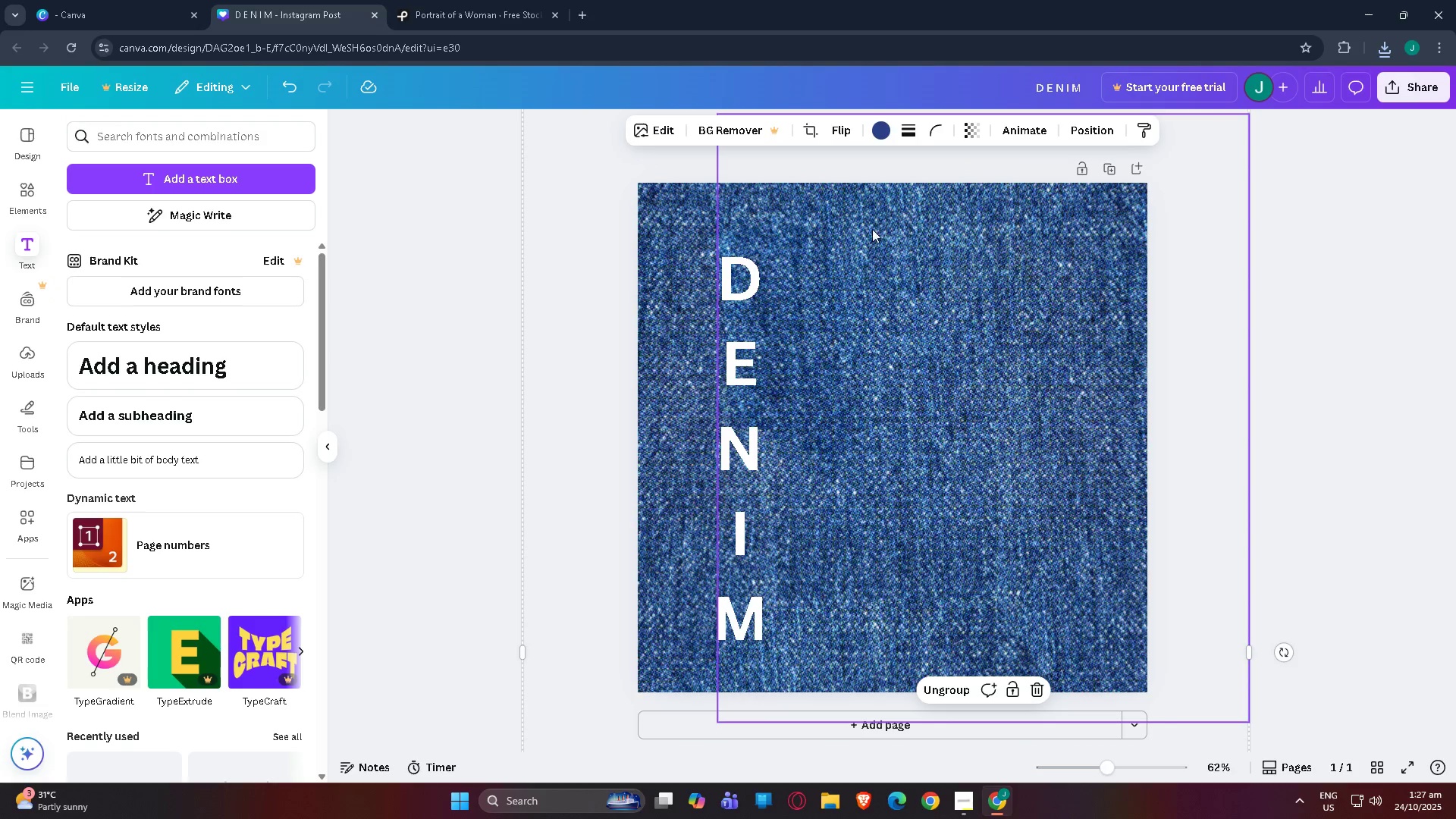 
double_click([1175, 274])
 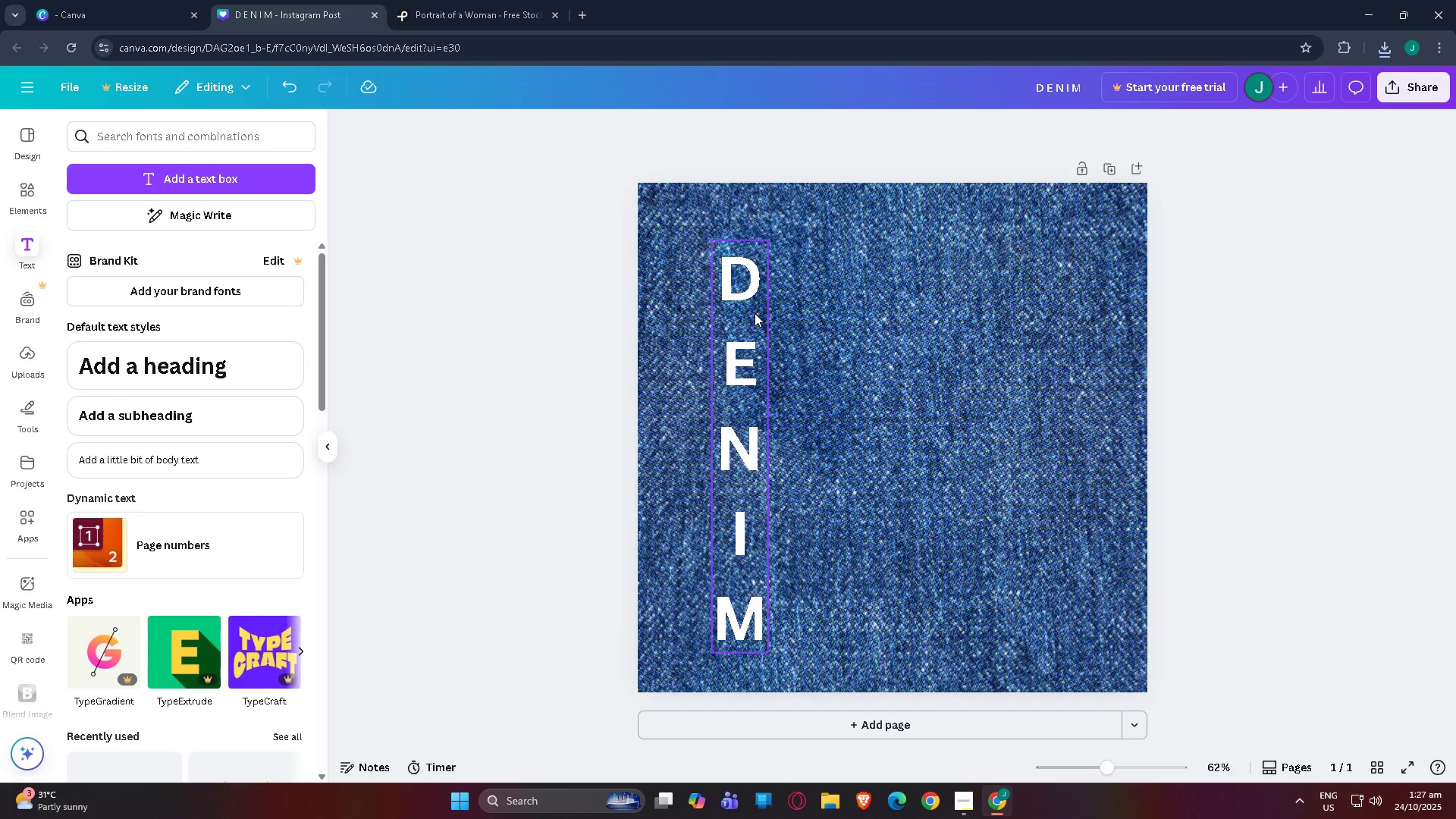 
left_click([755, 313])
 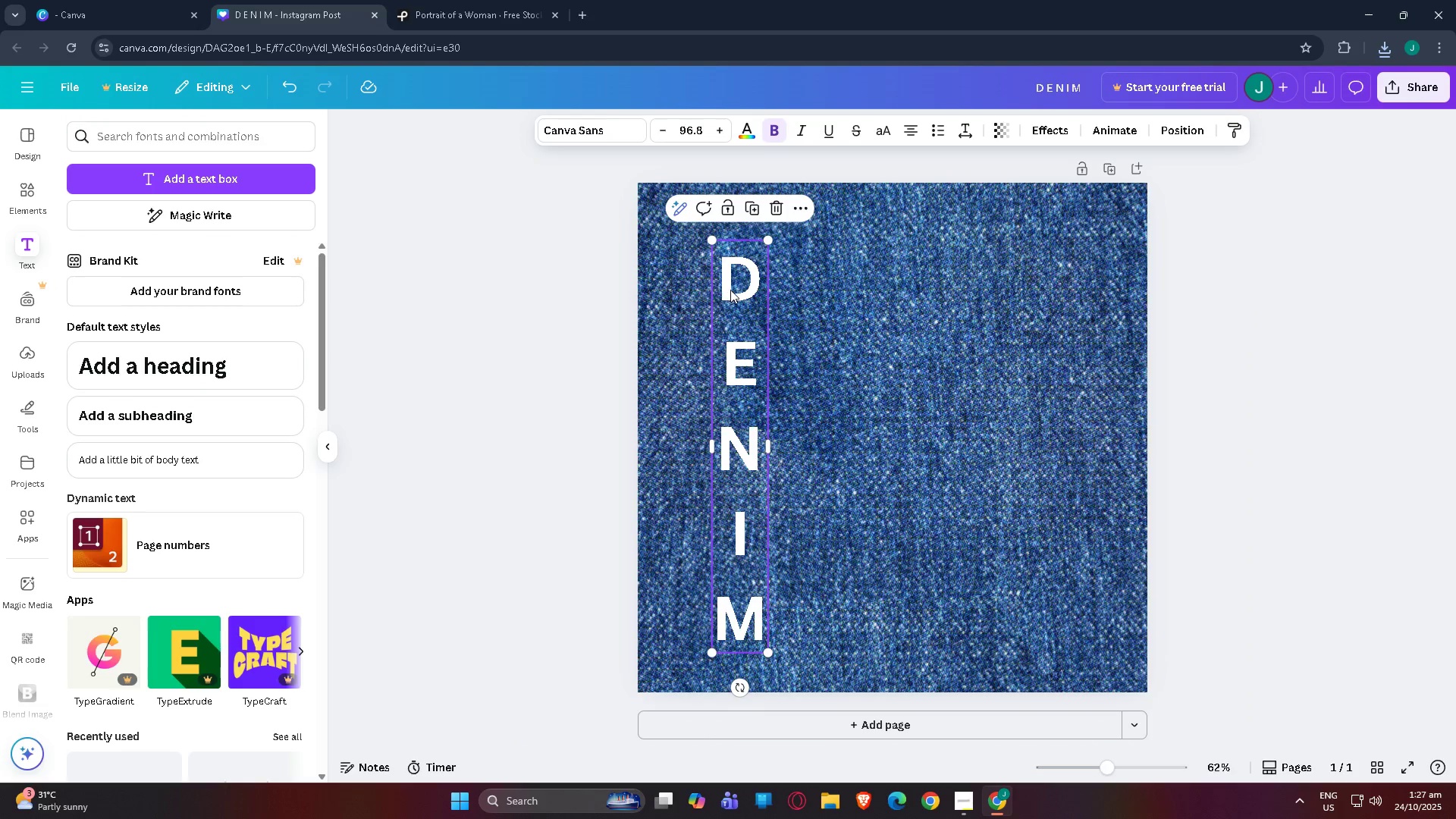 
double_click([732, 288])
 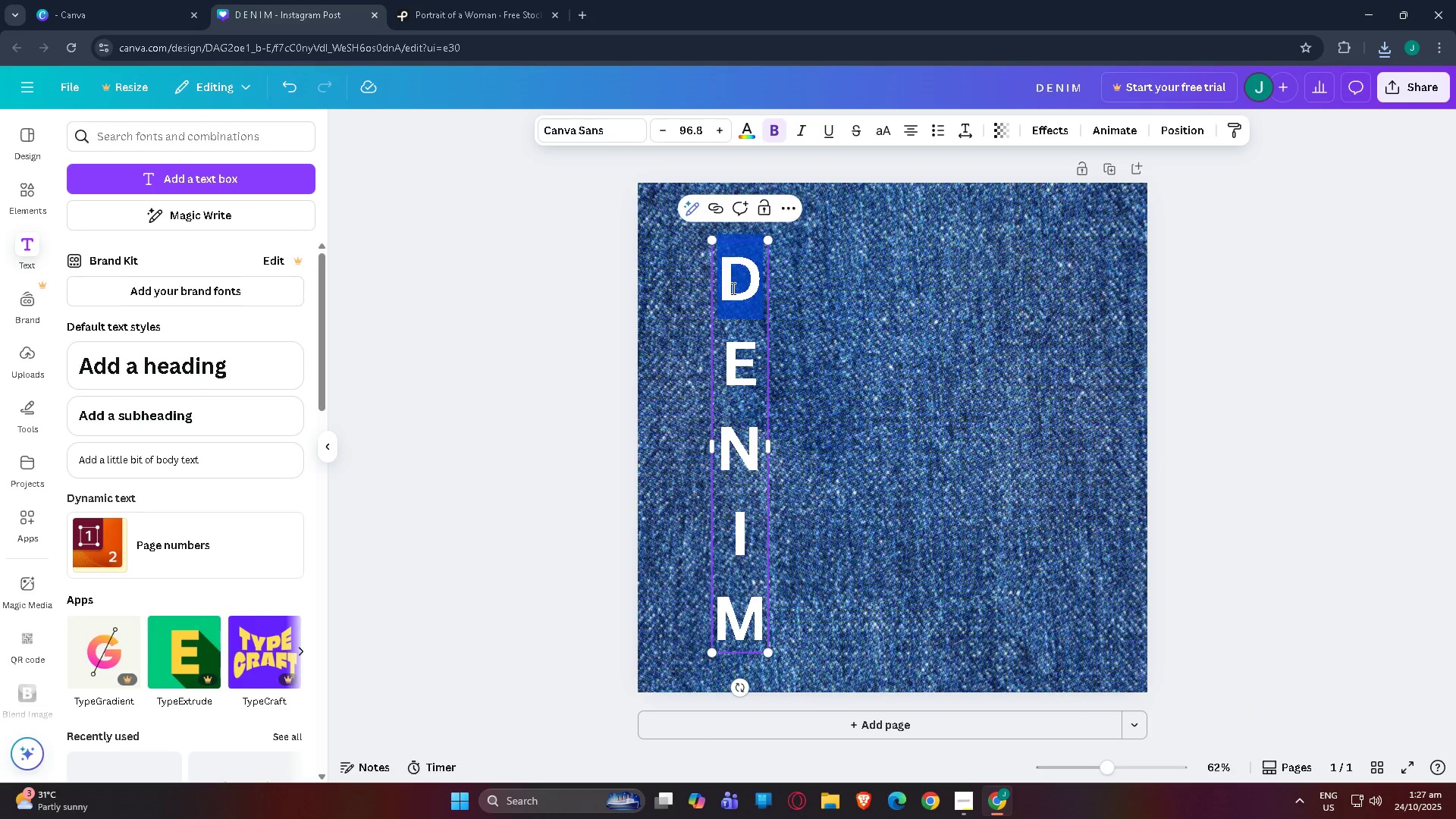 
triple_click([732, 288])
 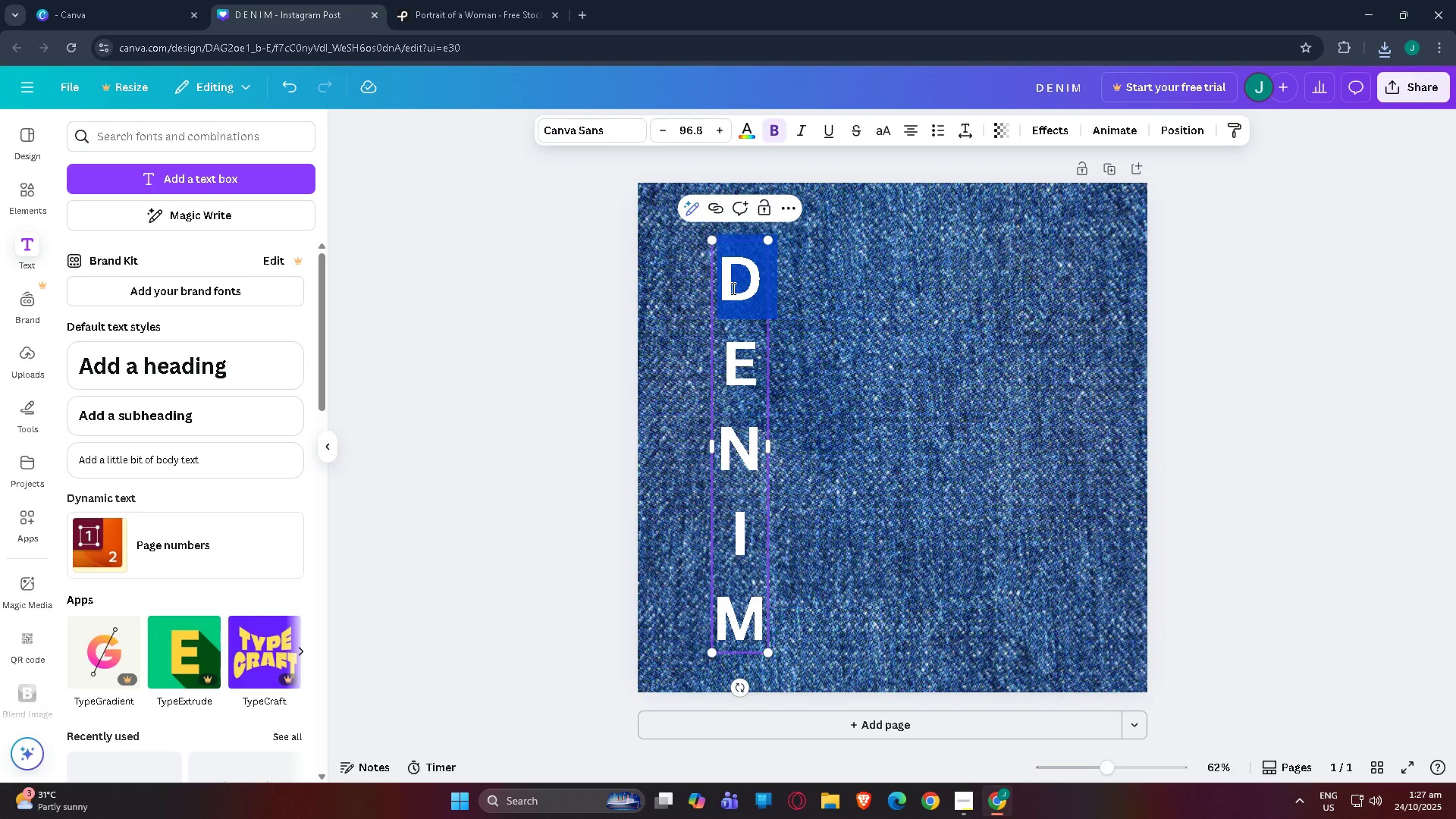 
triple_click([732, 288])
 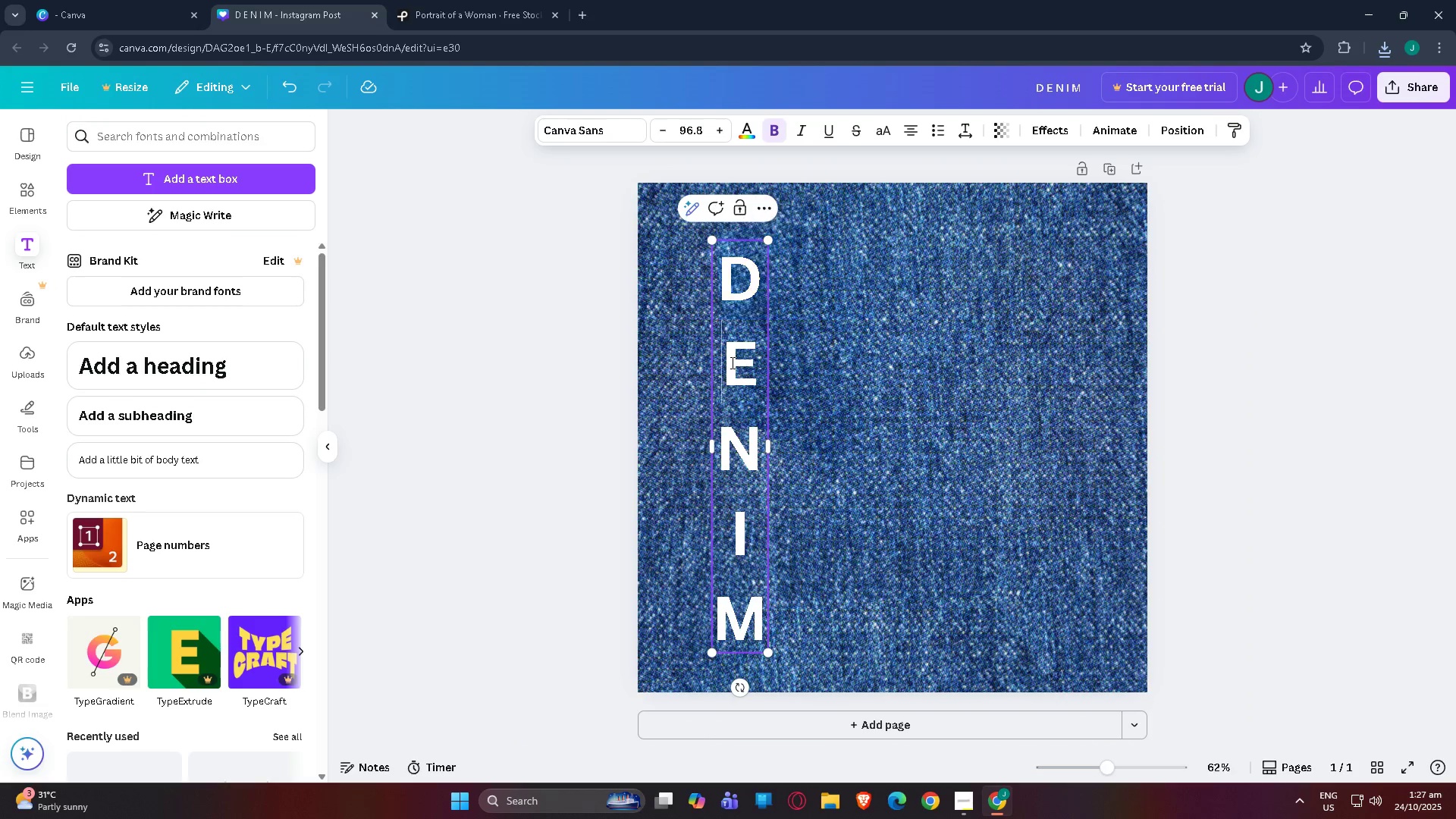 
triple_click([731, 362])
 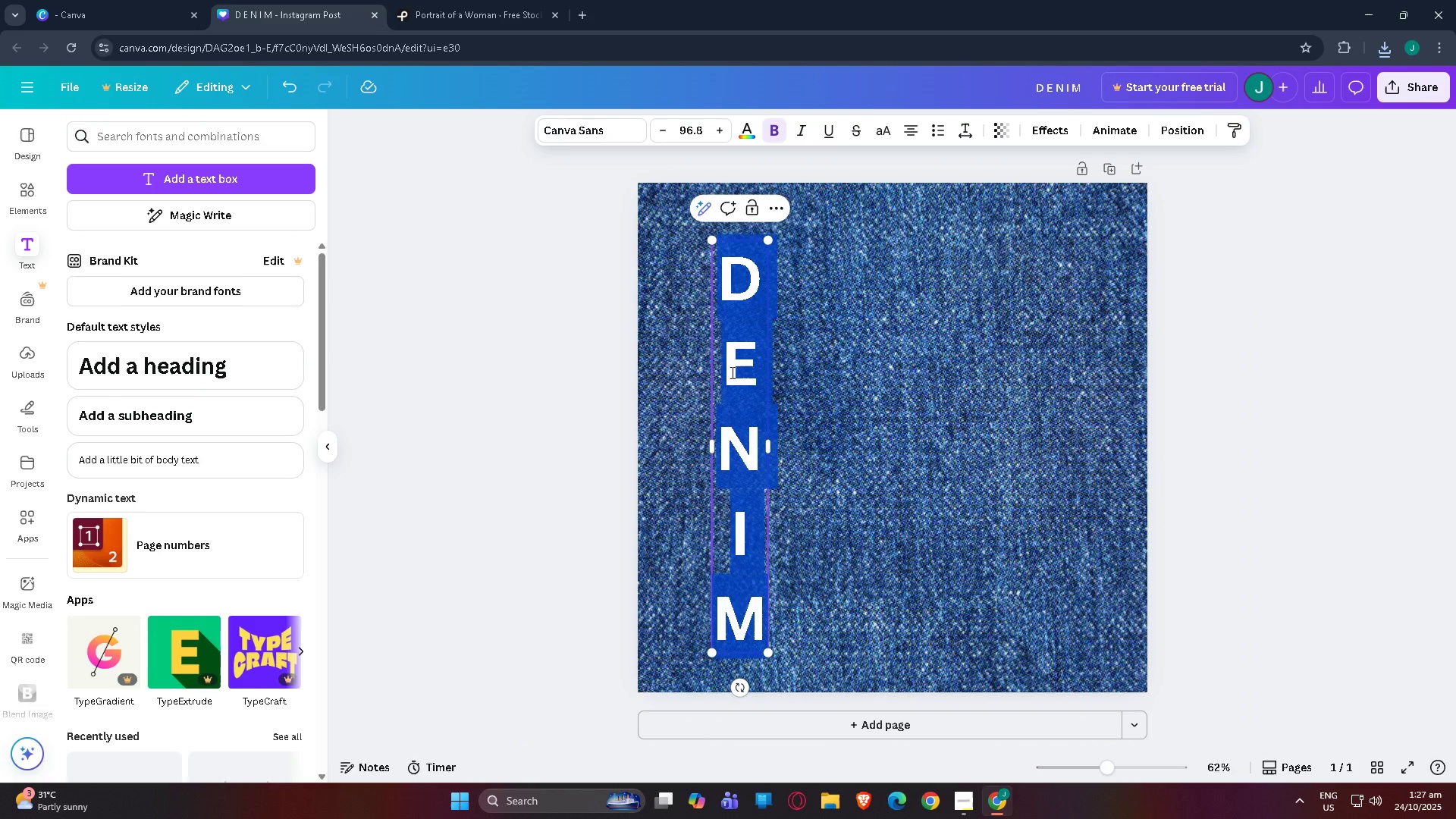 
key(Control+A)
 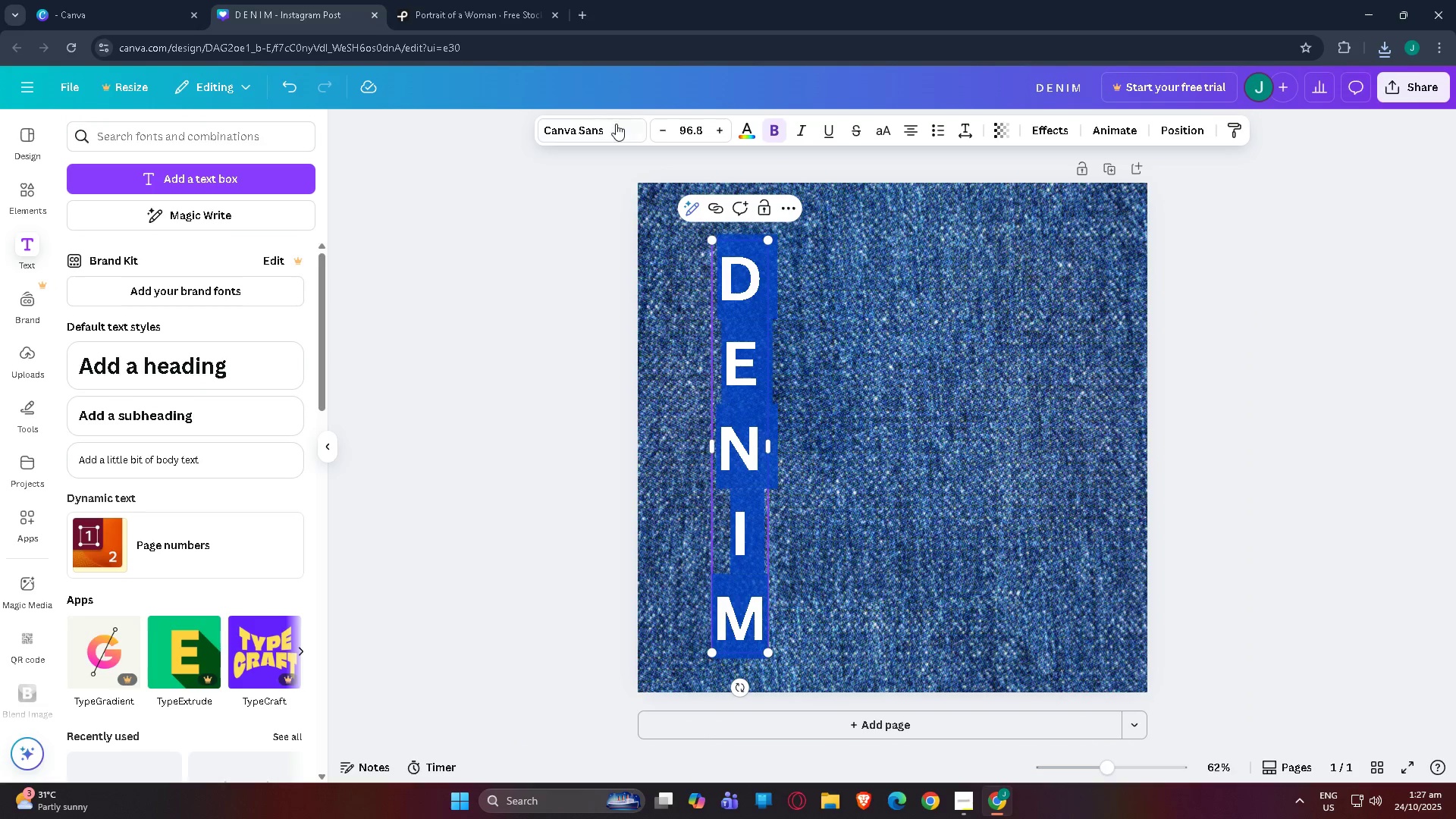 
left_click([617, 126])
 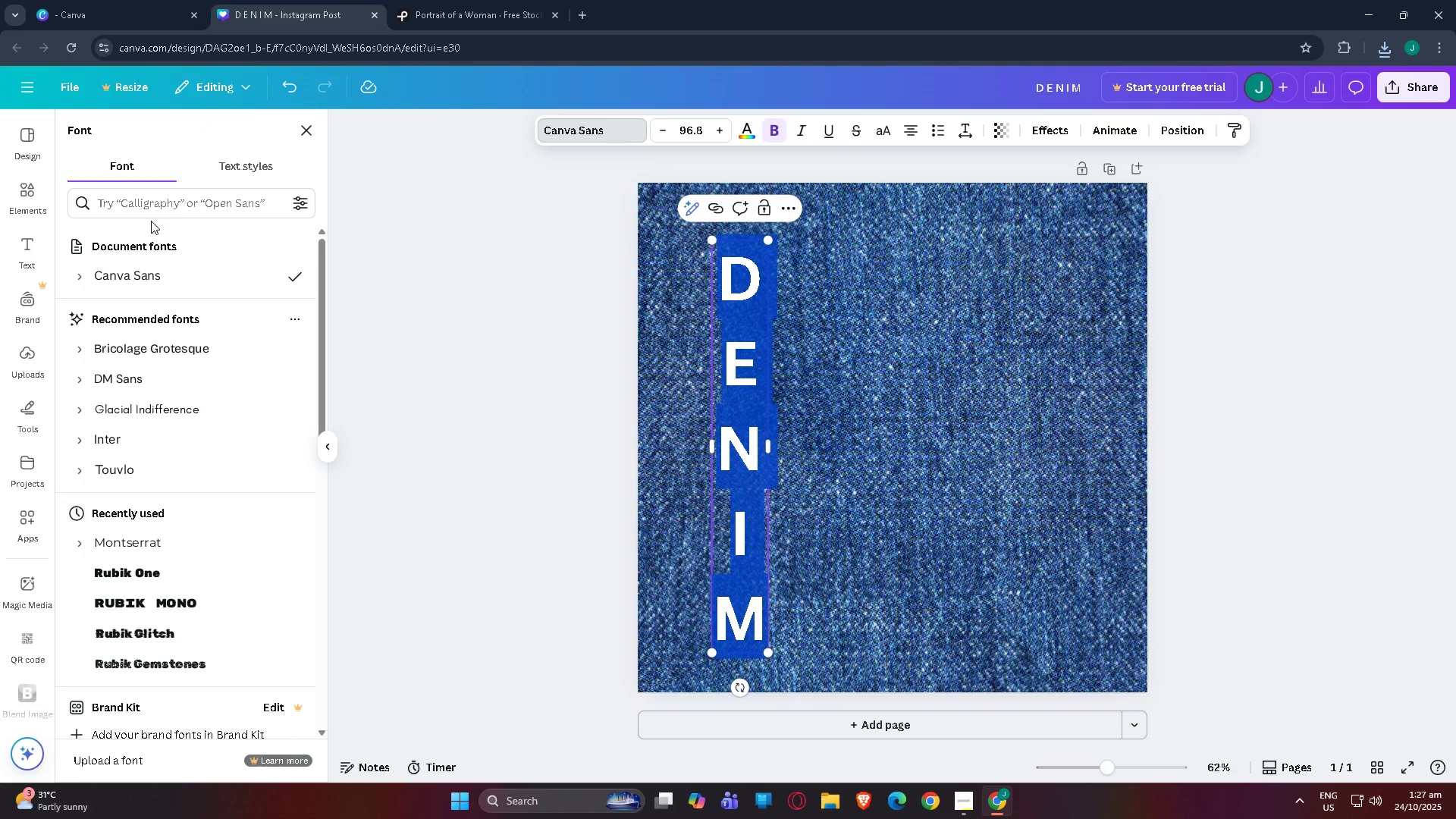 
left_click([161, 214])
 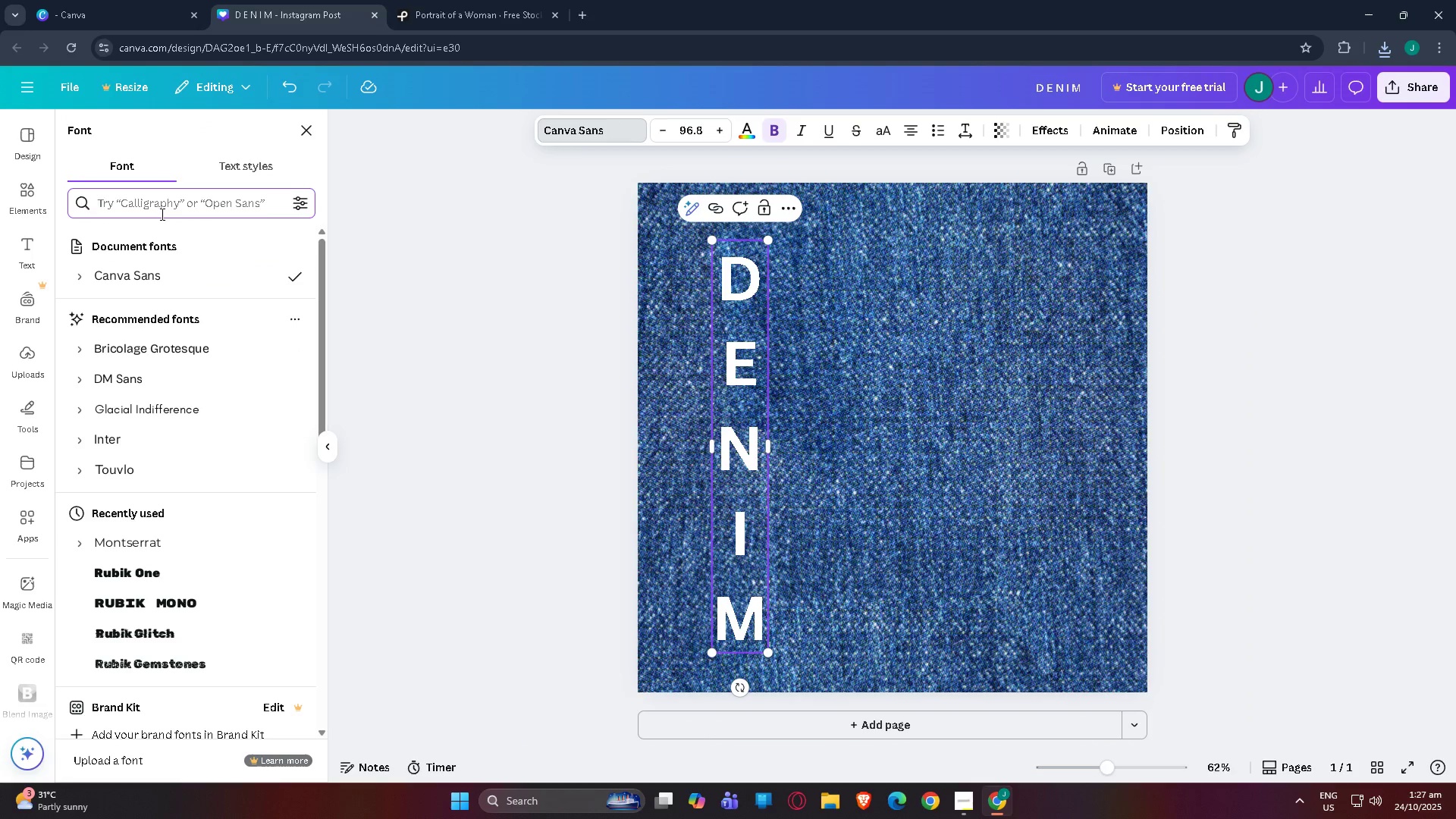 
type(mont)
 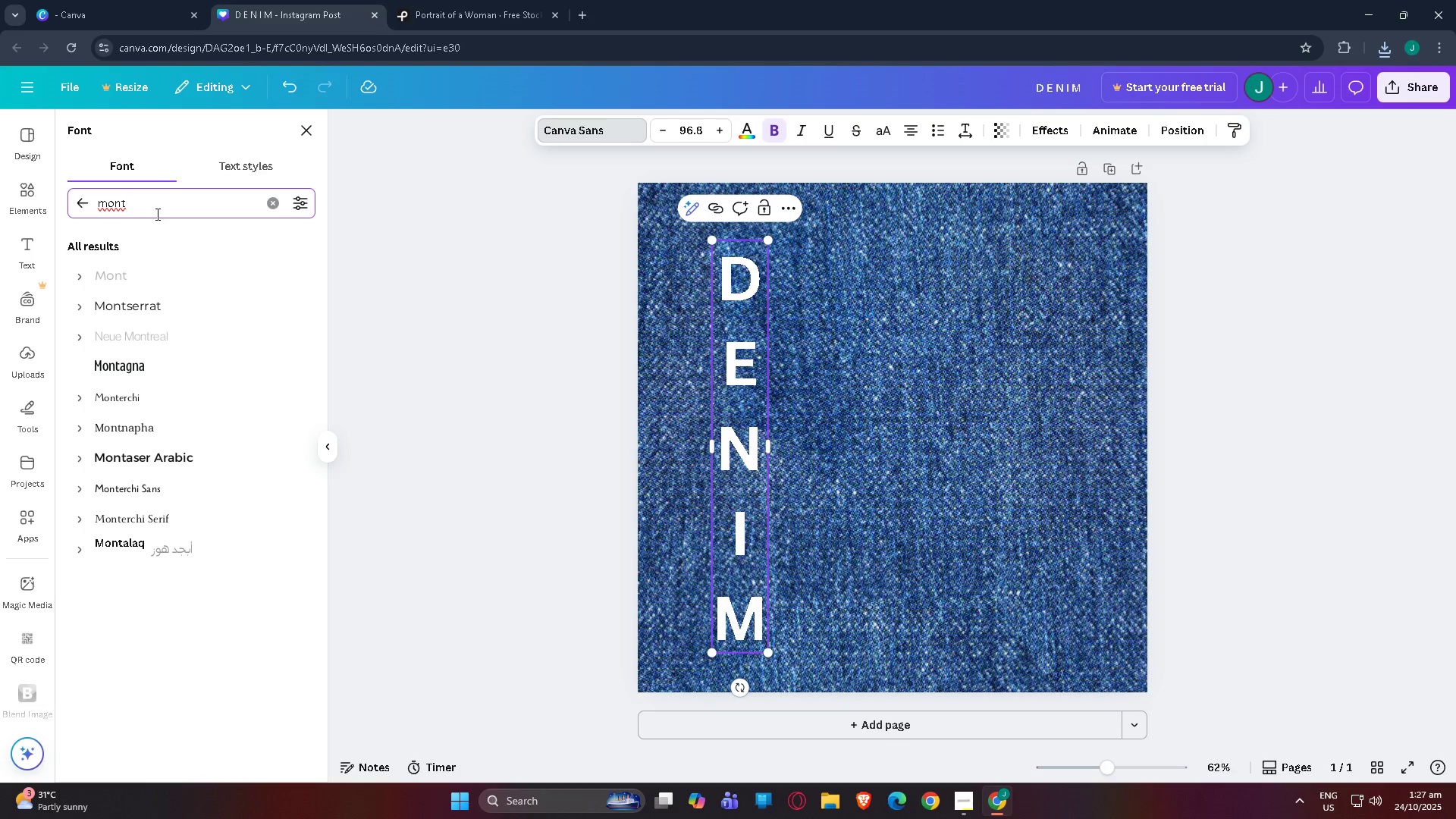 
wait(6.32)
 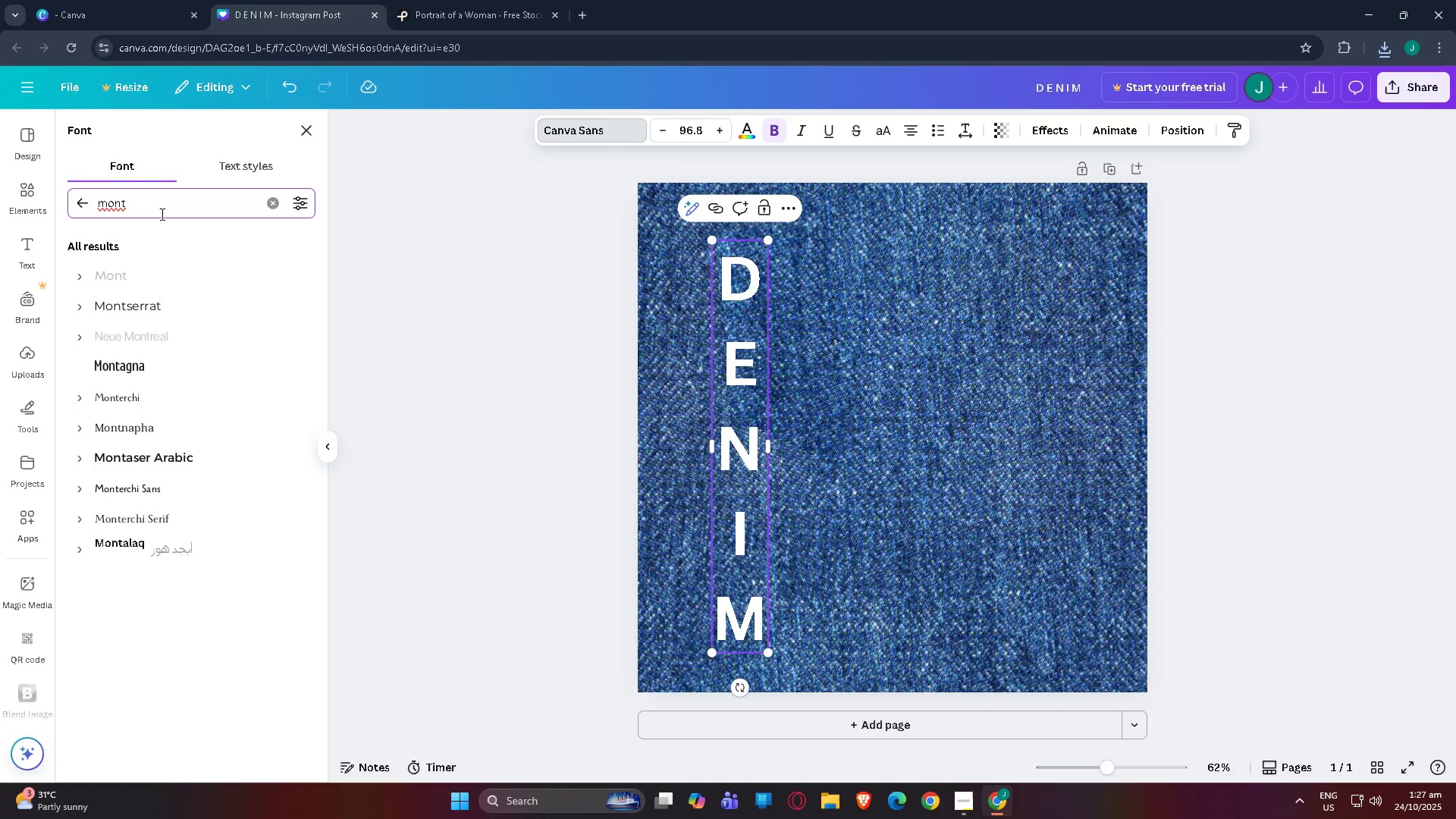 
left_click([152, 311])
 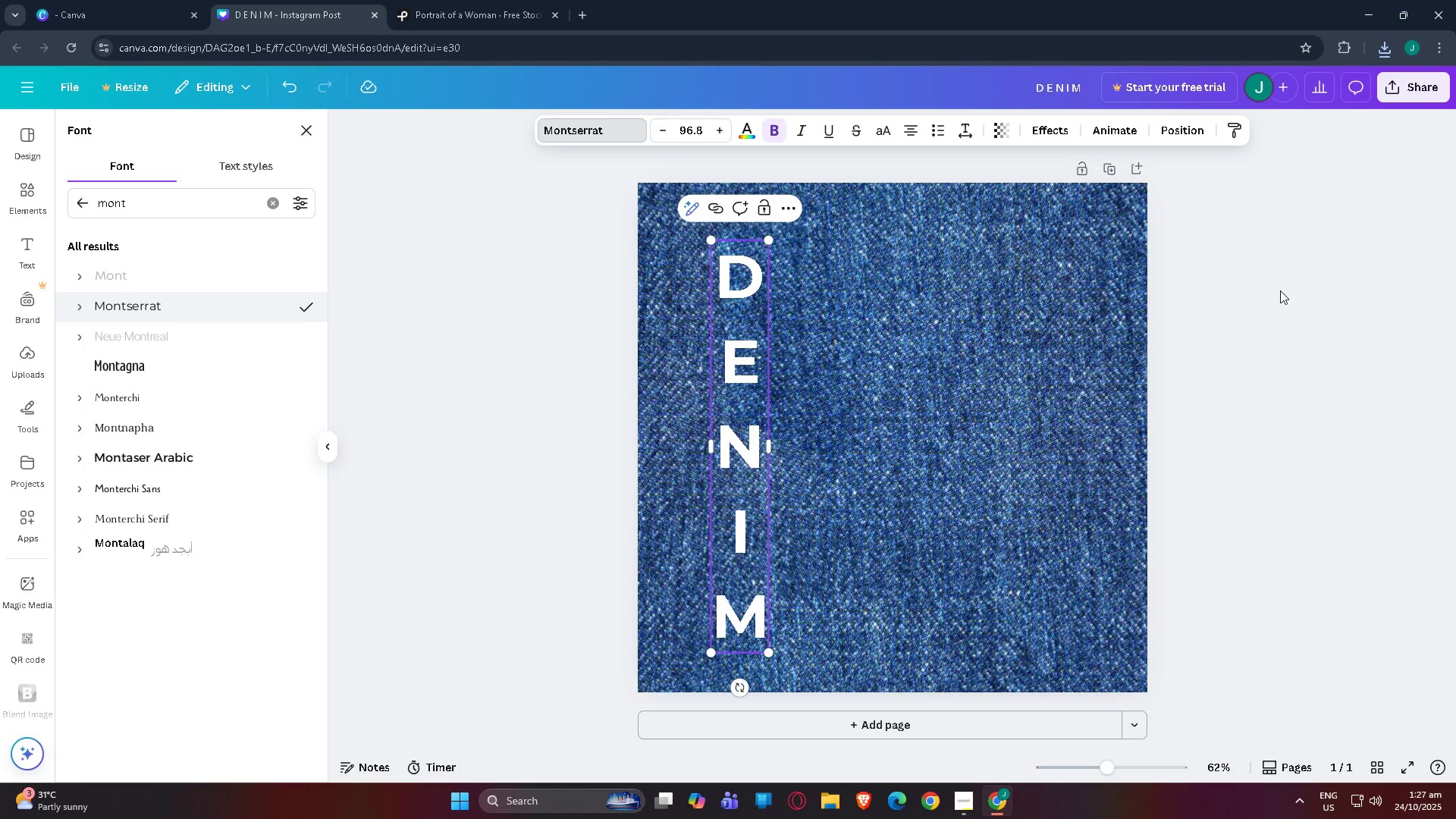 
left_click_drag(start_coordinate=[738, 370], to_coordinate=[736, 334])
 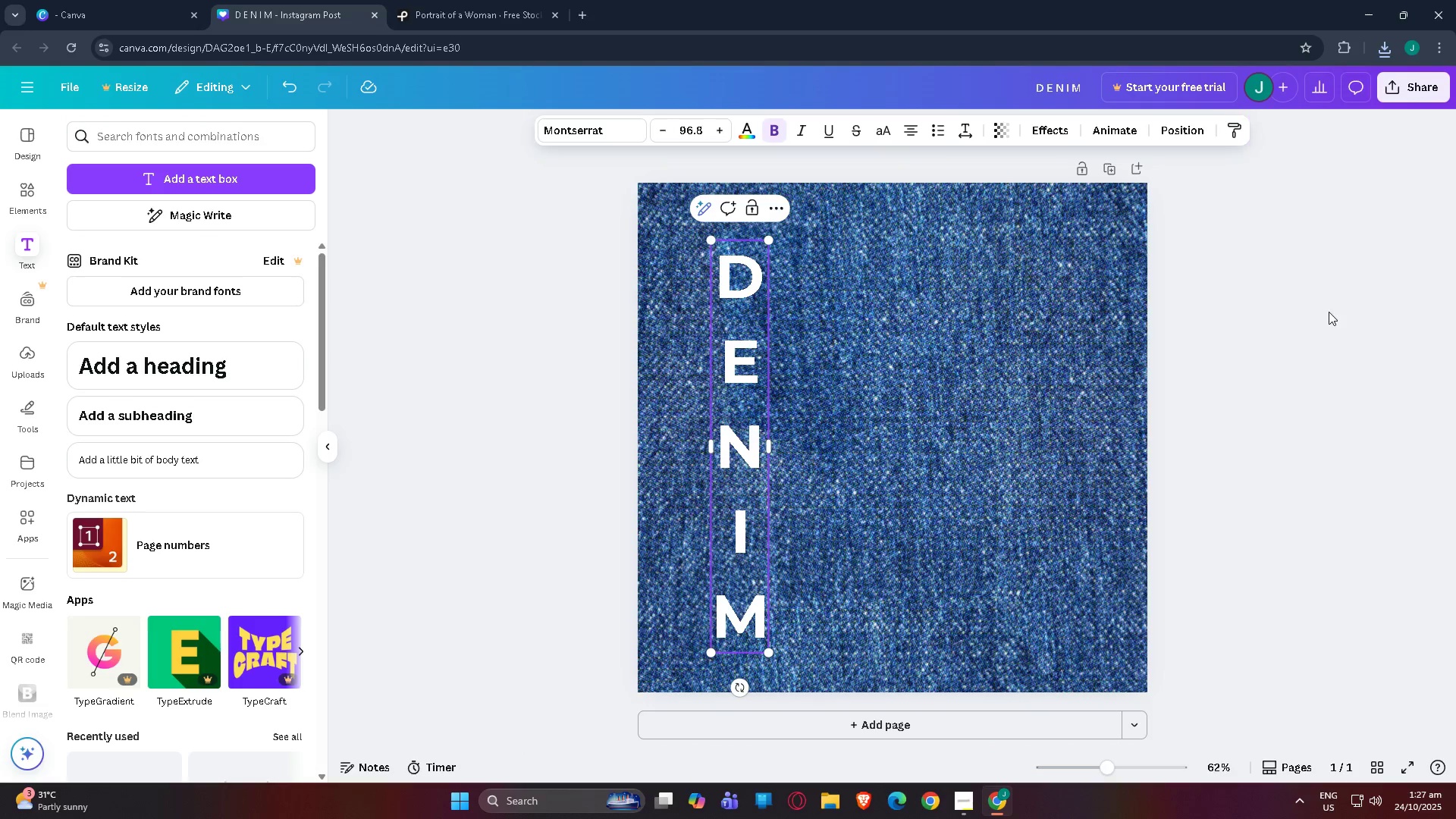 
left_click([1329, 312])
 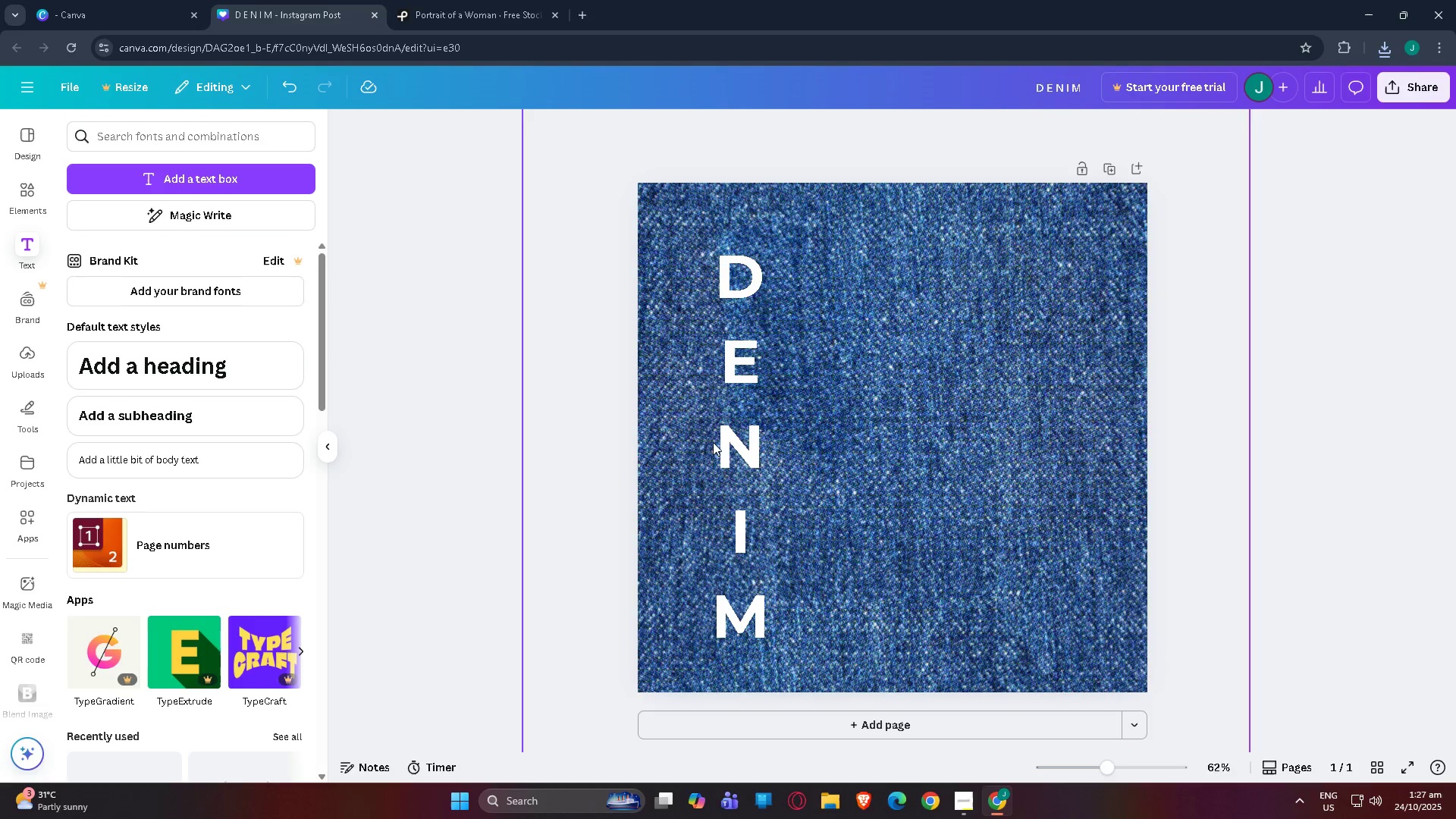 
left_click_drag(start_coordinate=[726, 444], to_coordinate=[707, 430])
 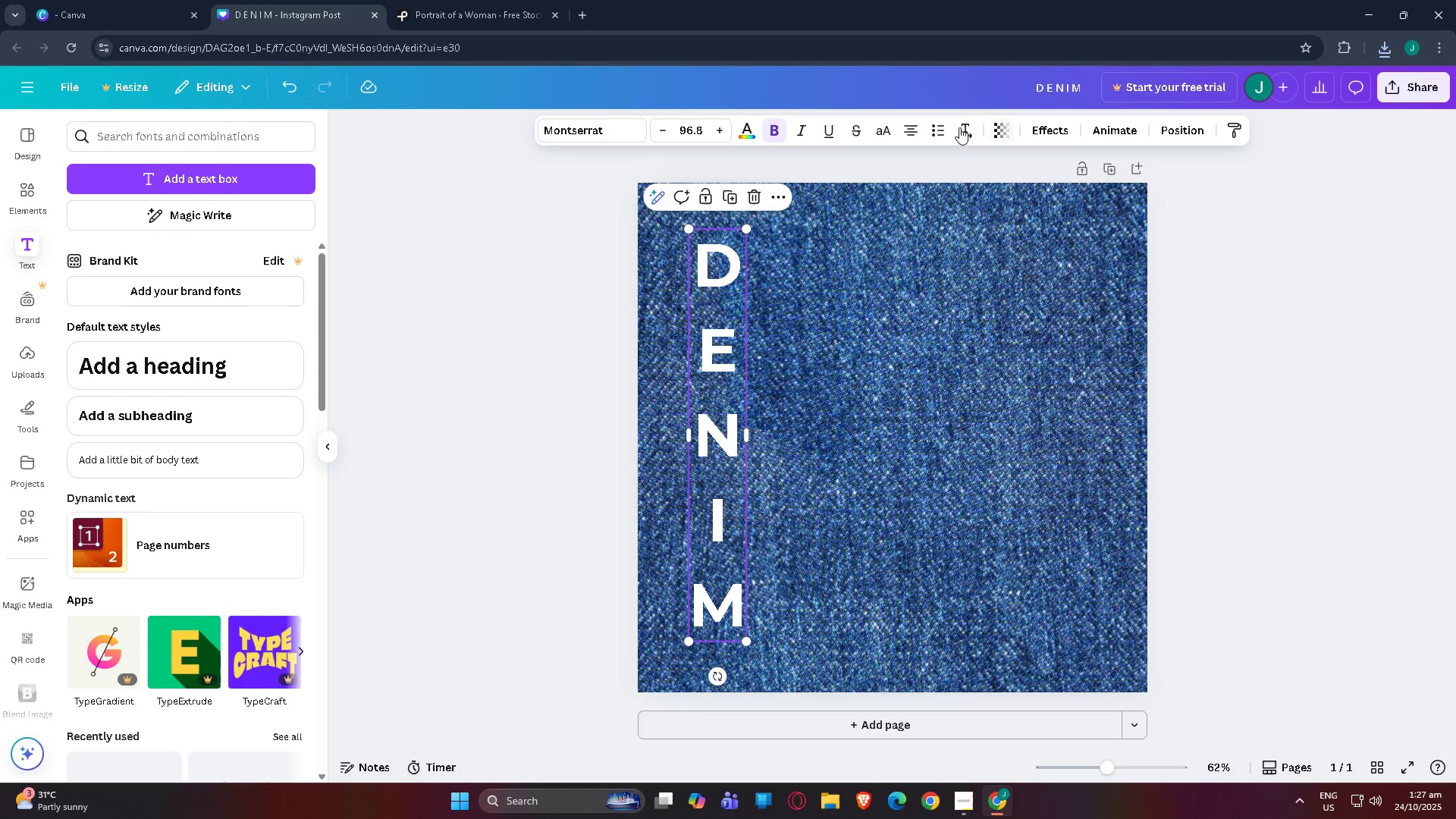 
left_click([965, 128])
 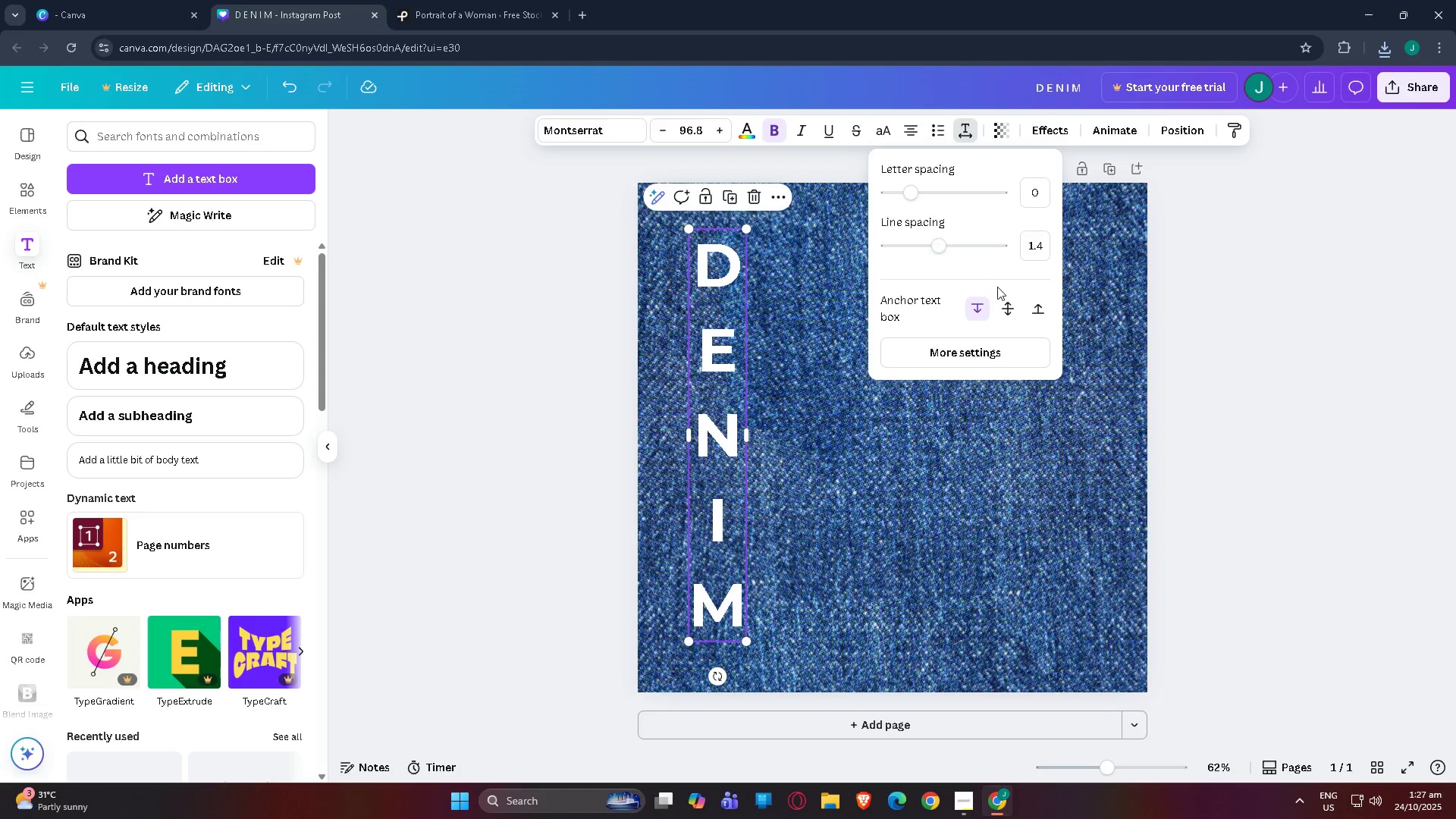 
left_click([1003, 303])
 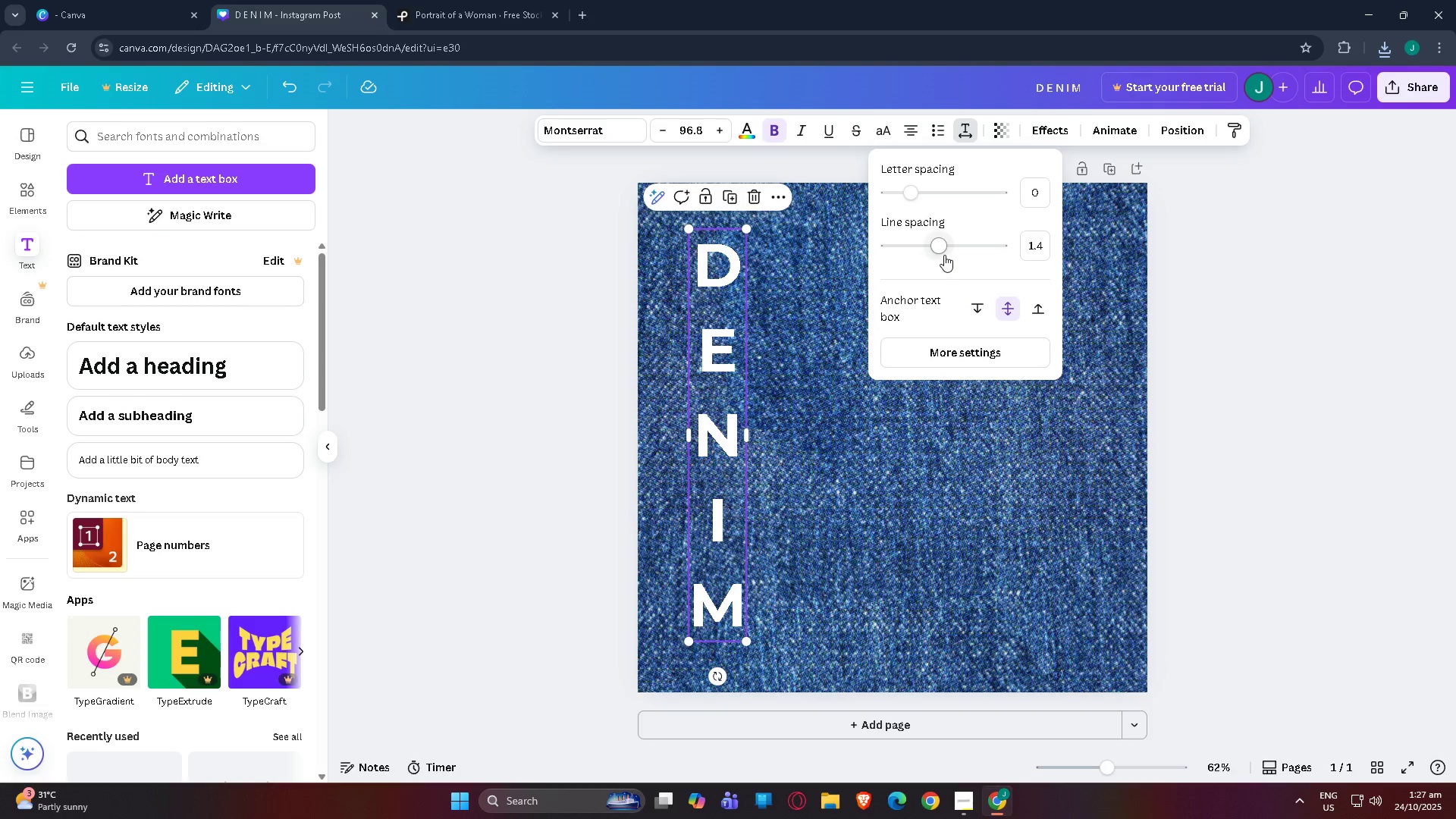 
left_click_drag(start_coordinate=[940, 252], to_coordinate=[904, 249])
 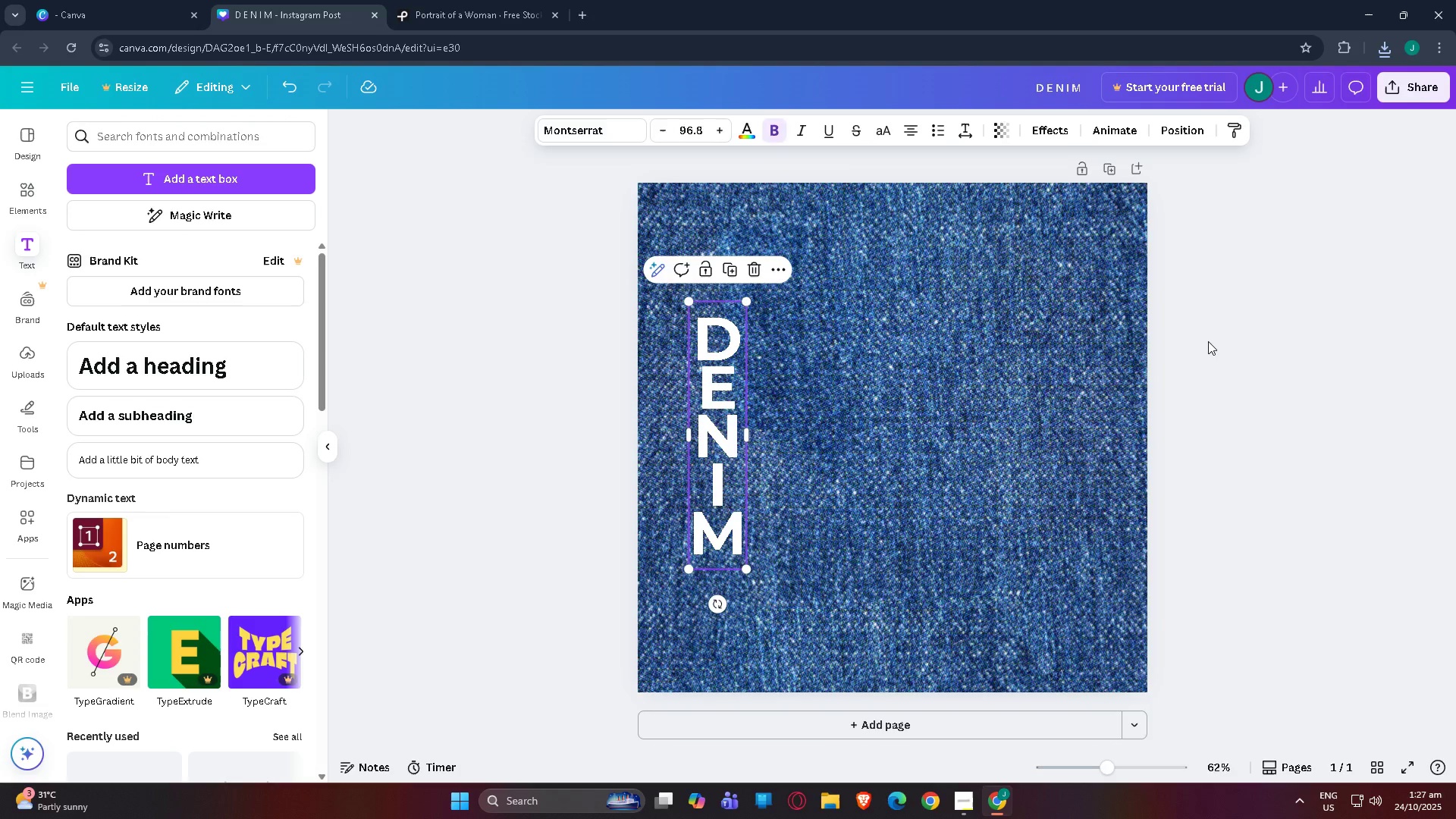 
double_click([1208, 341])
 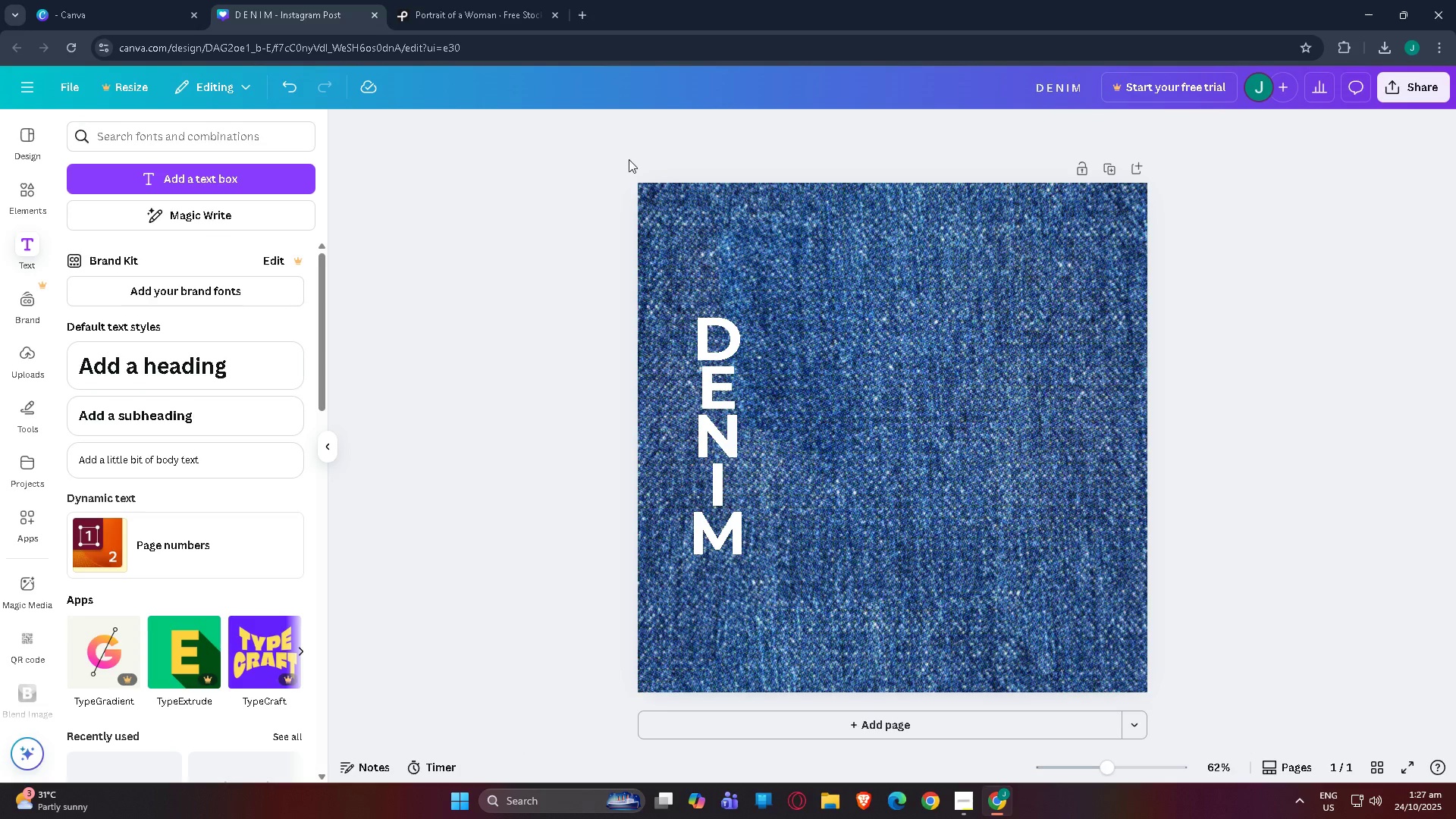 
left_click([704, 394])
 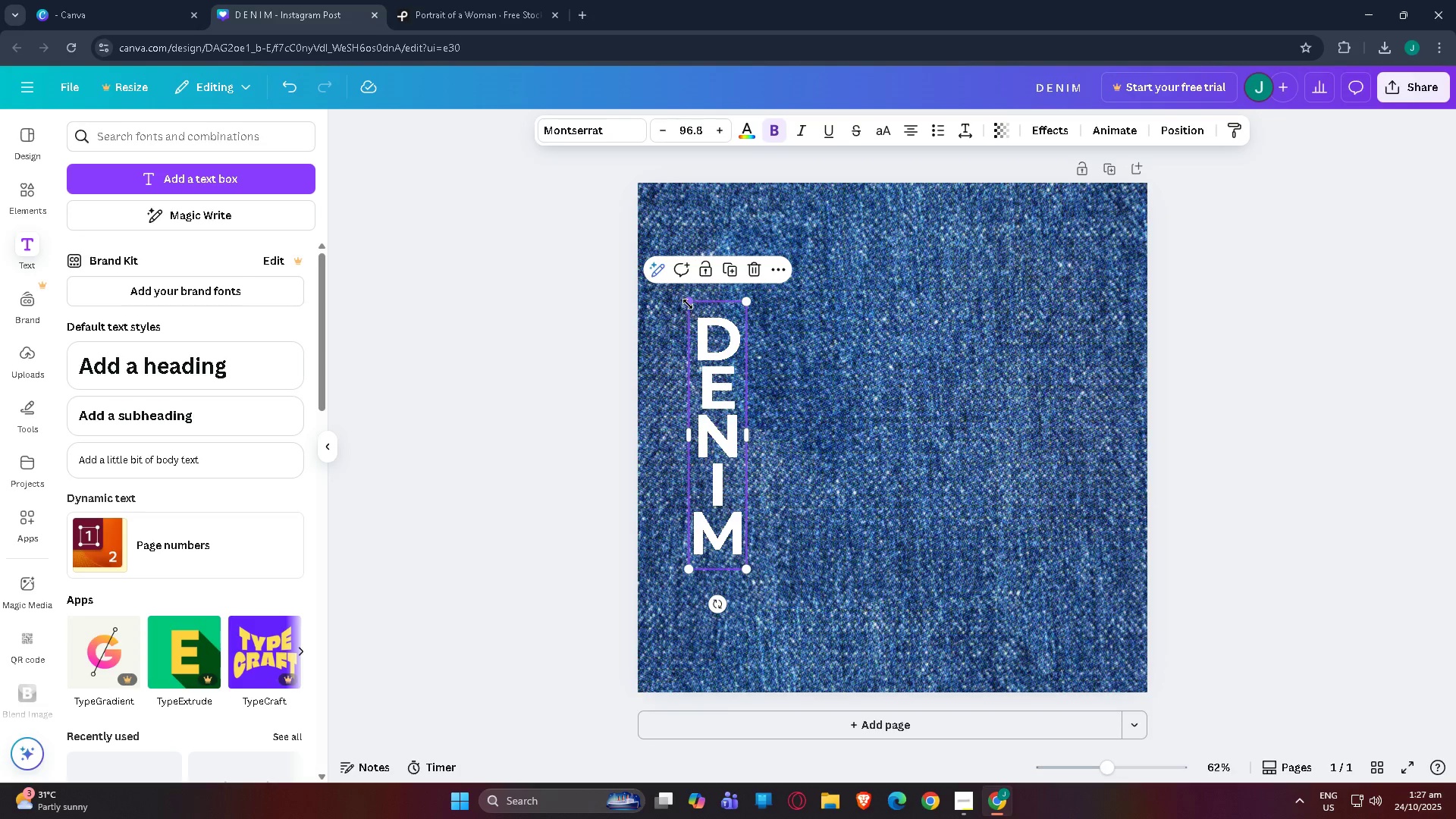 
left_click_drag(start_coordinate=[688, 303], to_coordinate=[629, 155])
 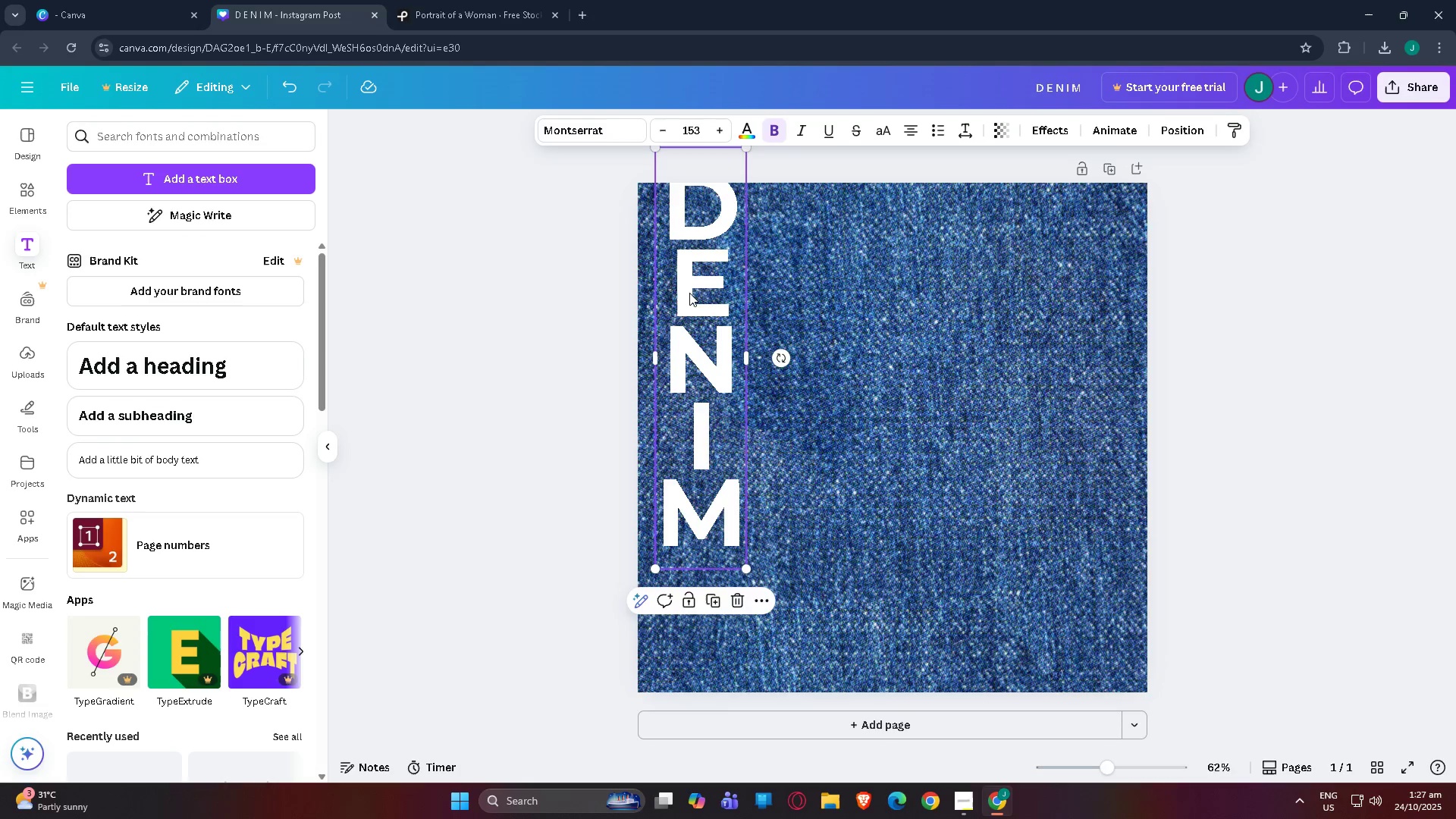 
left_click_drag(start_coordinate=[689, 293], to_coordinate=[720, 381])
 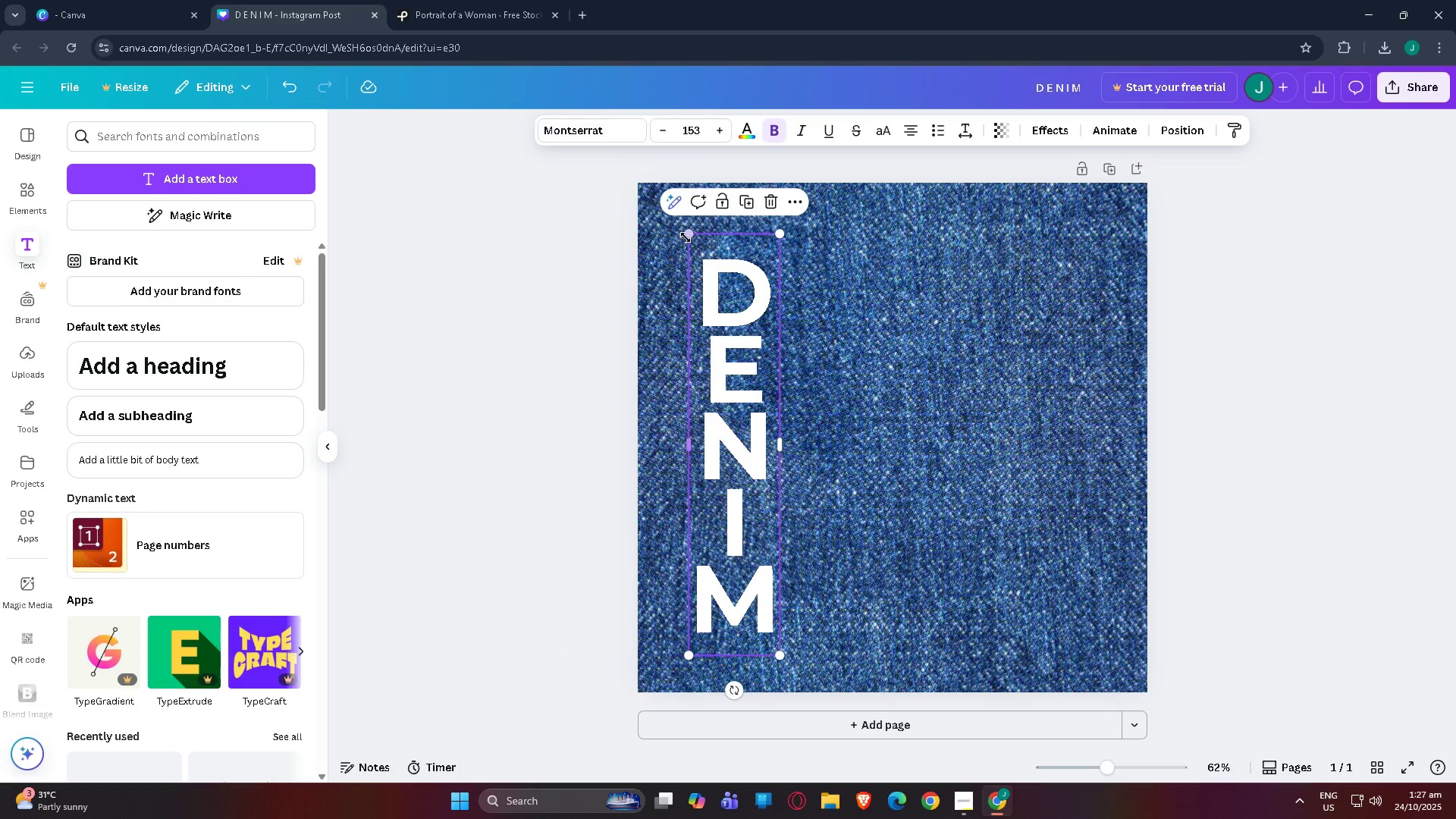 
left_click_drag(start_coordinate=[686, 236], to_coordinate=[632, 209])
 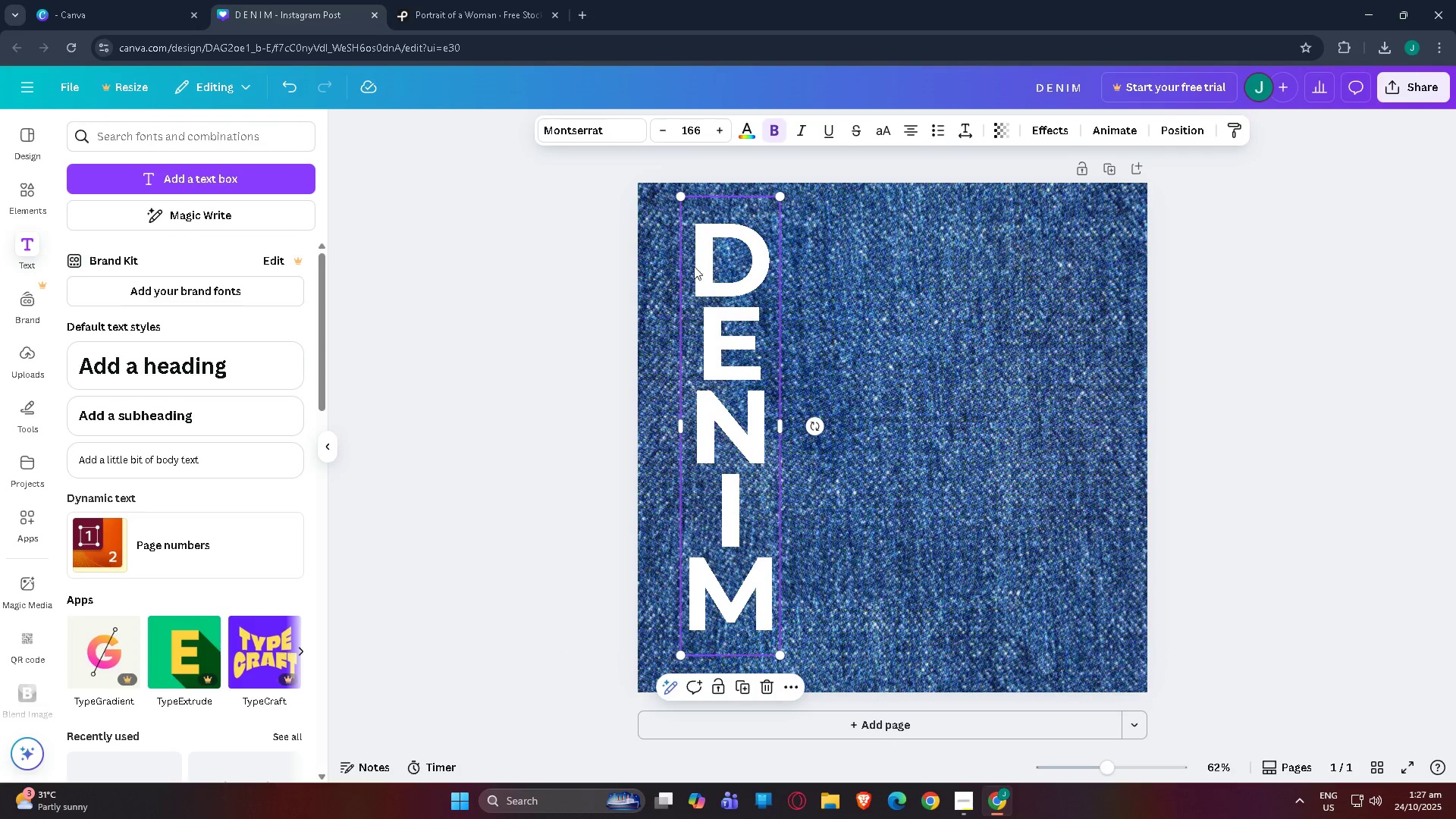 
left_click_drag(start_coordinate=[698, 271], to_coordinate=[712, 300])
 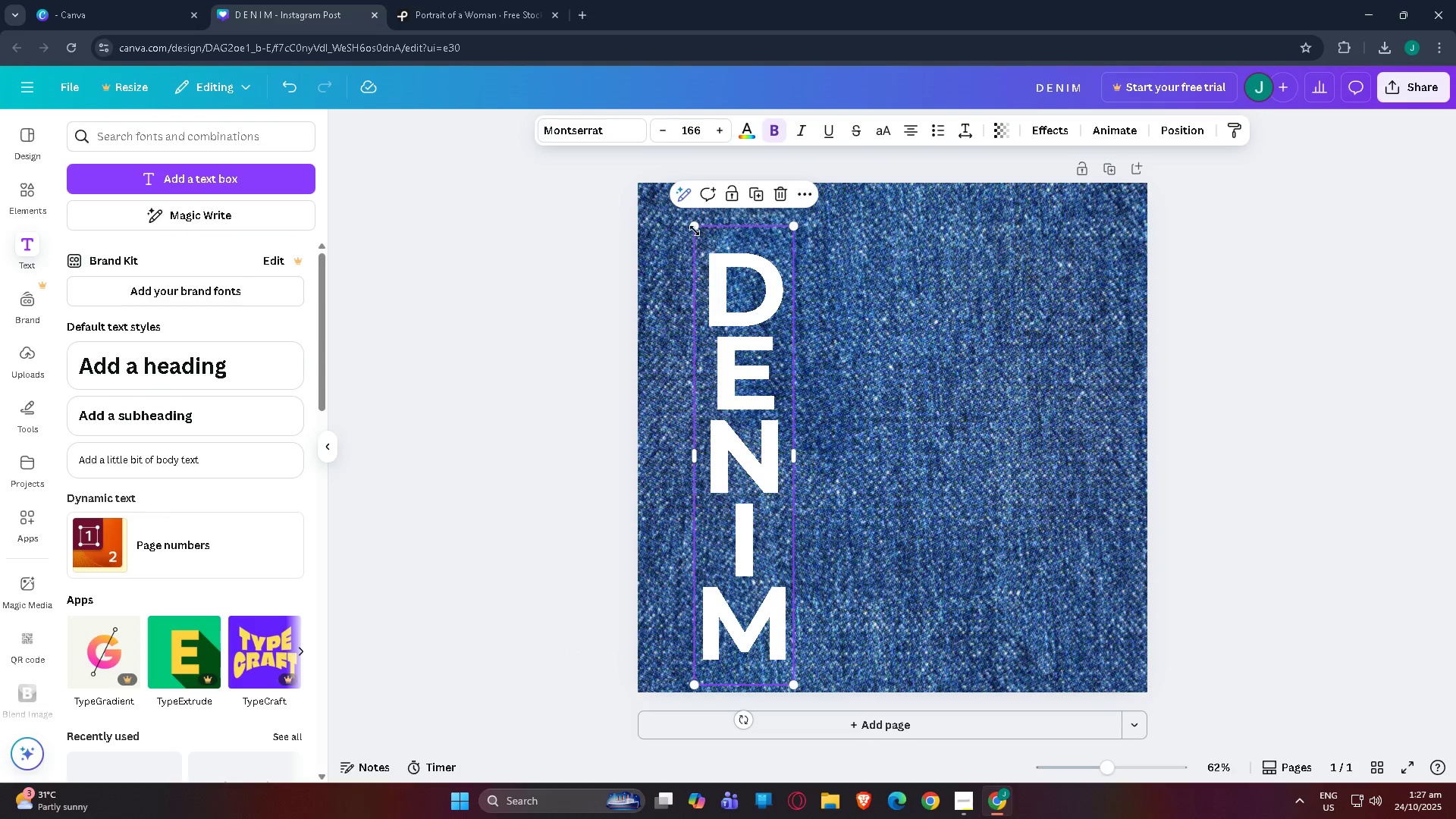 
left_click_drag(start_coordinate=[695, 231], to_coordinate=[618, 215])
 